 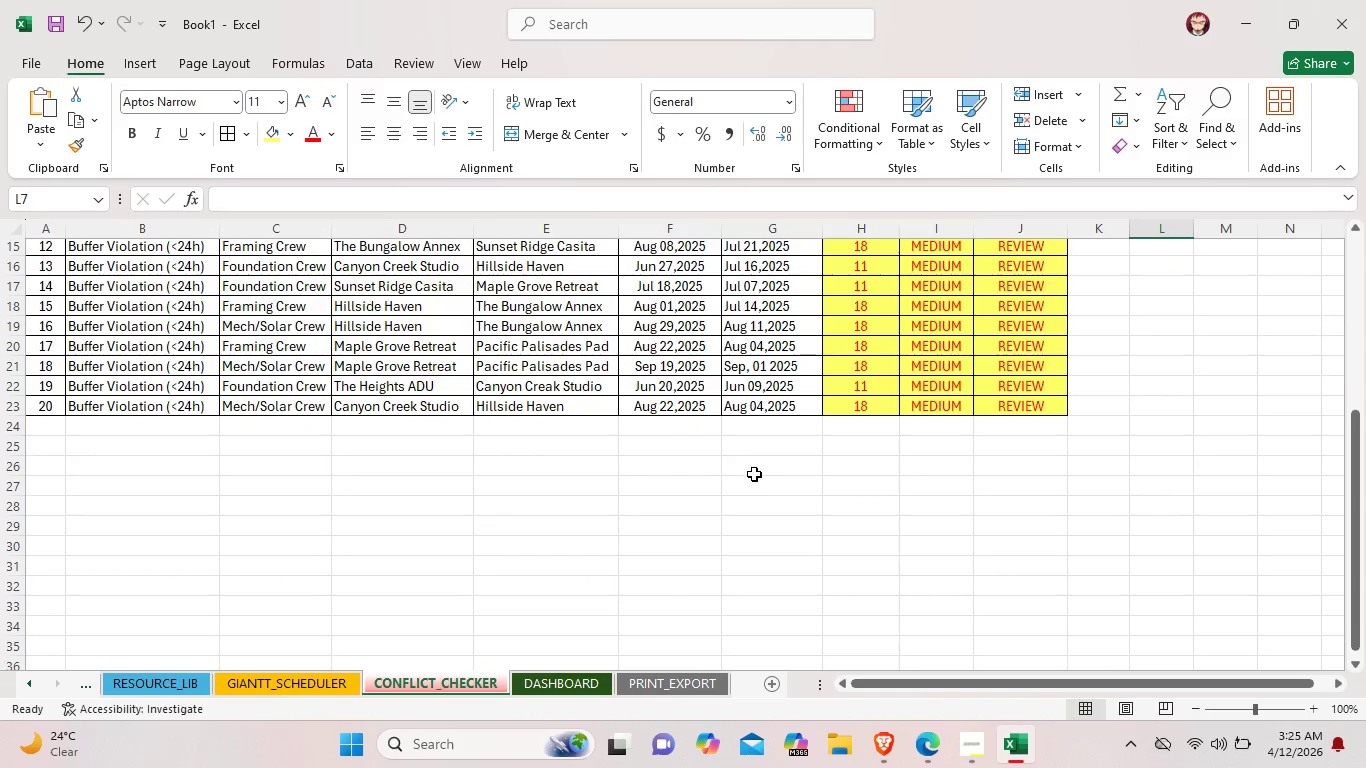 
scroll: coordinate [752, 474], scroll_direction: down, amount: 2.0
 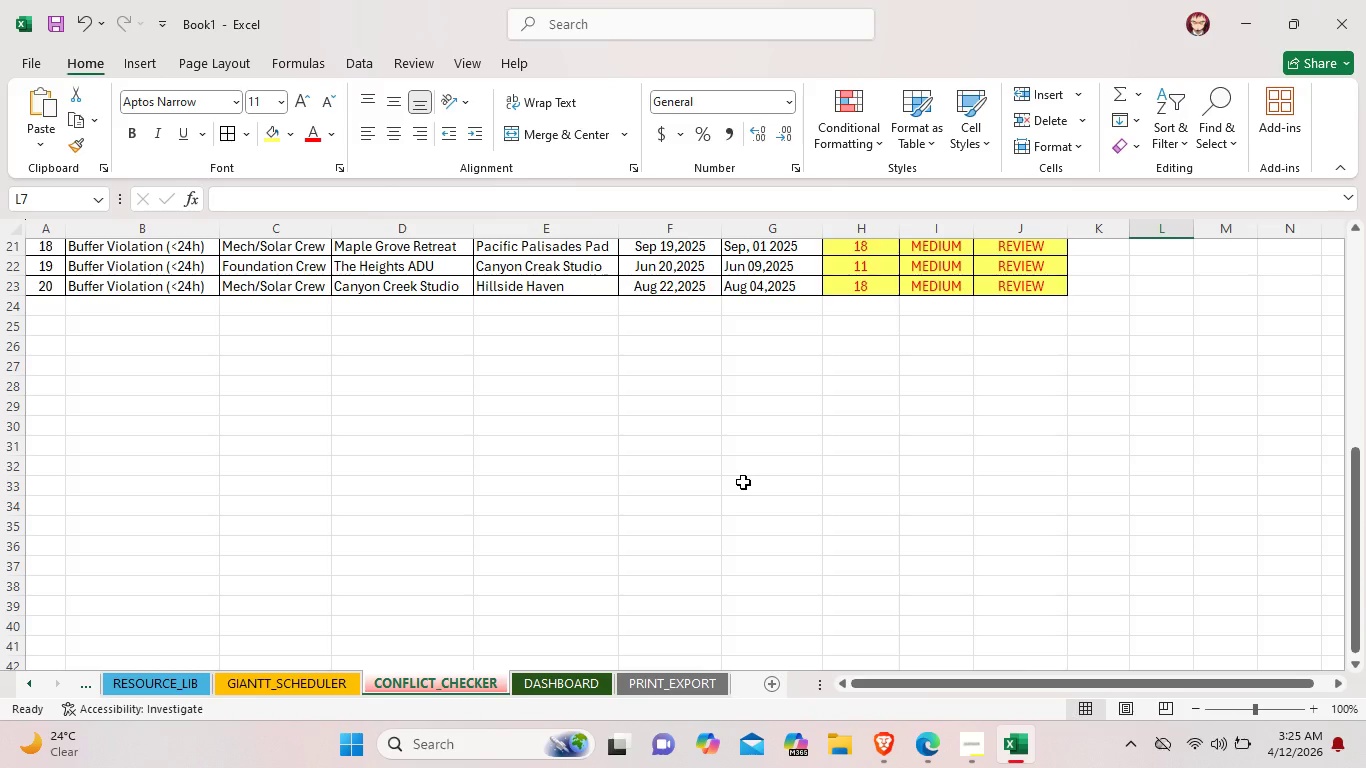 
wait(12.69)
 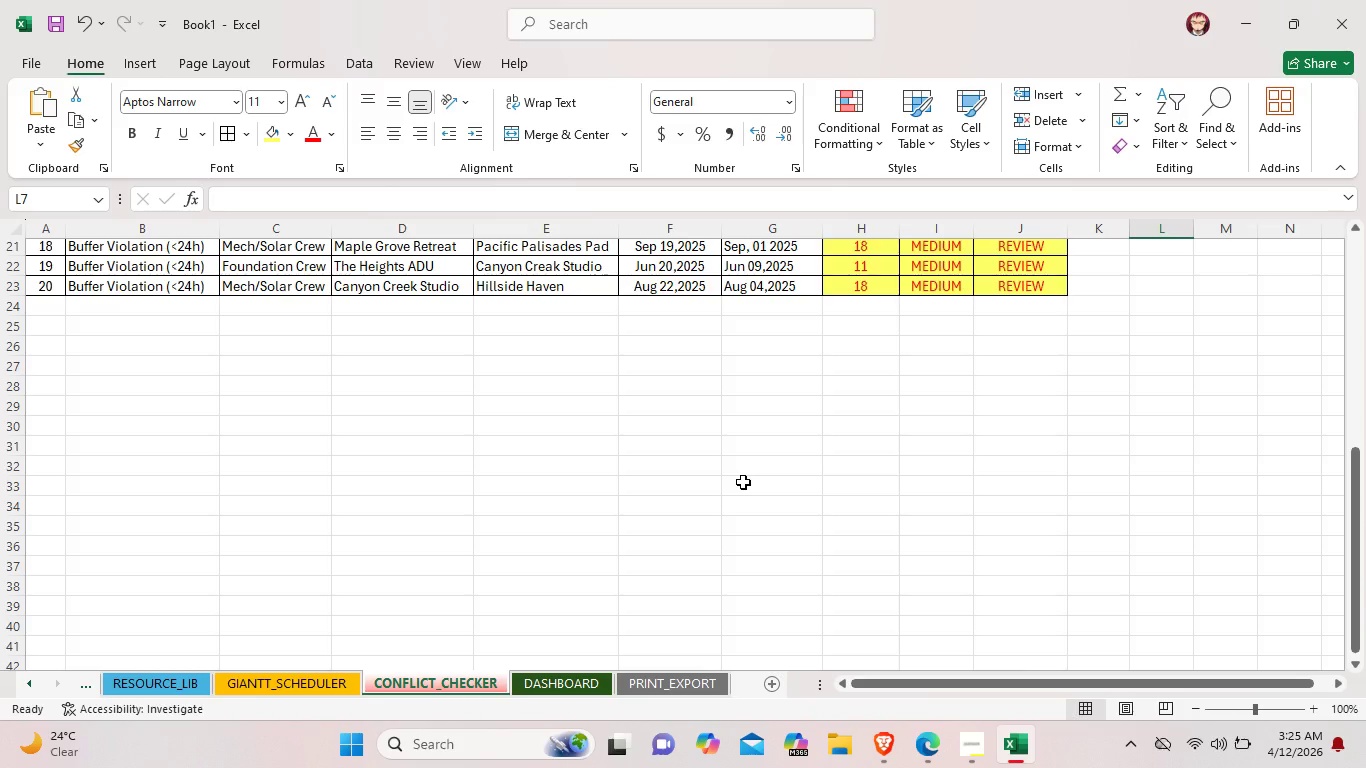 
left_click_drag(start_coordinate=[39, 344], to_coordinate=[526, 343])
 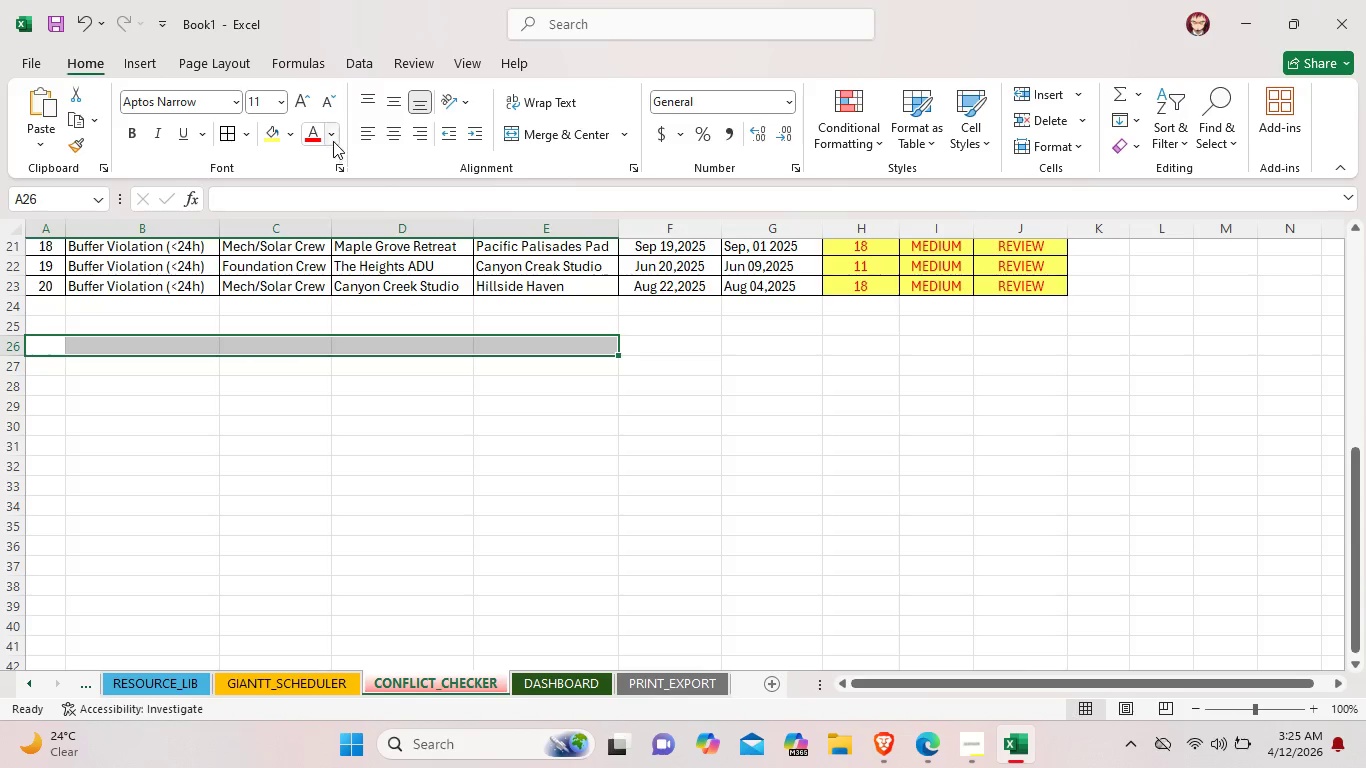 
left_click([332, 138])
 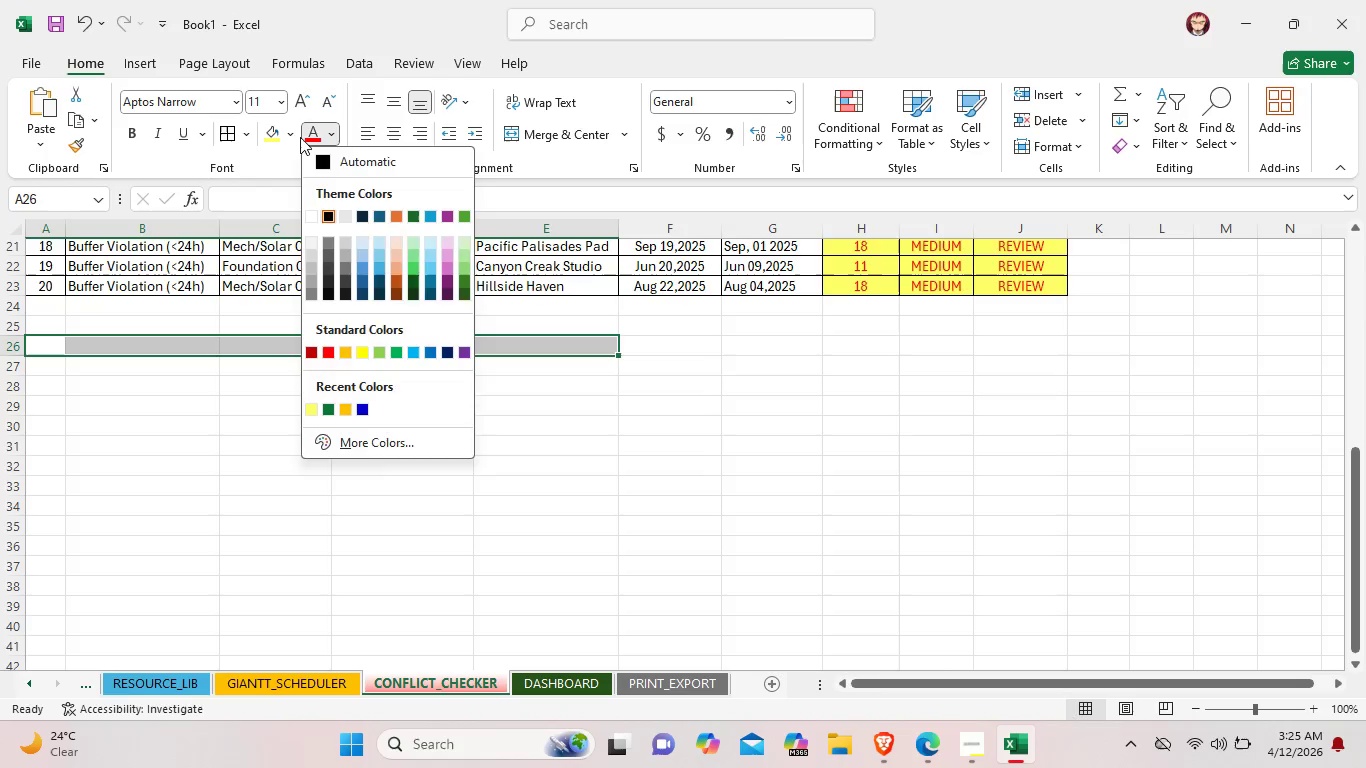 
left_click([293, 137])
 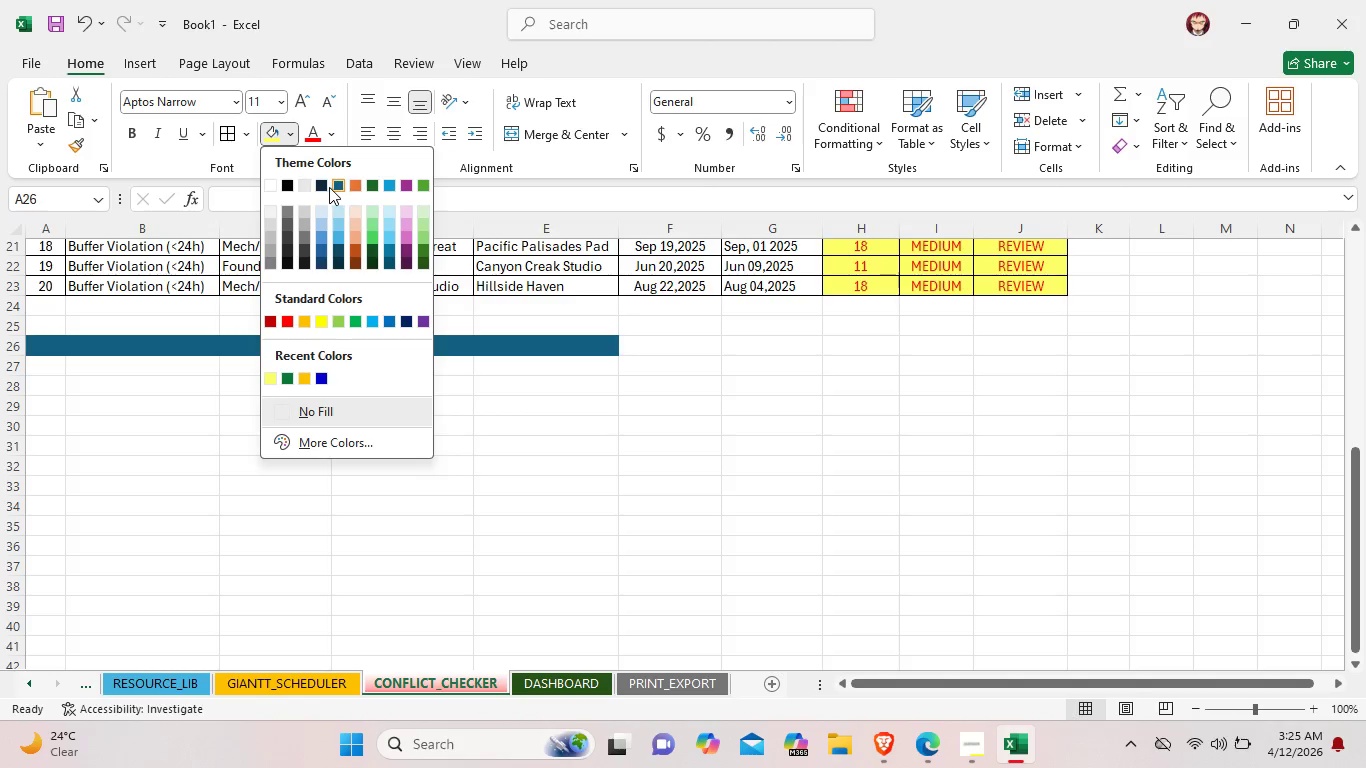 
left_click([323, 186])
 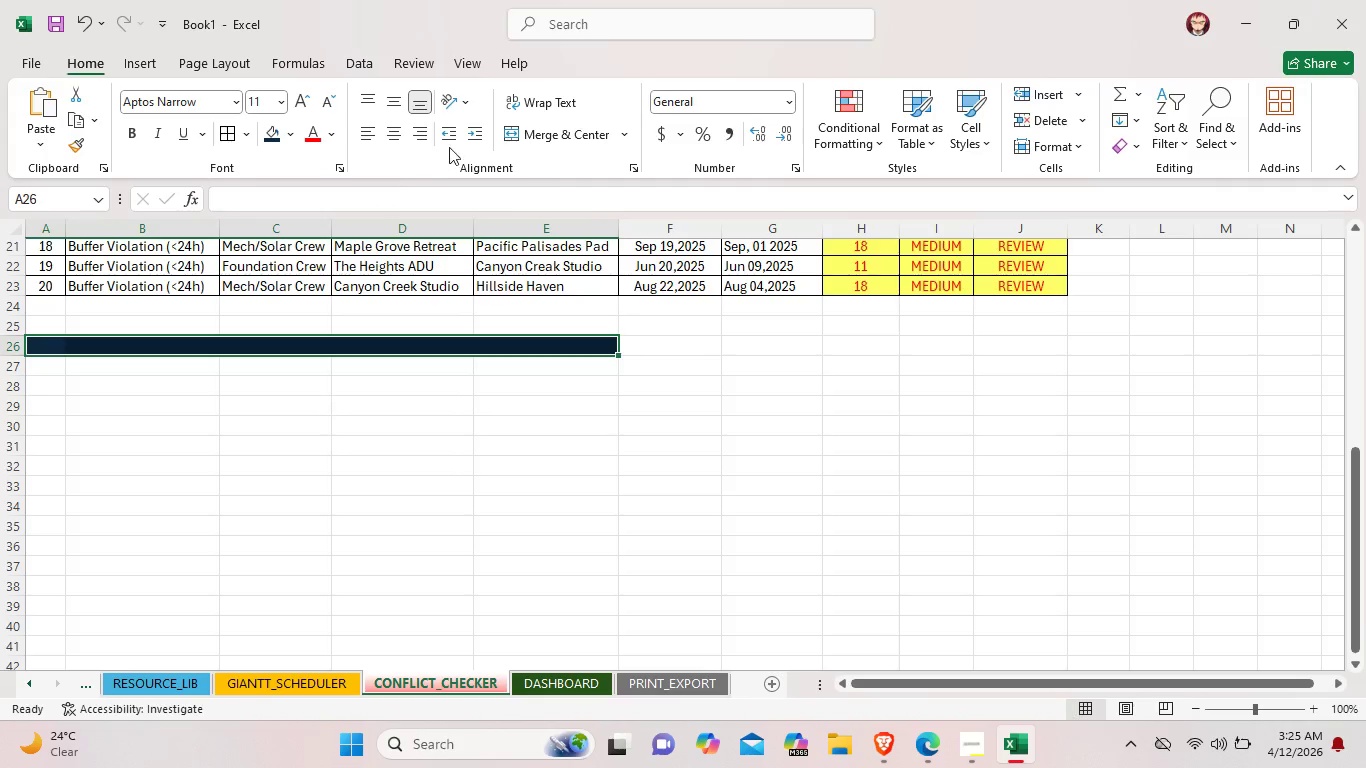 
left_click([518, 133])
 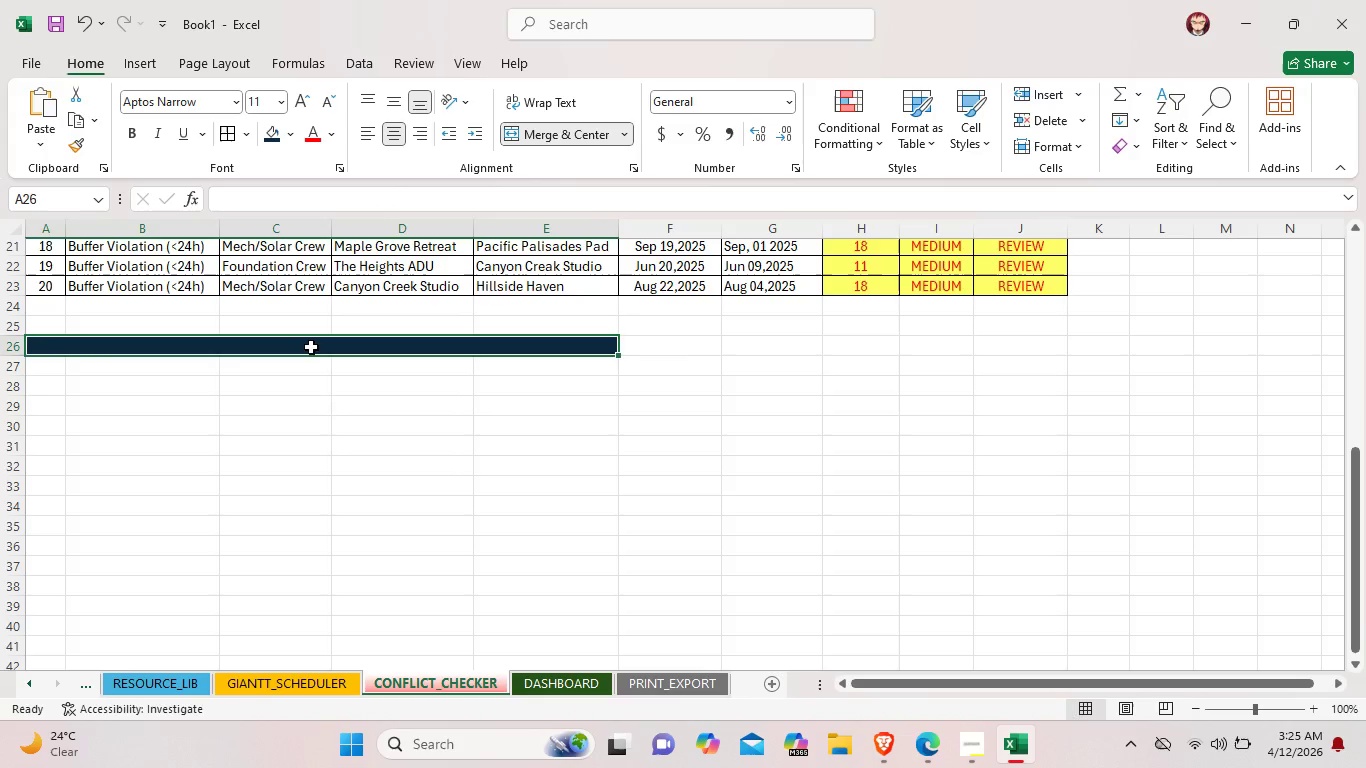 
double_click([311, 347])
 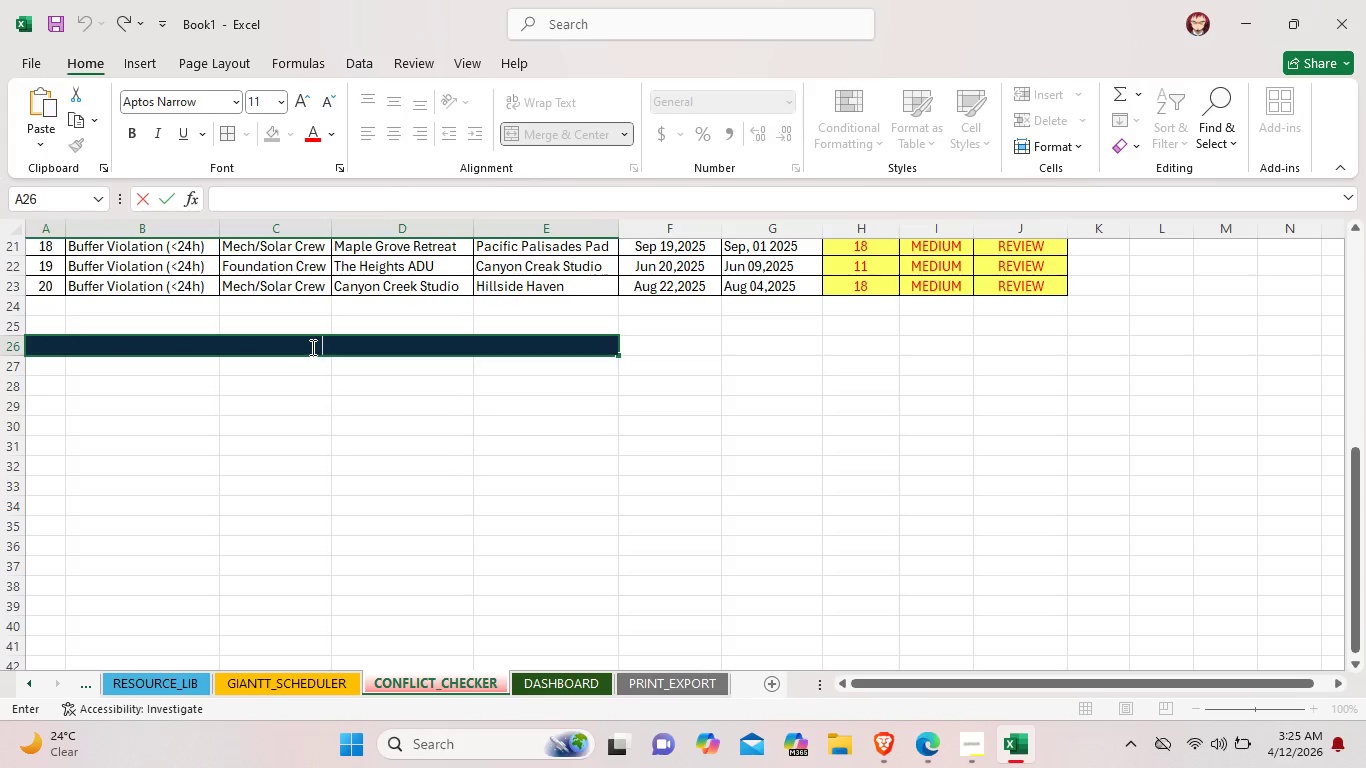 
type(SUMA)
key(Backspace)
type(Mry)
key(Backspace)
key(Backspace)
type(ry)
key(Backspace)
key(Backspace)
type(a)
key(Backspace)
type(ARY )
 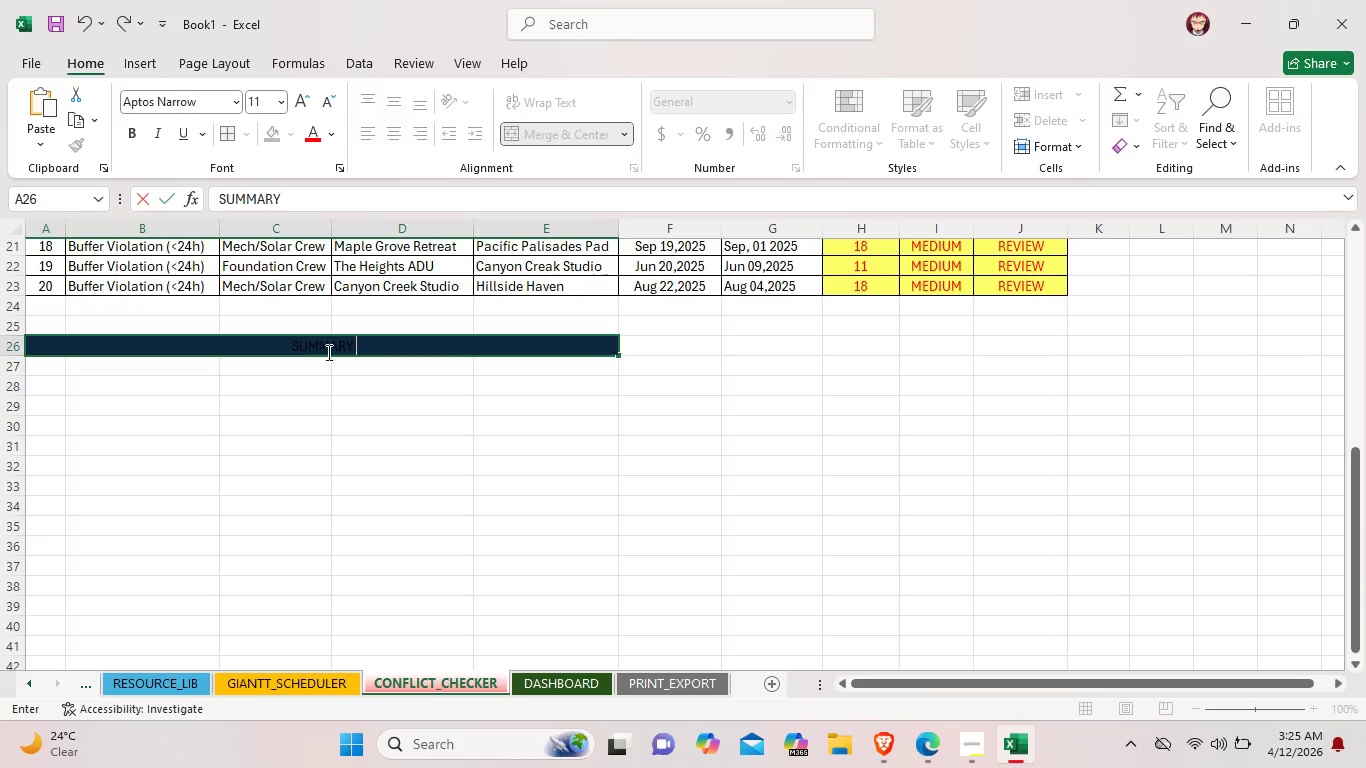 
left_click_drag(start_coordinate=[362, 349], to_coordinate=[287, 341])
 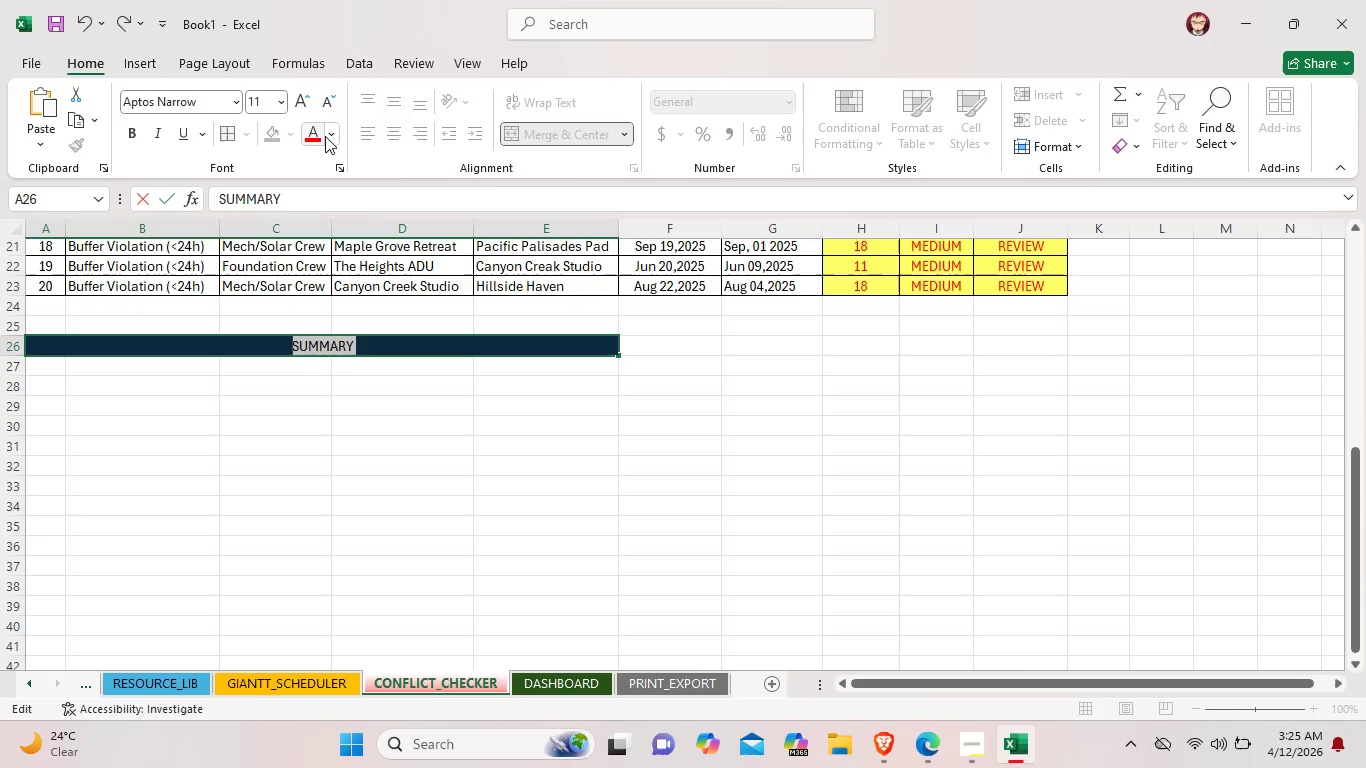 
left_click([326, 135])
 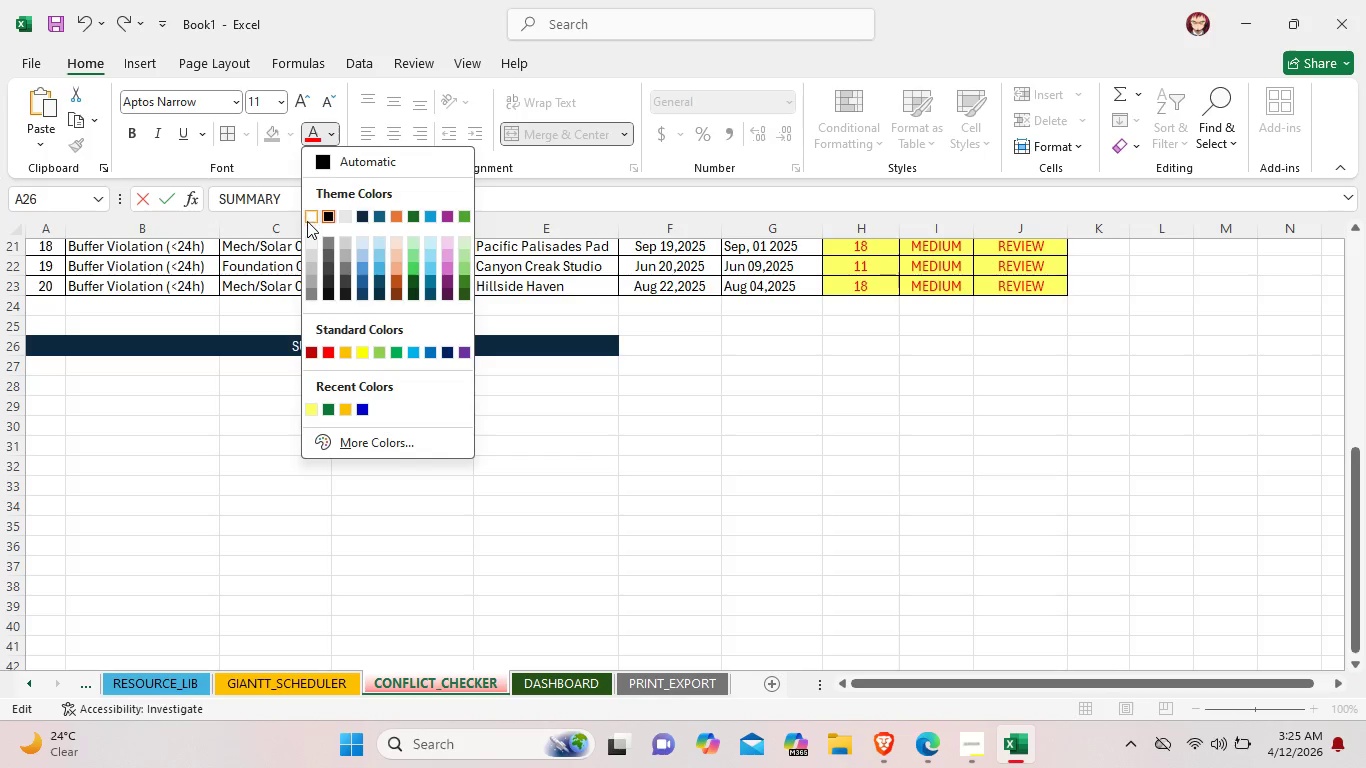 
left_click([307, 221])
 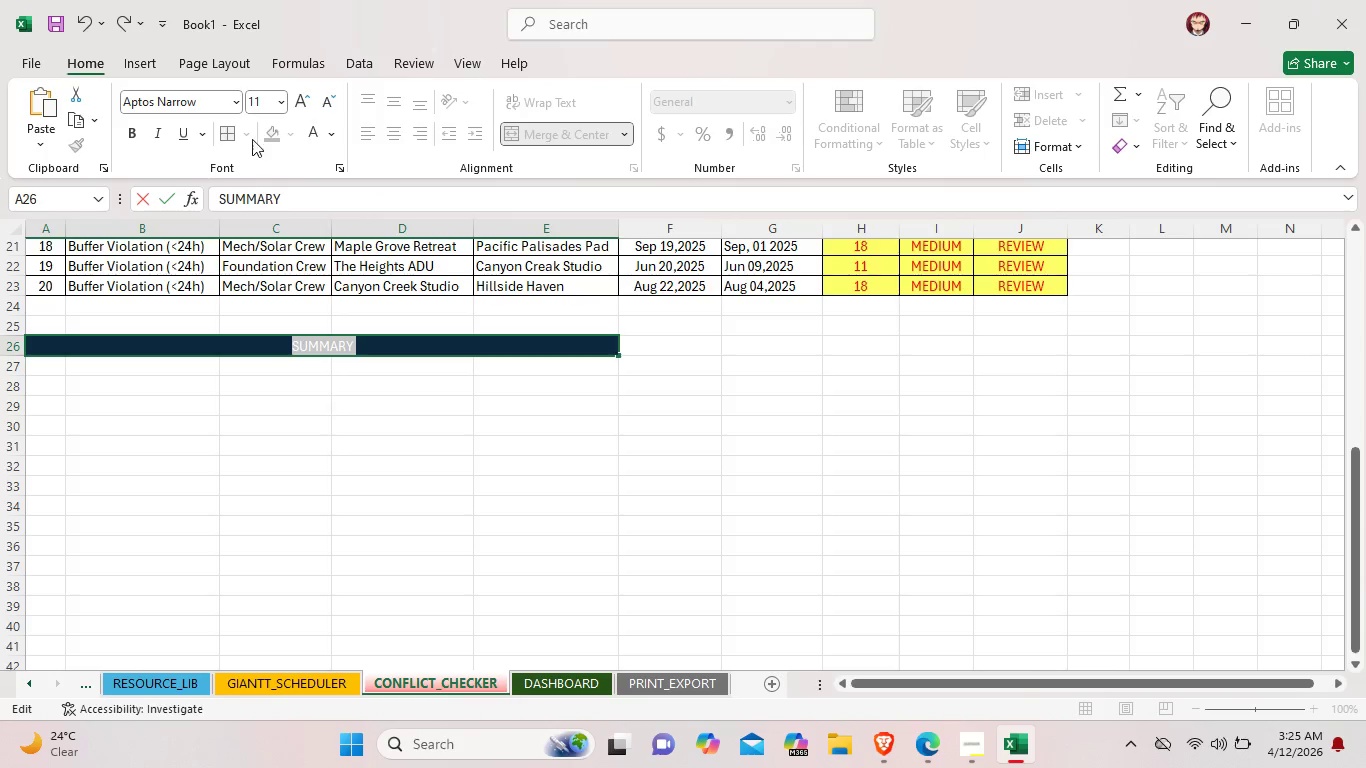 
left_click([132, 128])
 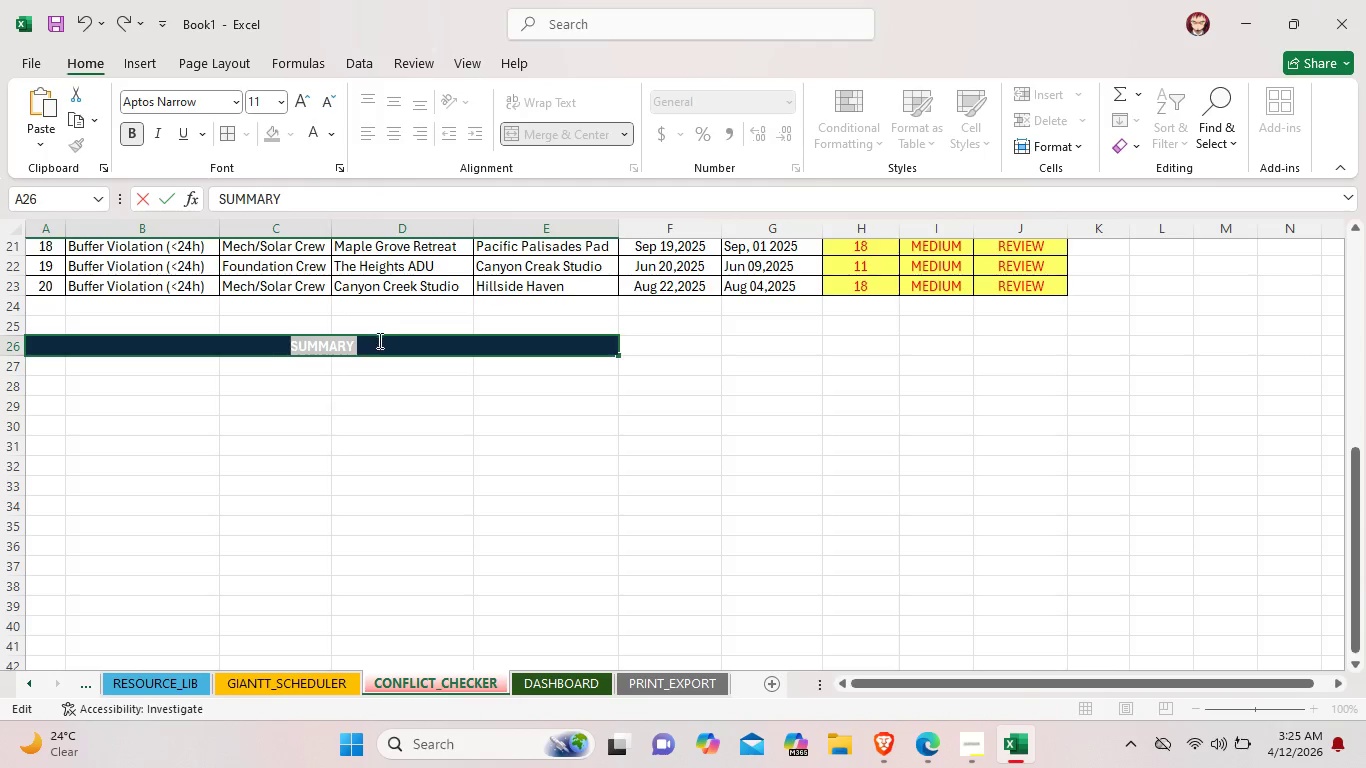 
left_click([380, 343])
 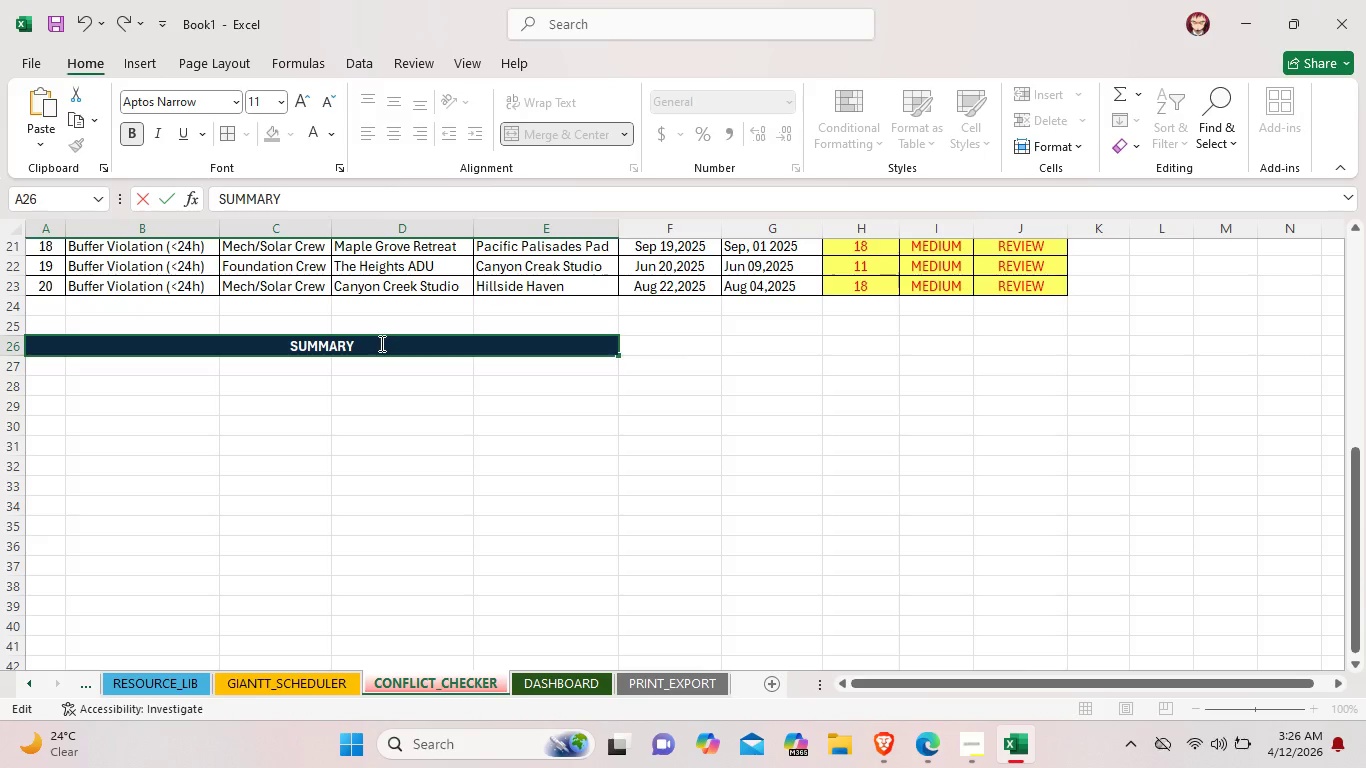 
wait(7.61)
 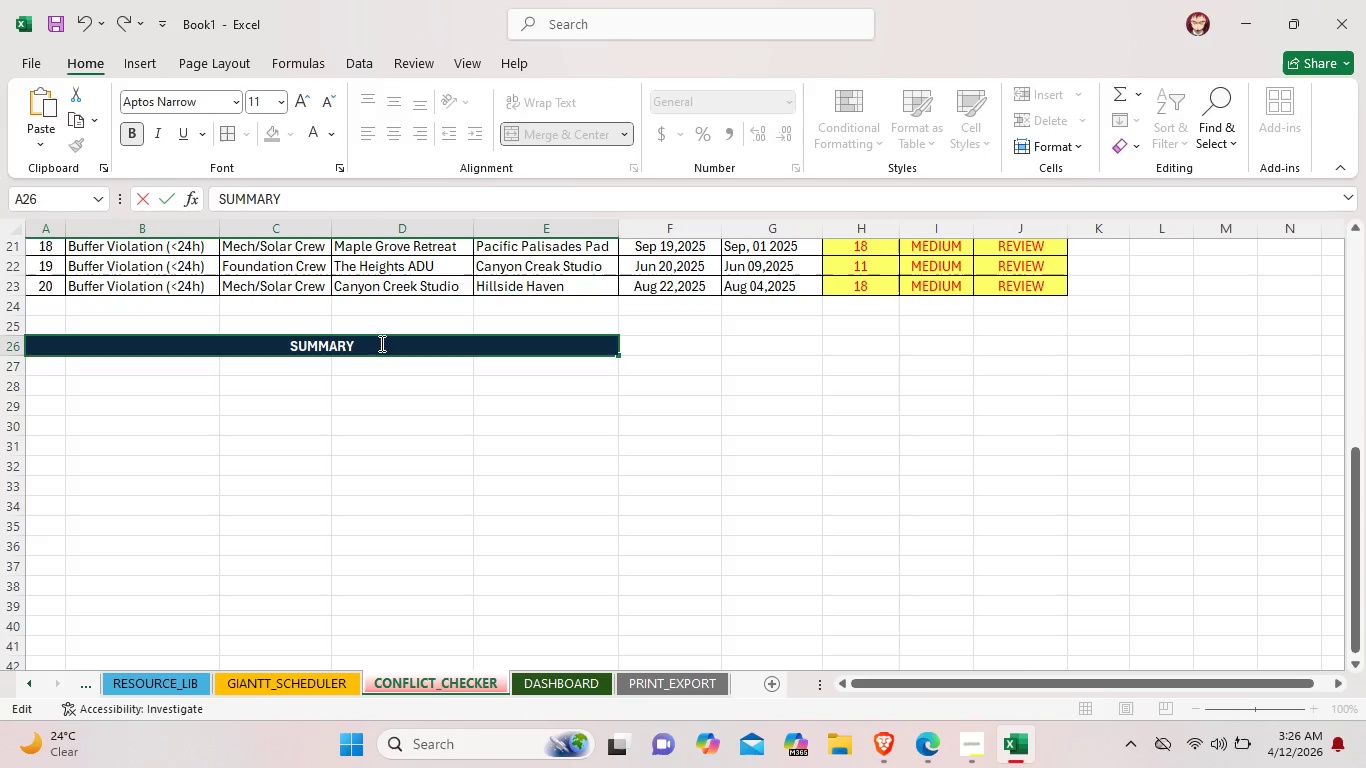 
left_click_drag(start_coordinate=[49, 370], to_coordinate=[262, 370])
 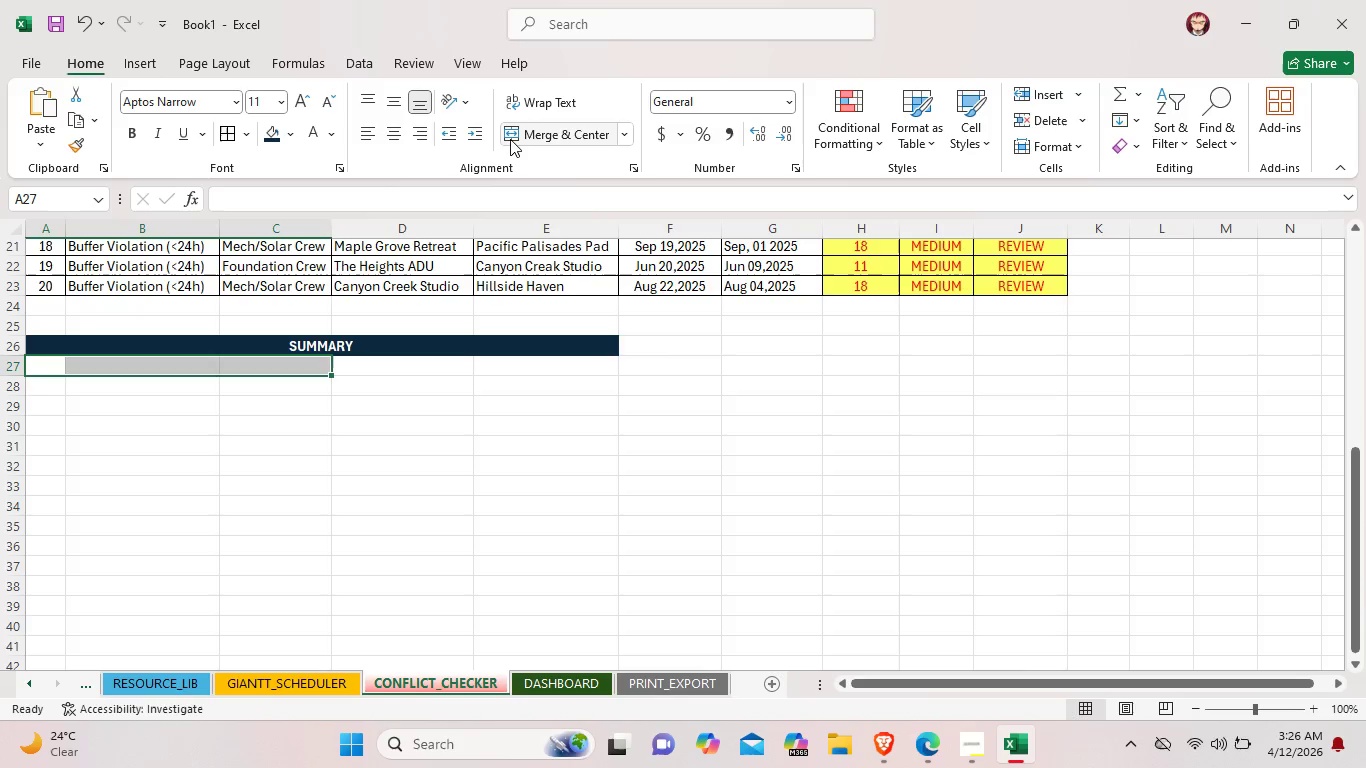 
left_click([541, 135])
 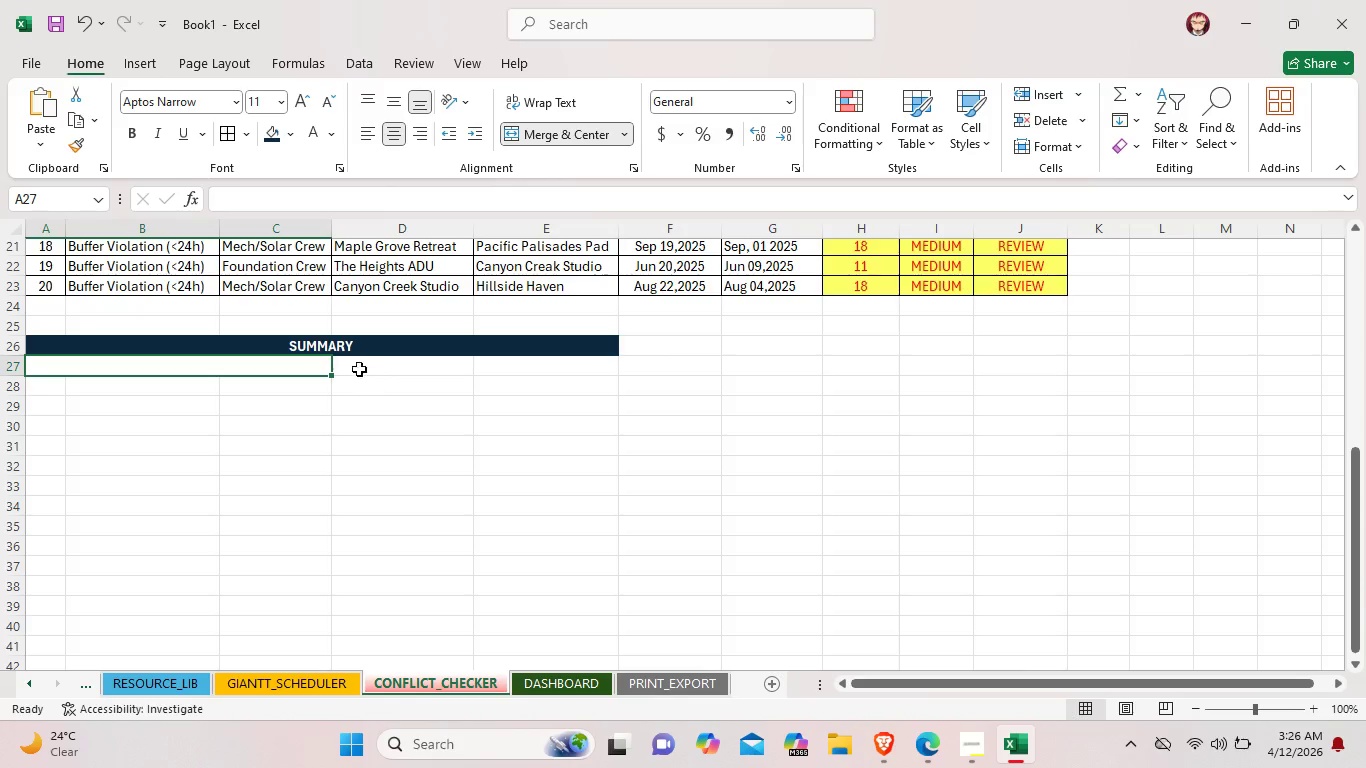 
left_click_drag(start_coordinate=[355, 367], to_coordinate=[560, 369])
 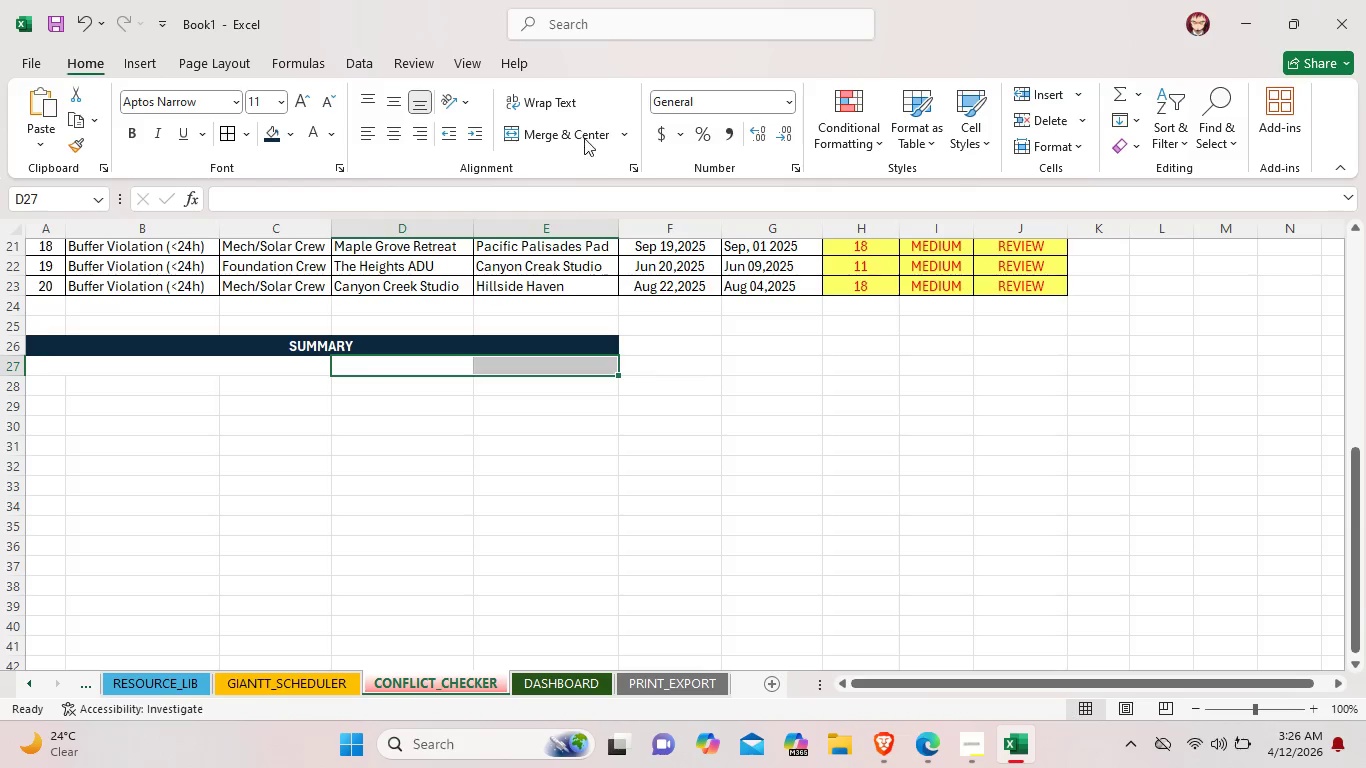 
left_click([584, 135])
 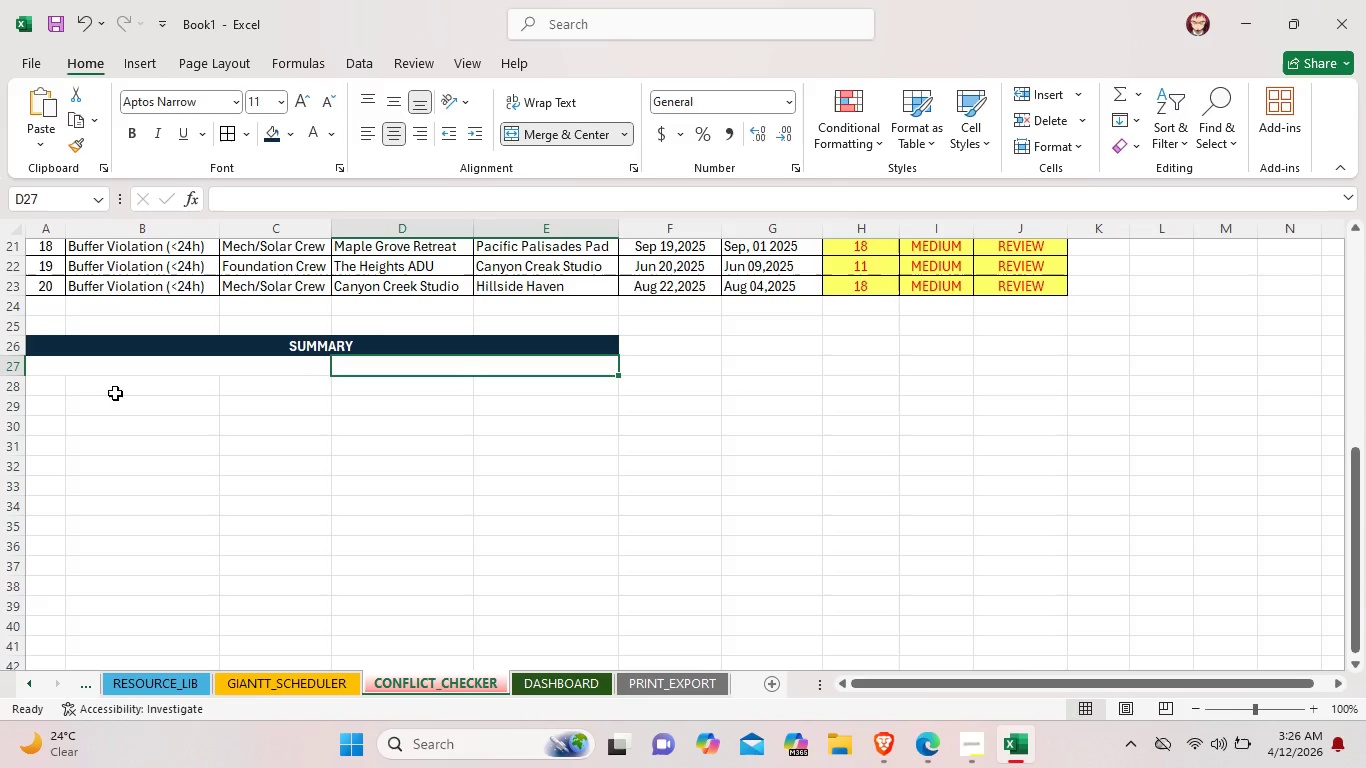 
left_click([102, 391])
 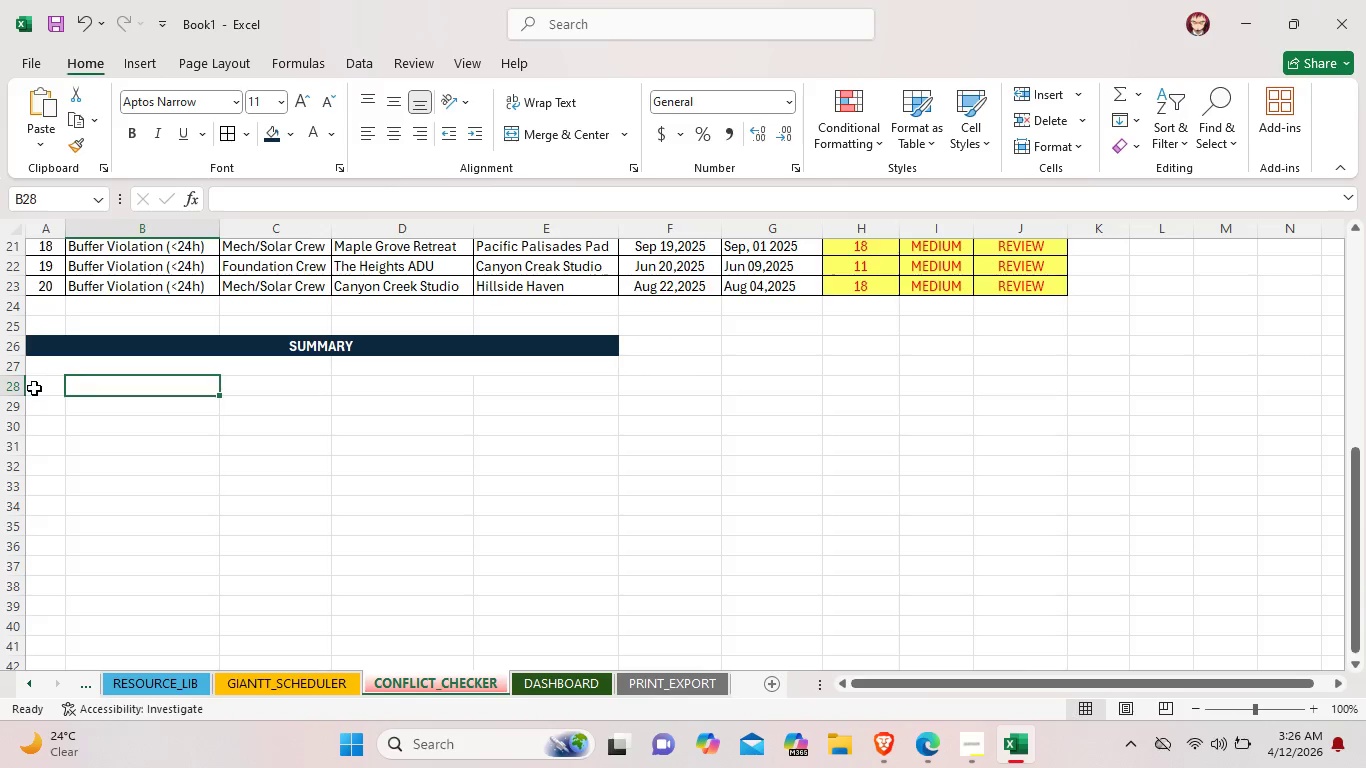 
left_click_drag(start_coordinate=[34, 388], to_coordinate=[275, 384])
 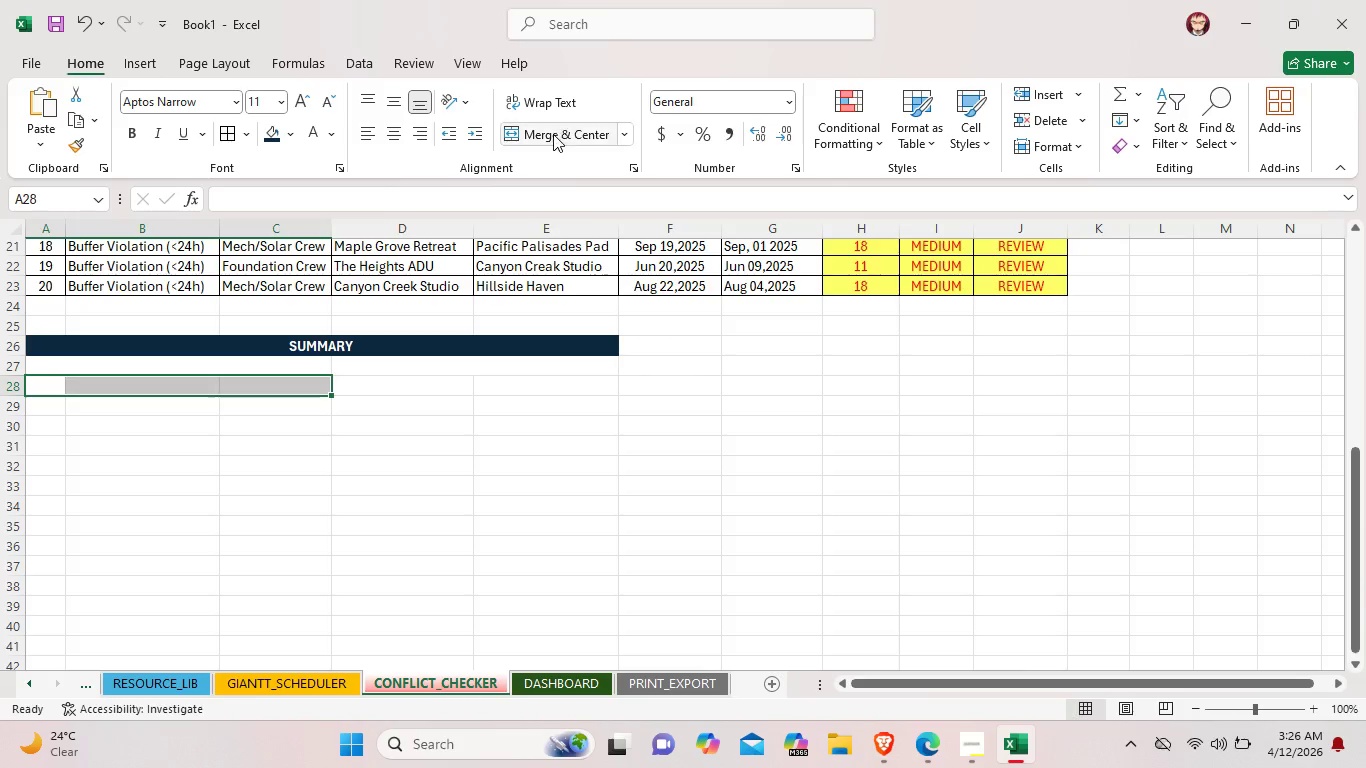 
left_click([553, 134])
 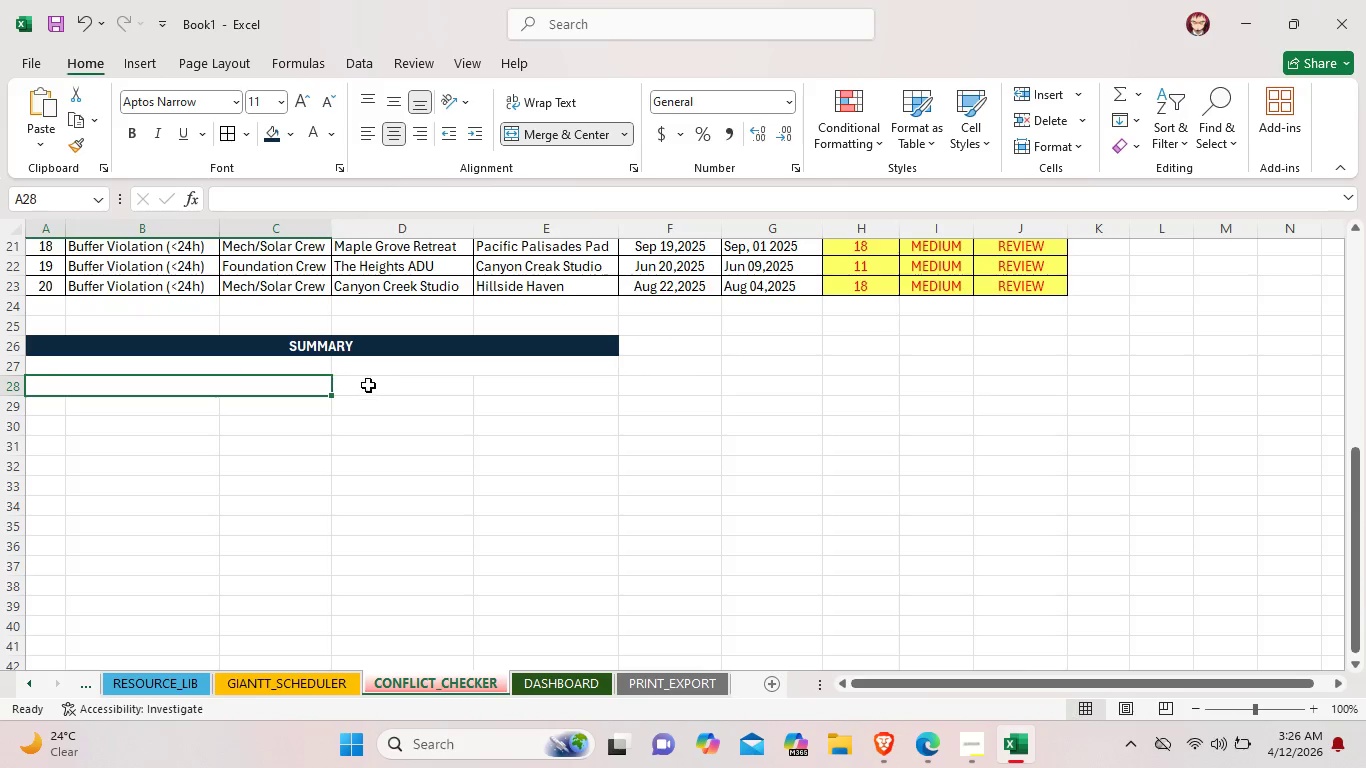 
left_click_drag(start_coordinate=[361, 390], to_coordinate=[536, 392])
 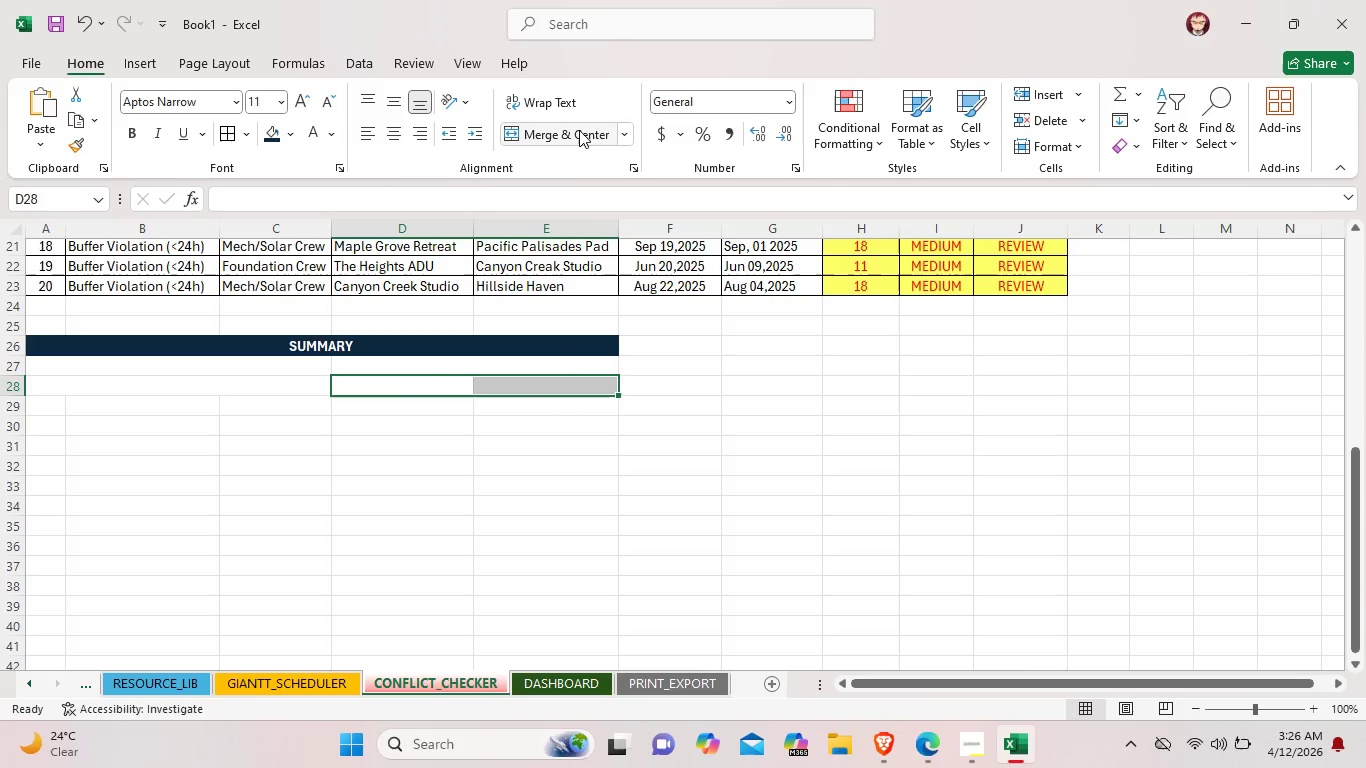 
left_click([579, 130])
 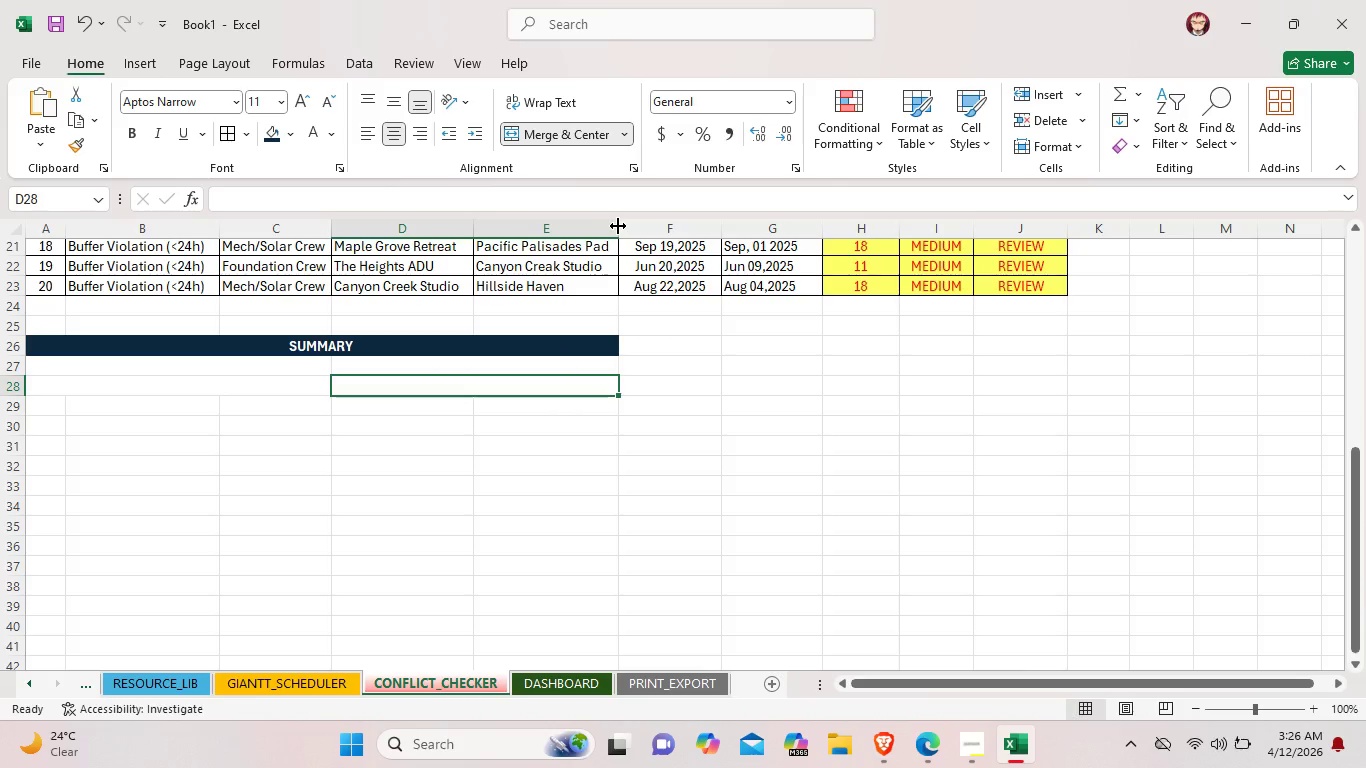 
left_click_drag(start_coordinate=[618, 226], to_coordinate=[634, 230])
 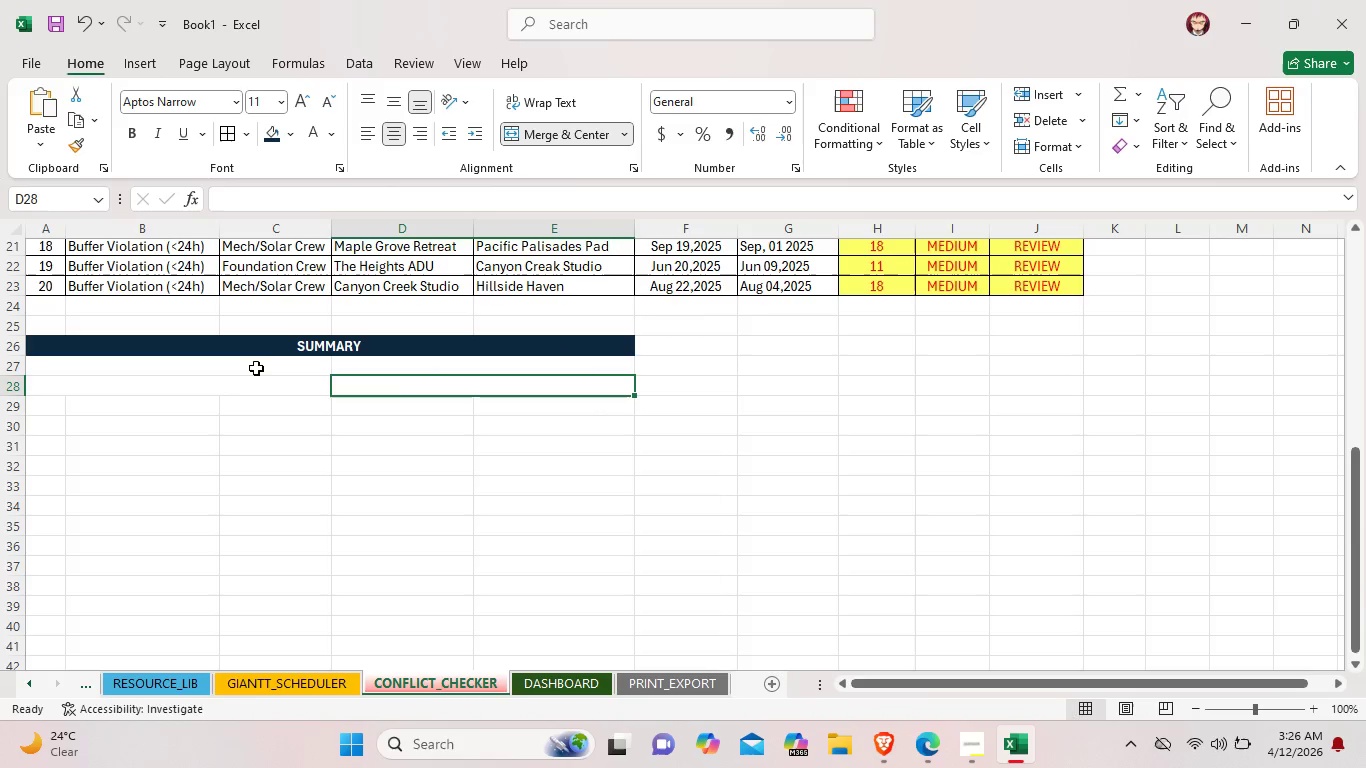 
double_click([247, 365])
 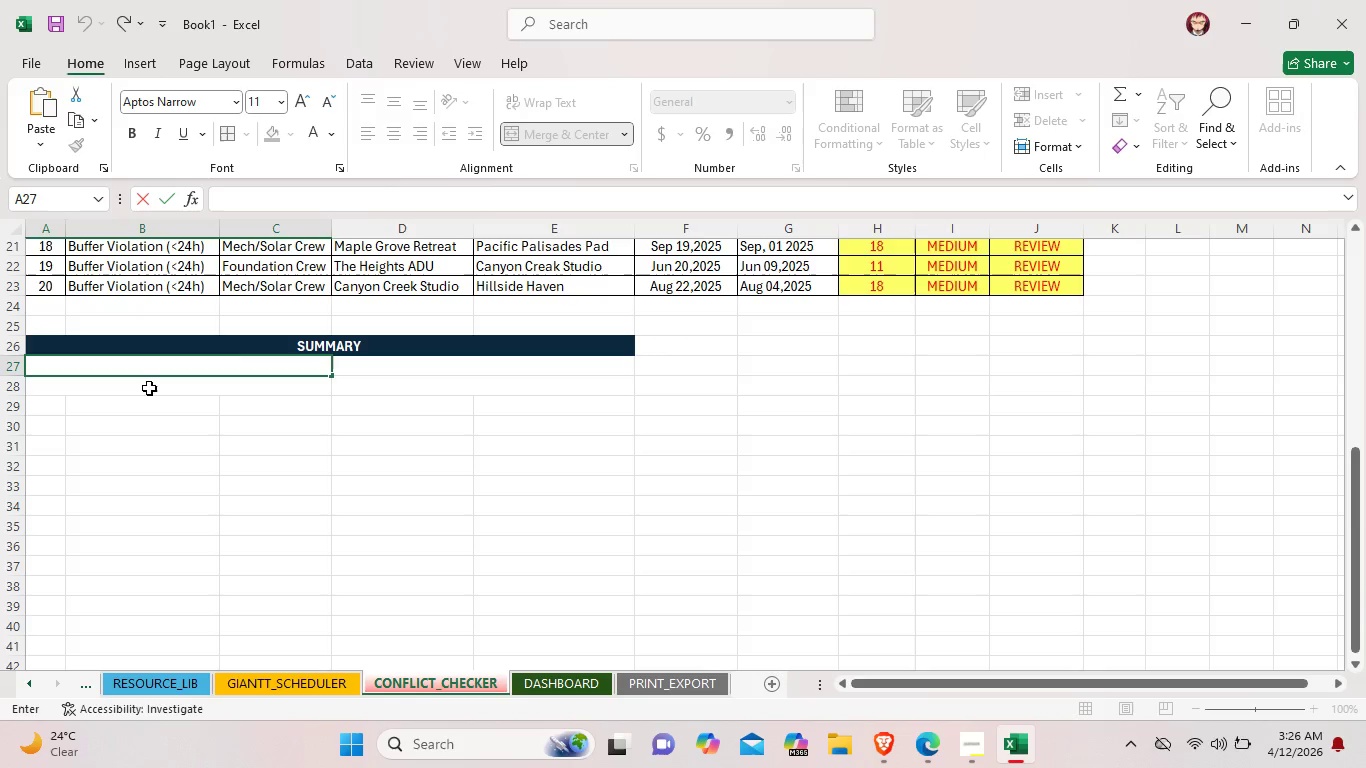 
wait(7.72)
 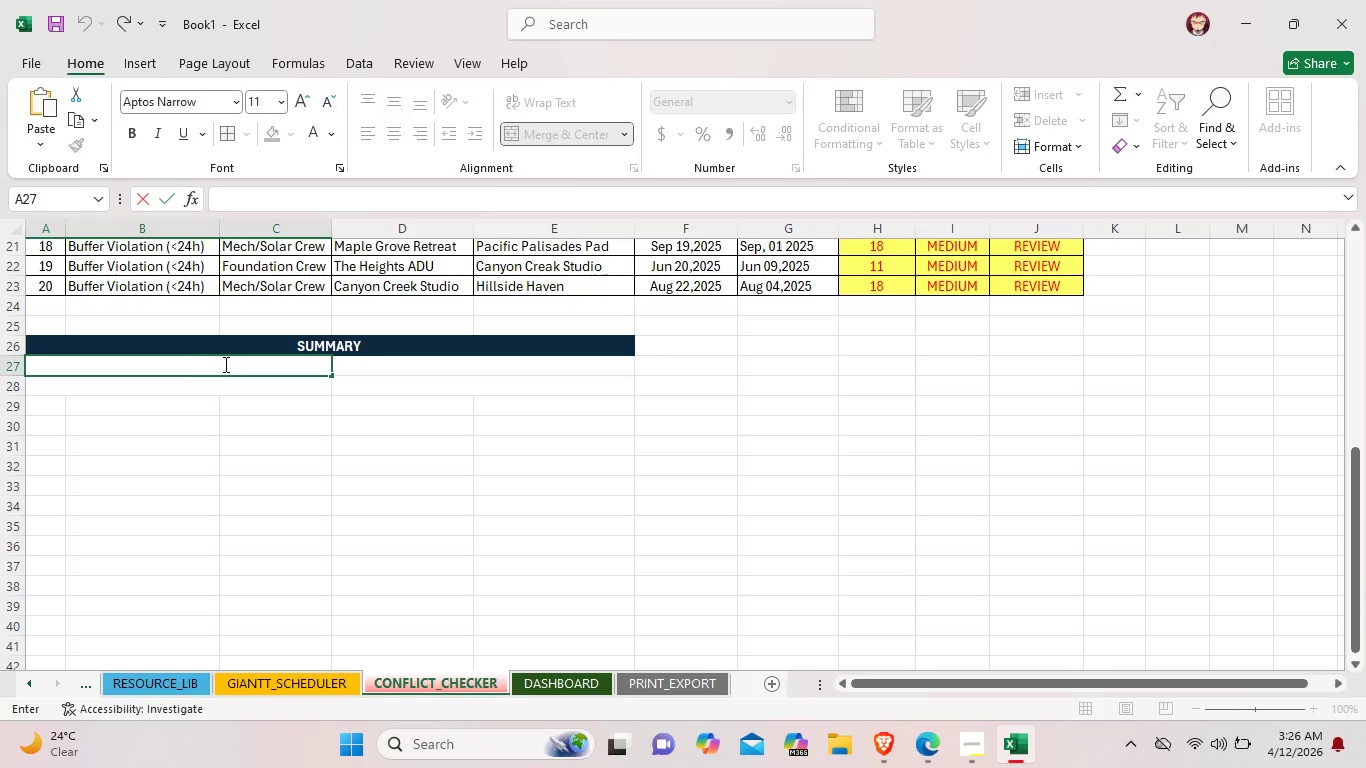 
left_click([48, 387])
 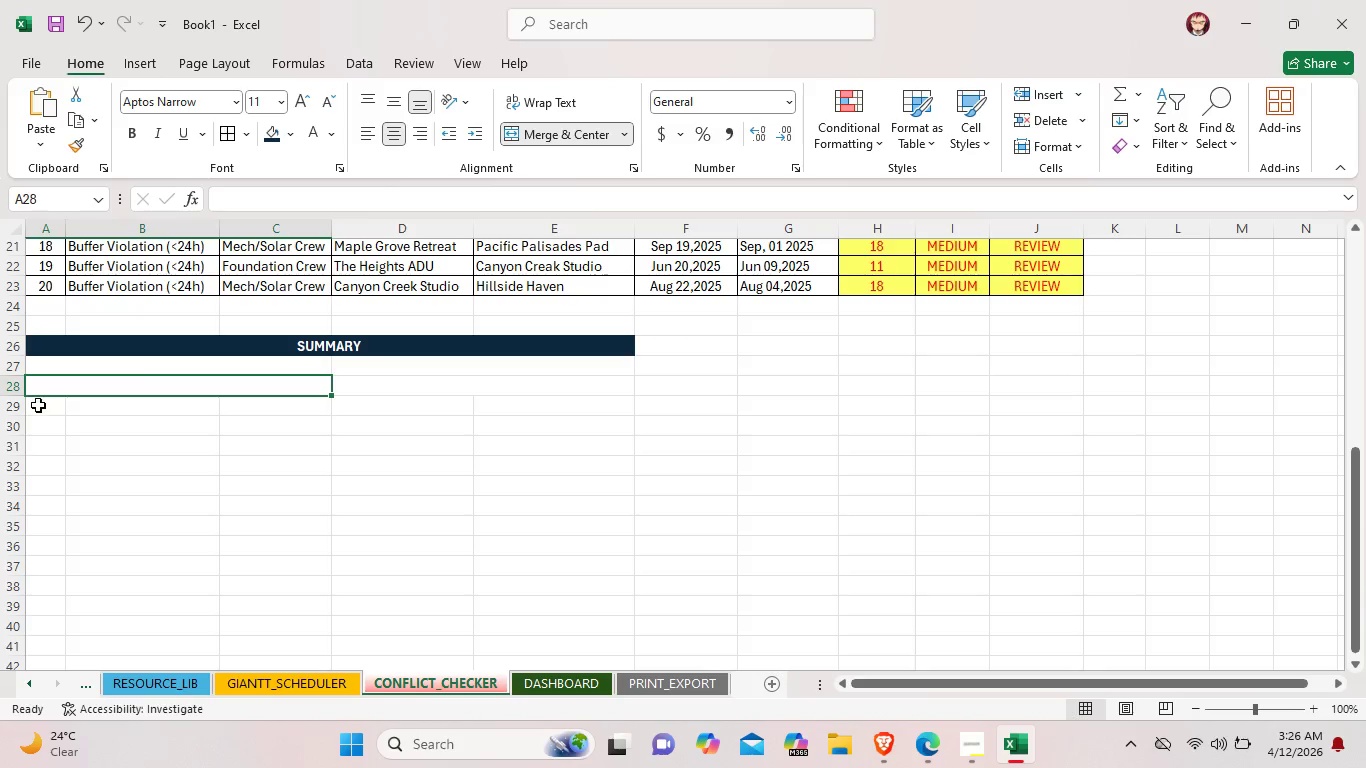 
left_click_drag(start_coordinate=[38, 405], to_coordinate=[258, 412])
 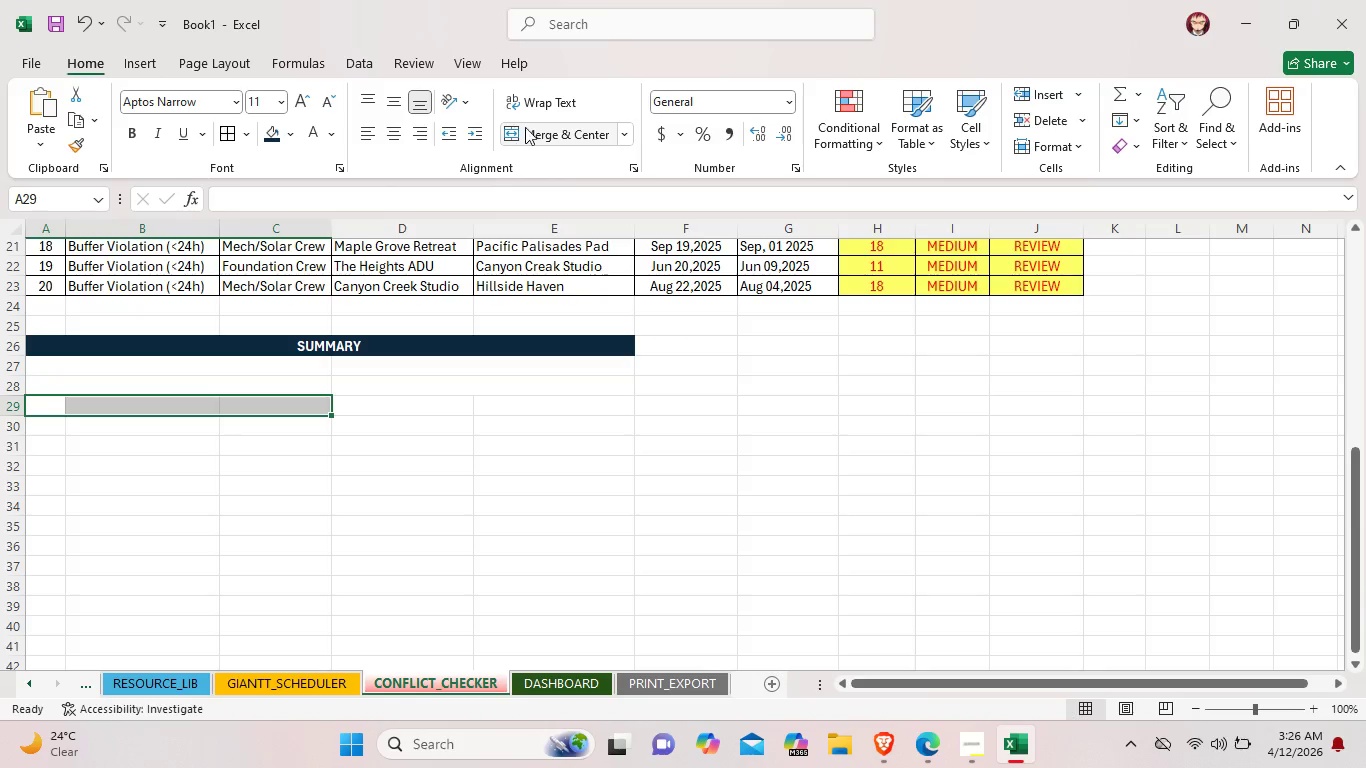 
left_click([532, 130])
 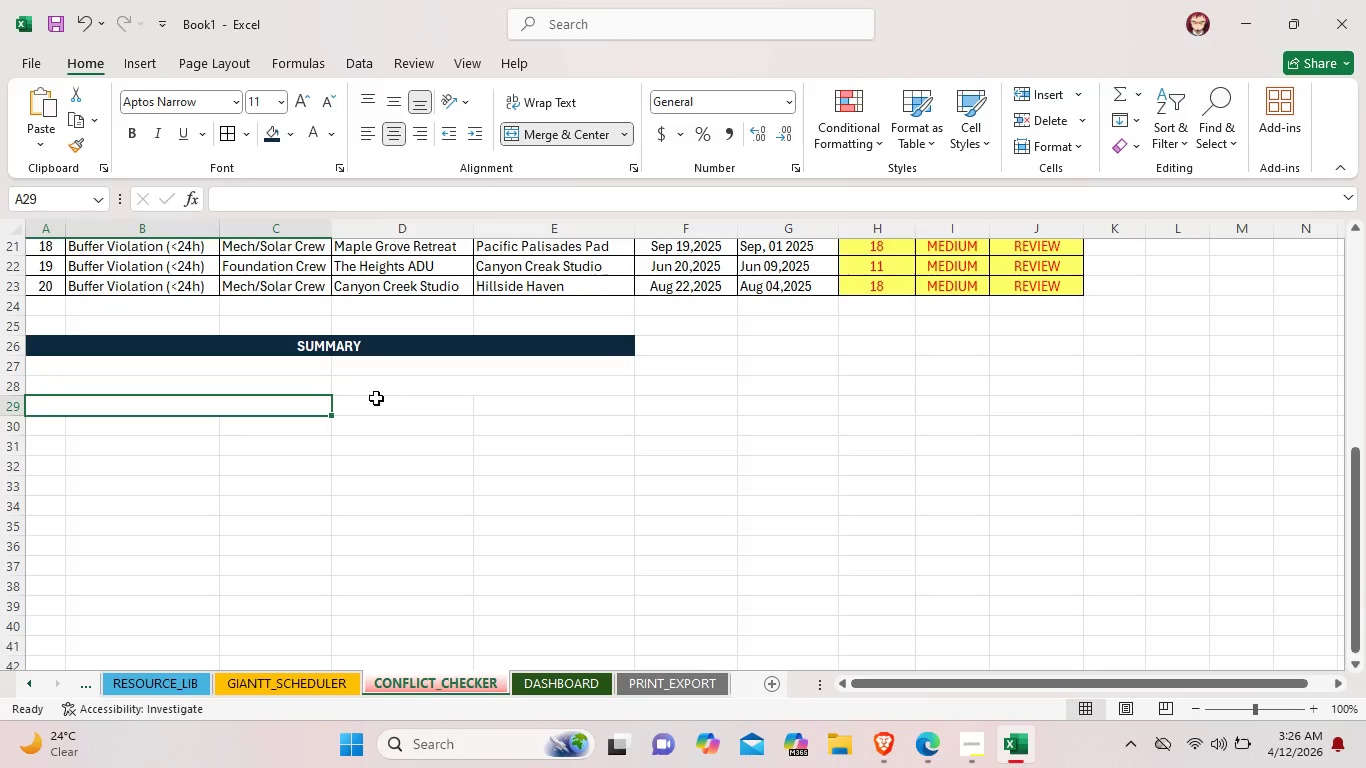 
left_click_drag(start_coordinate=[367, 403], to_coordinate=[556, 420])
 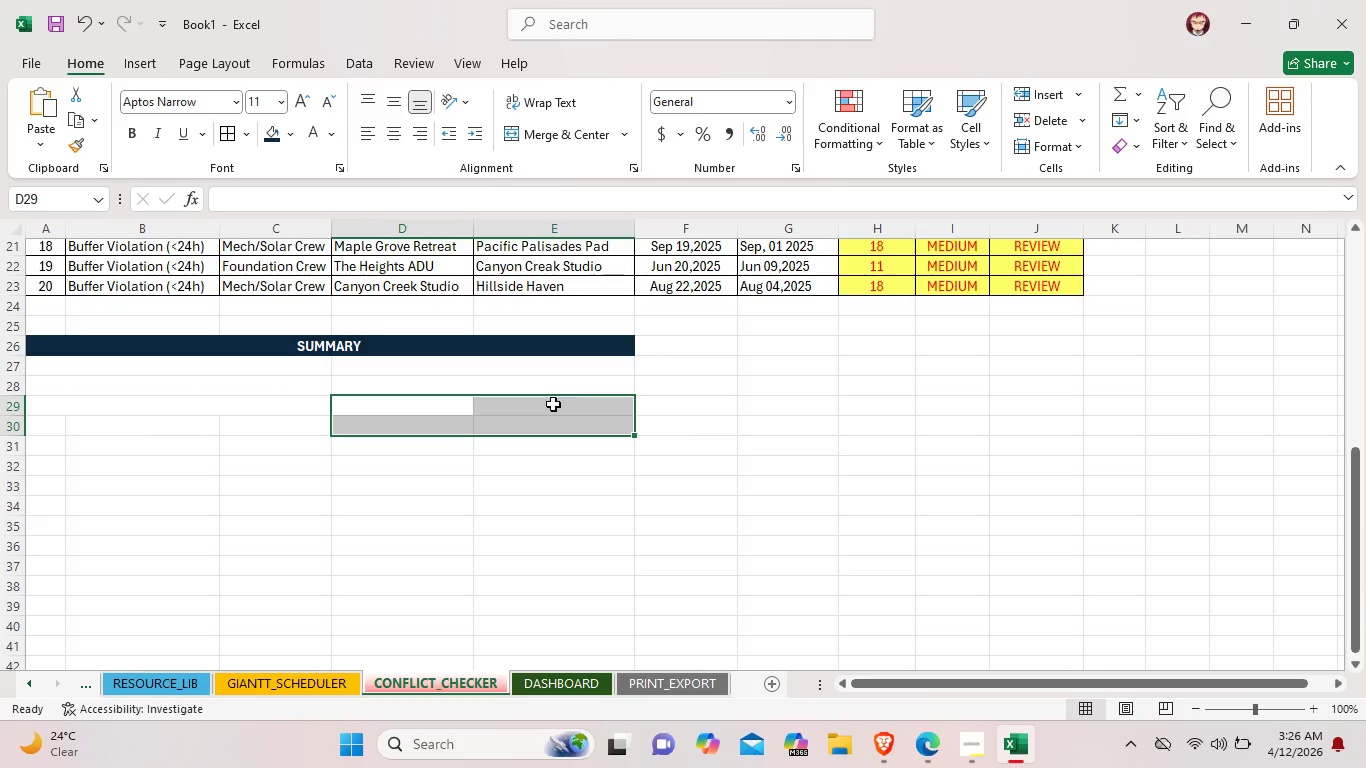 
left_click([553, 404])
 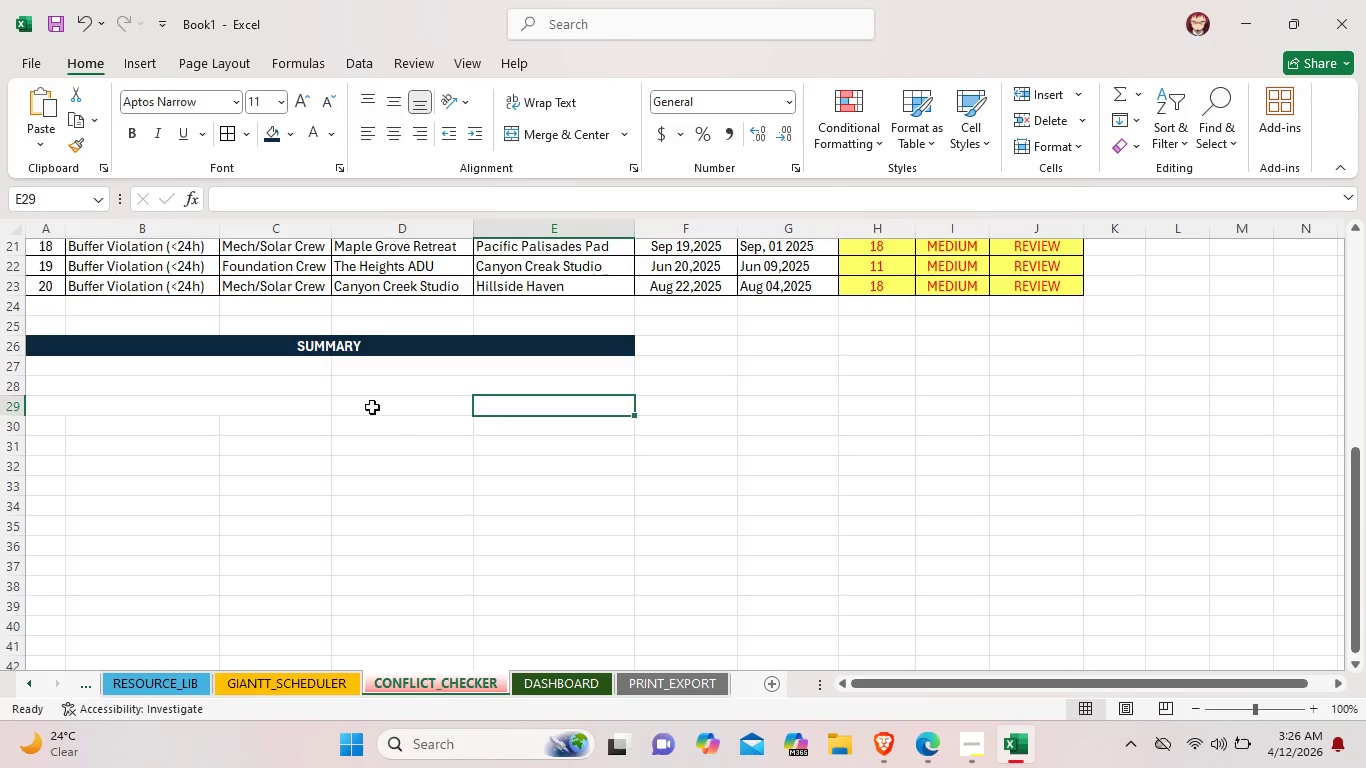 
left_click_drag(start_coordinate=[370, 407], to_coordinate=[526, 407])
 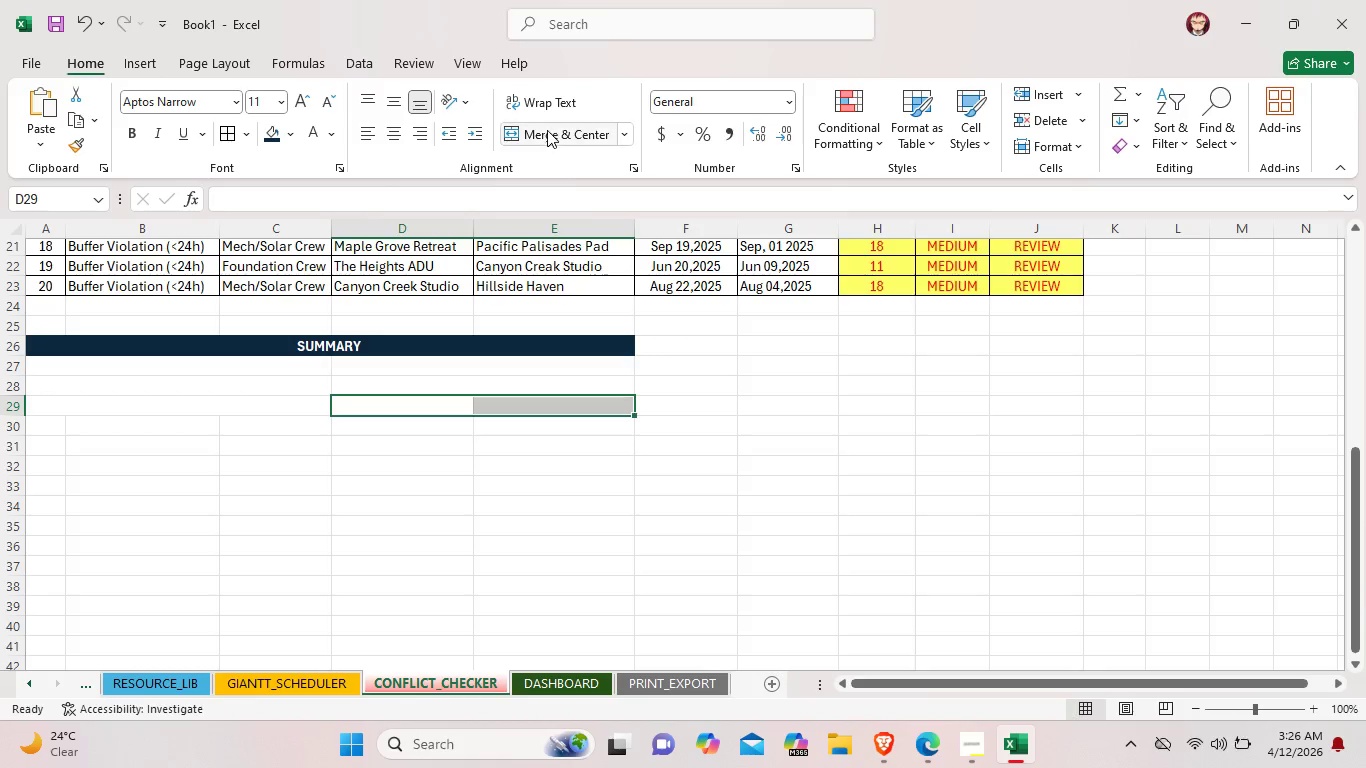 
left_click([547, 131])
 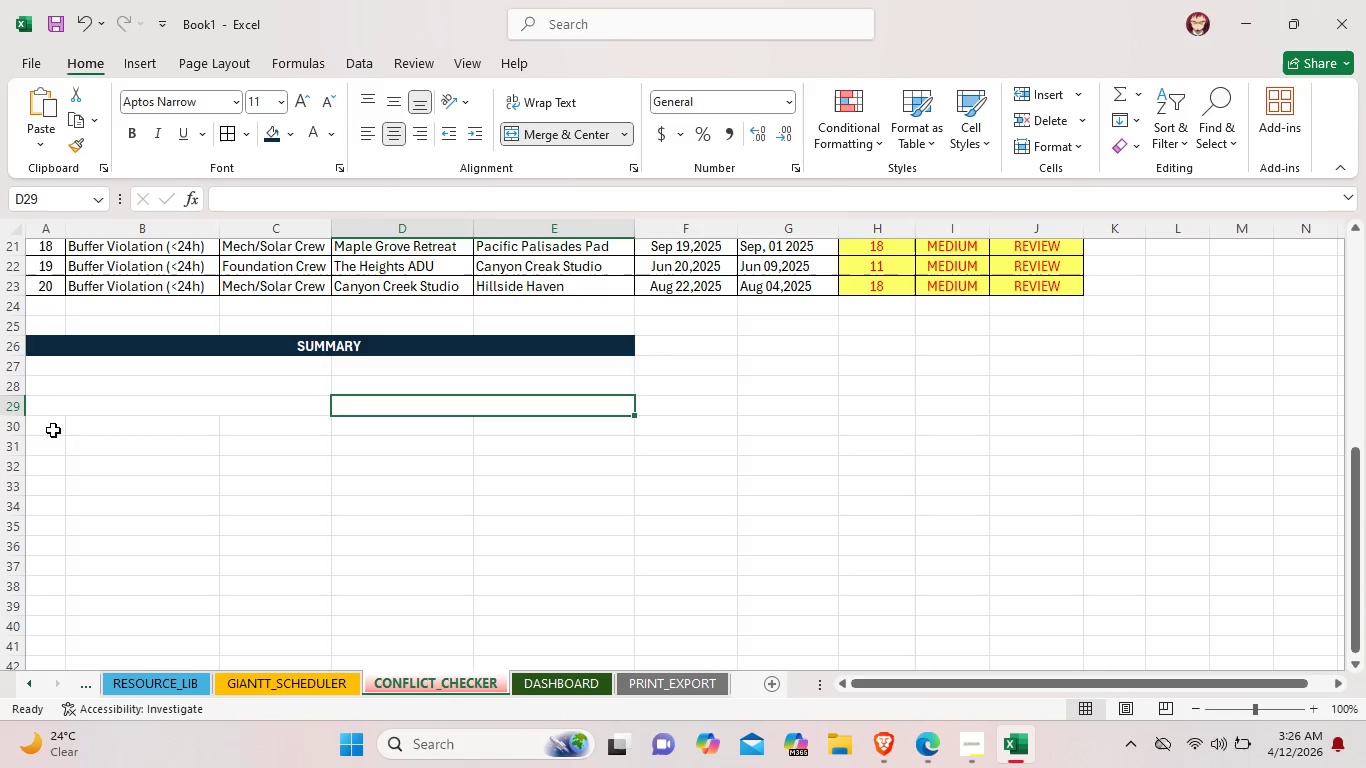 
left_click_drag(start_coordinate=[34, 428], to_coordinate=[244, 426])
 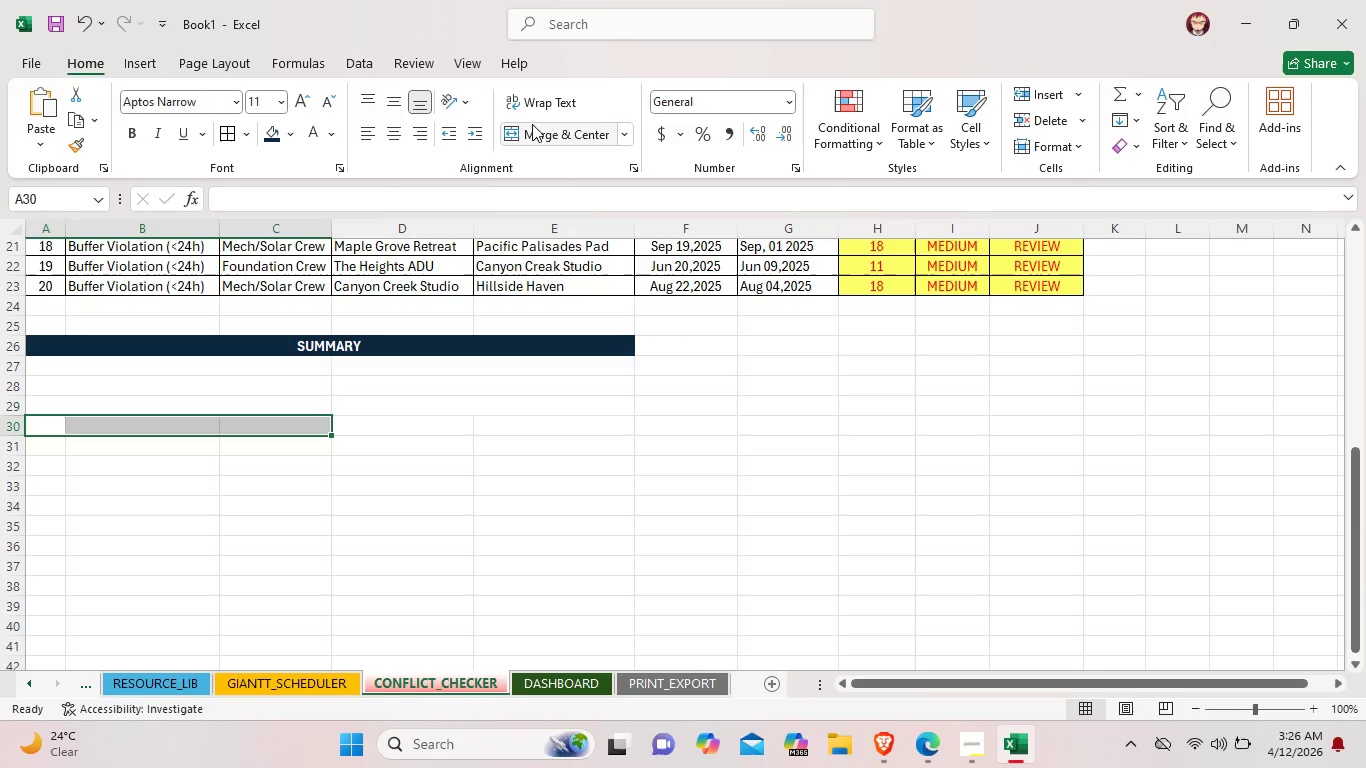 
left_click([537, 129])
 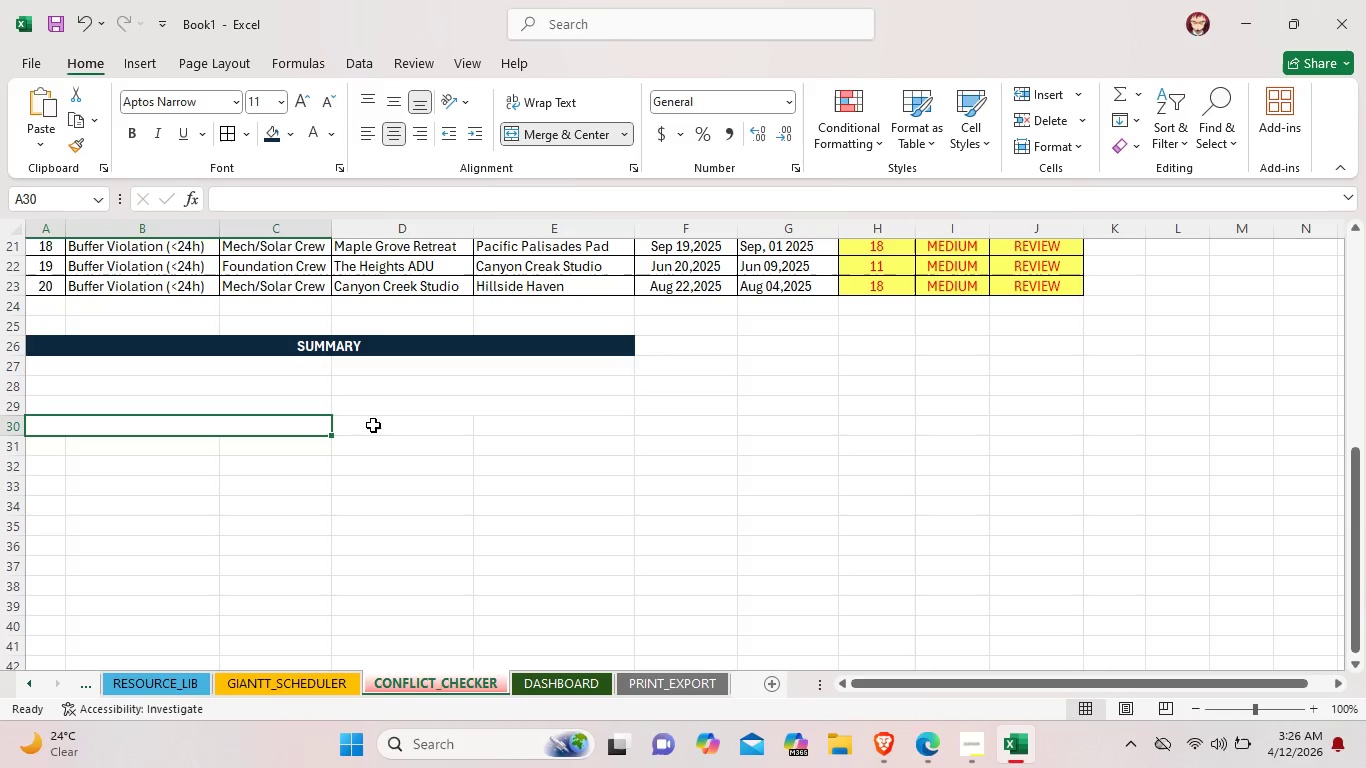 
left_click_drag(start_coordinate=[351, 425], to_coordinate=[537, 429])
 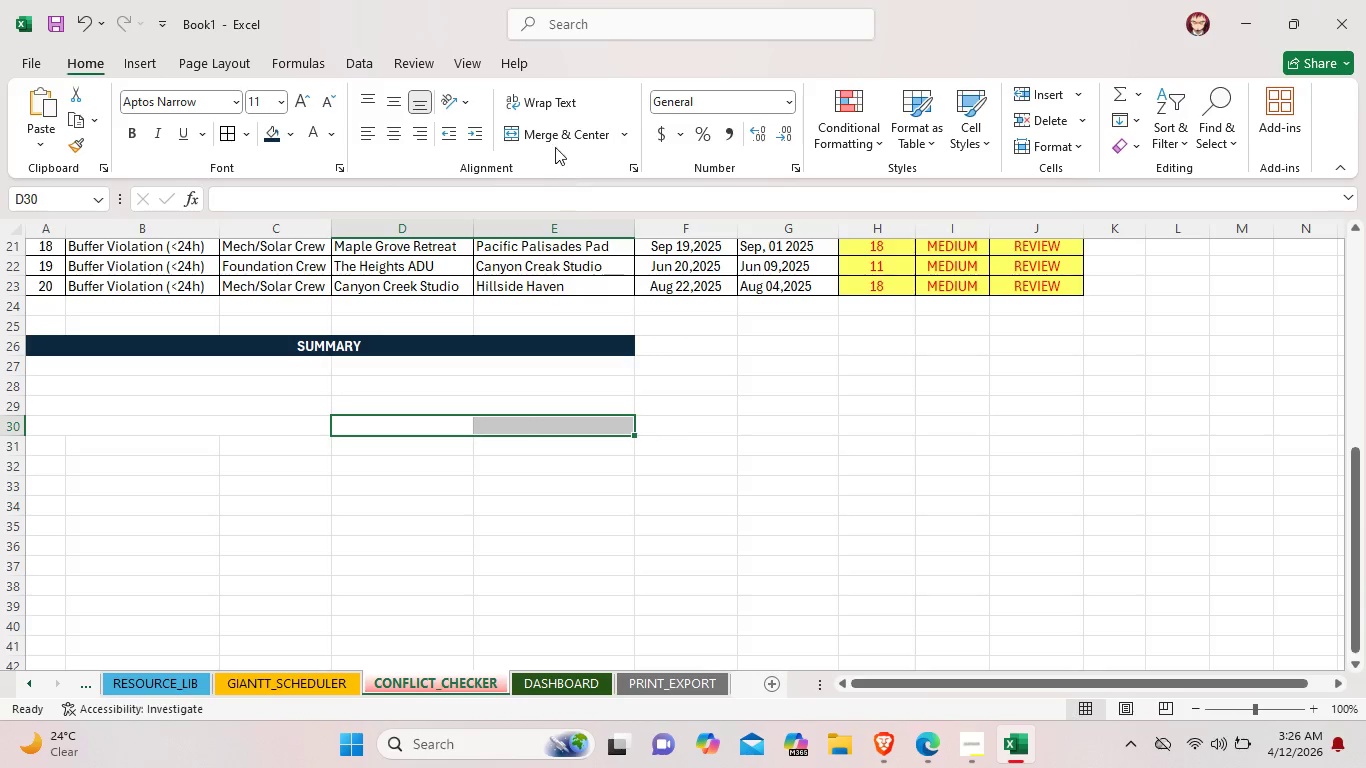 
left_click([551, 134])
 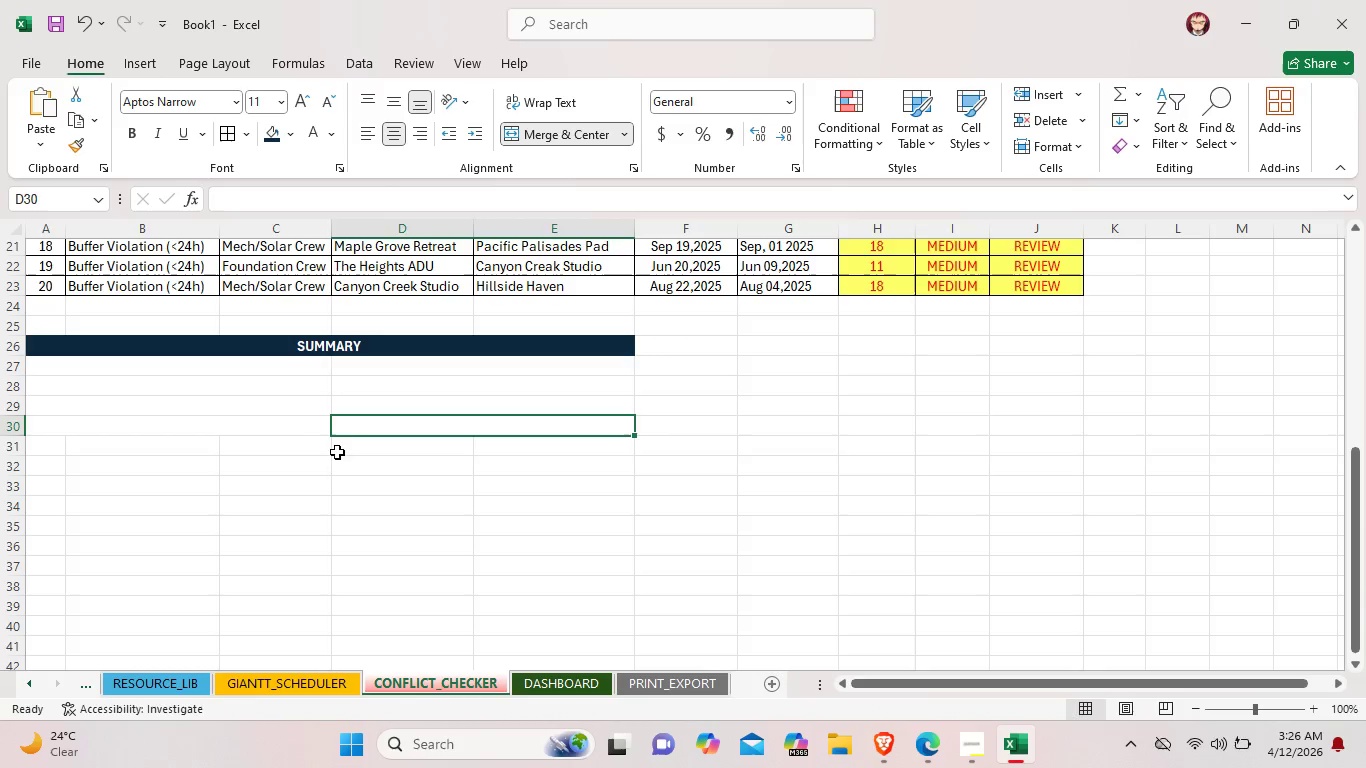 
left_click([326, 464])
 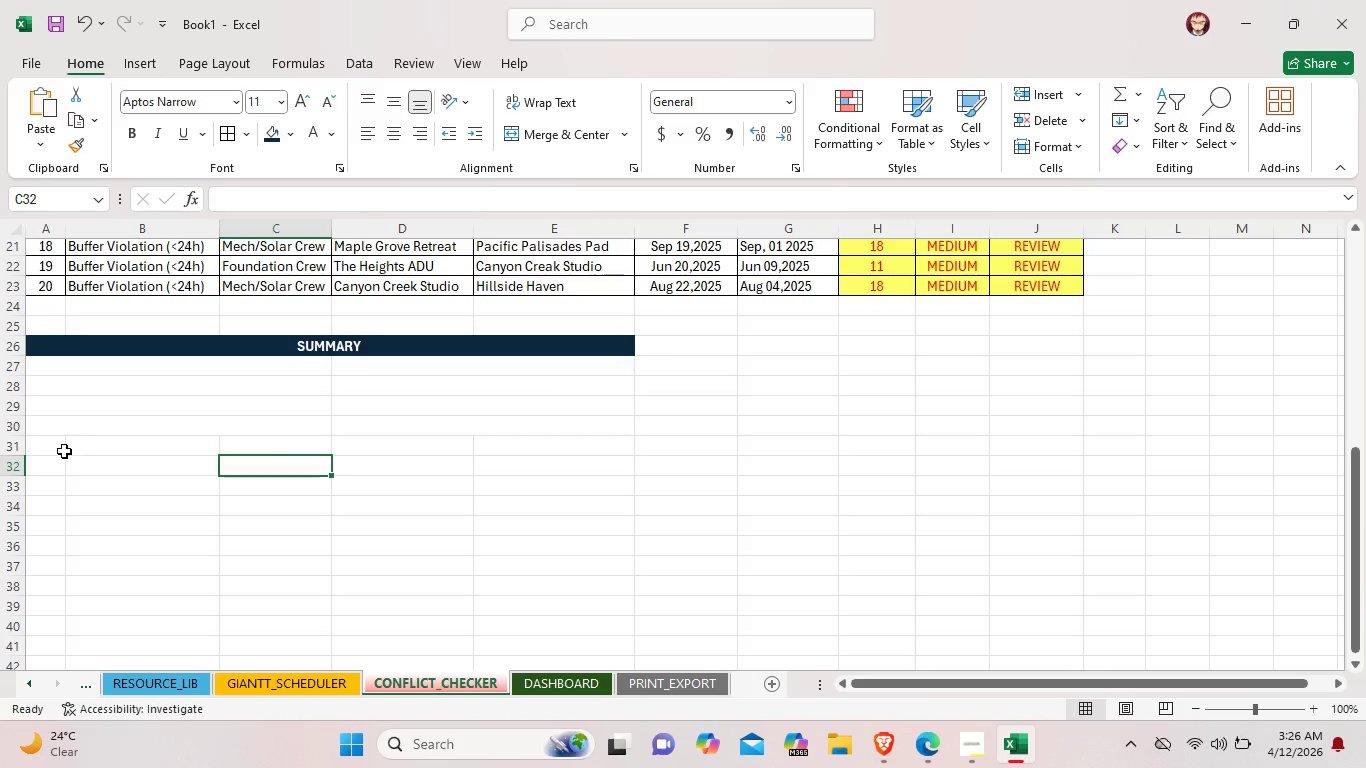 
left_click_drag(start_coordinate=[46, 451], to_coordinate=[269, 447])
 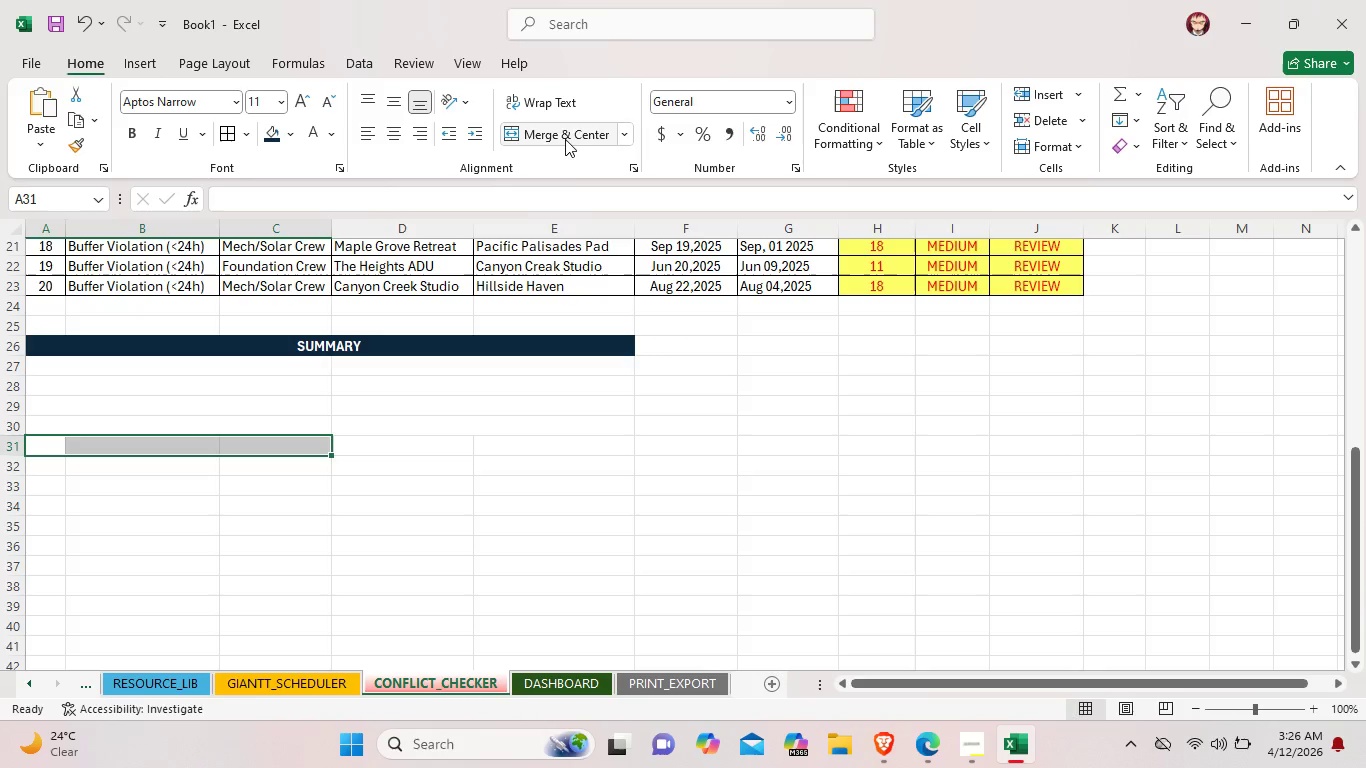 
left_click([565, 139])
 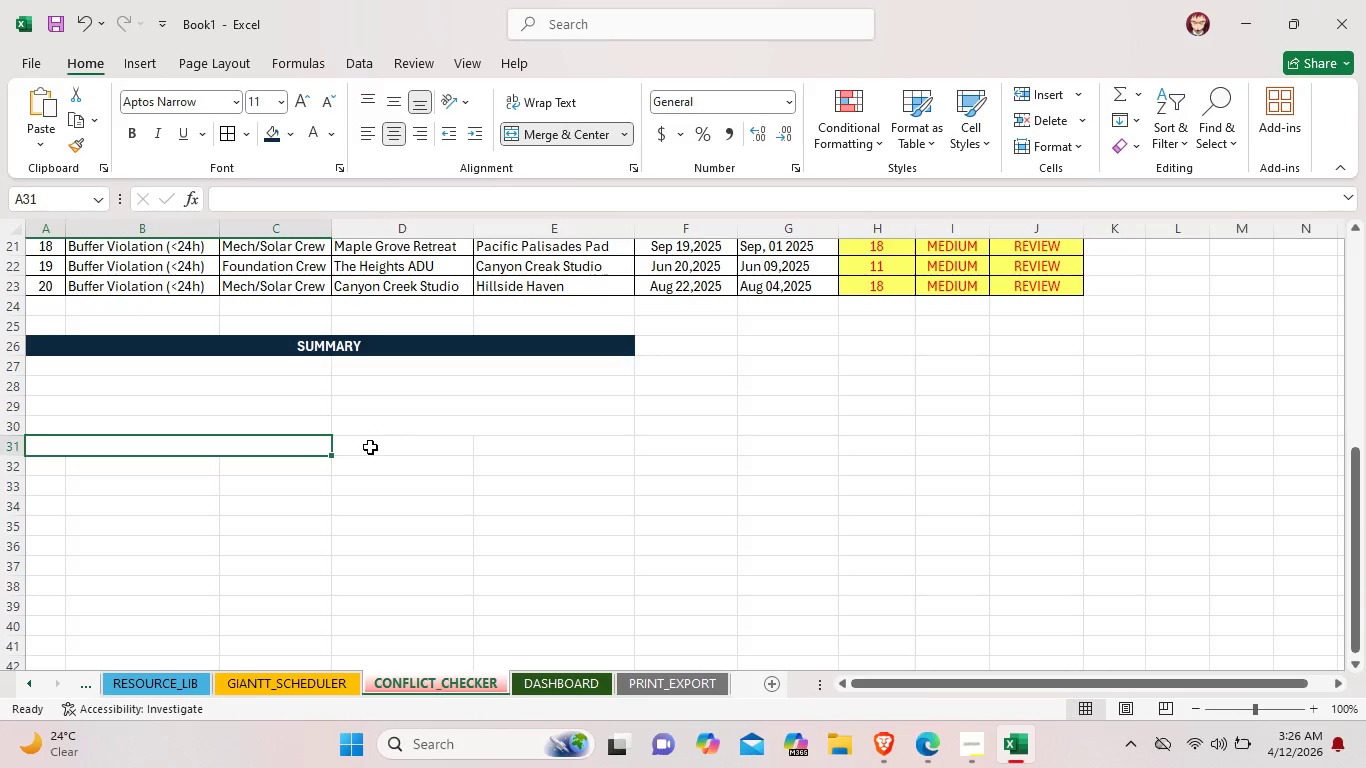 
left_click_drag(start_coordinate=[370, 447], to_coordinate=[555, 446])
 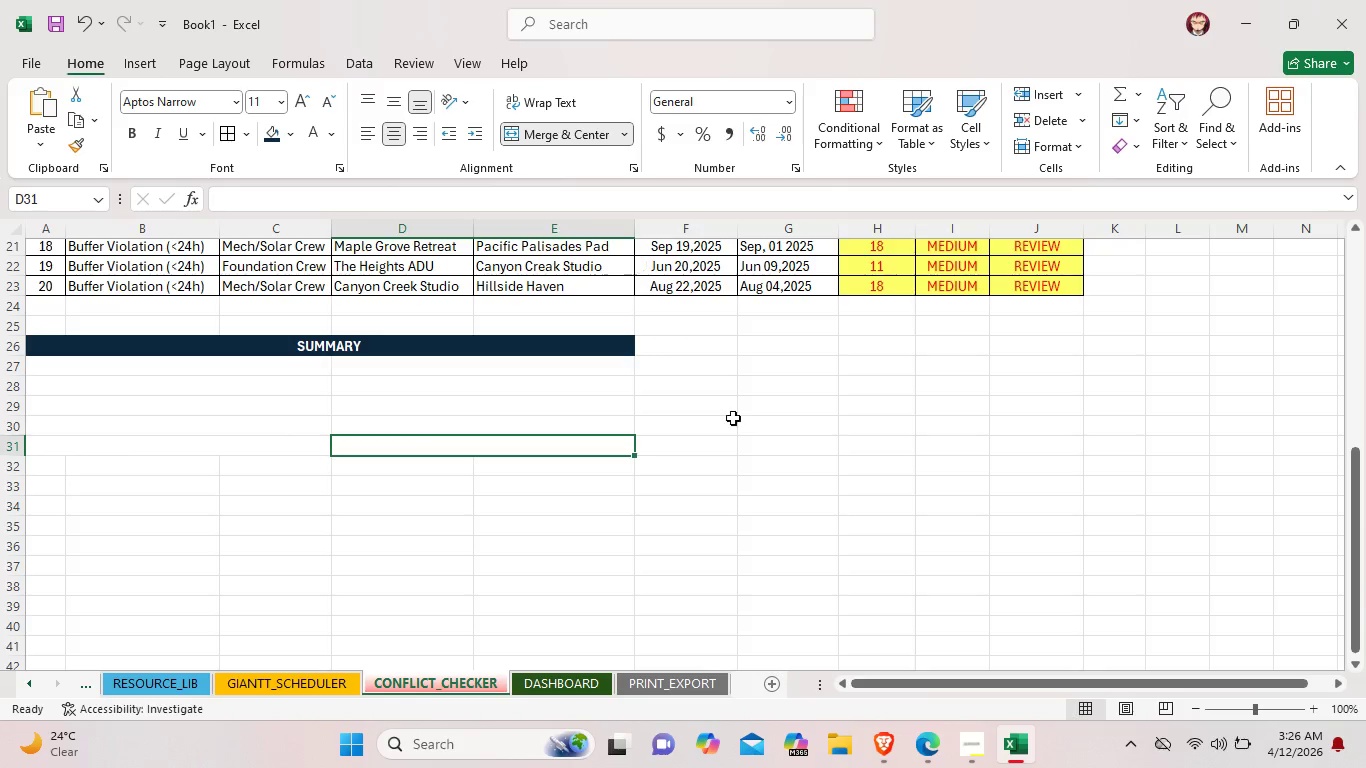 
double_click([759, 469])
 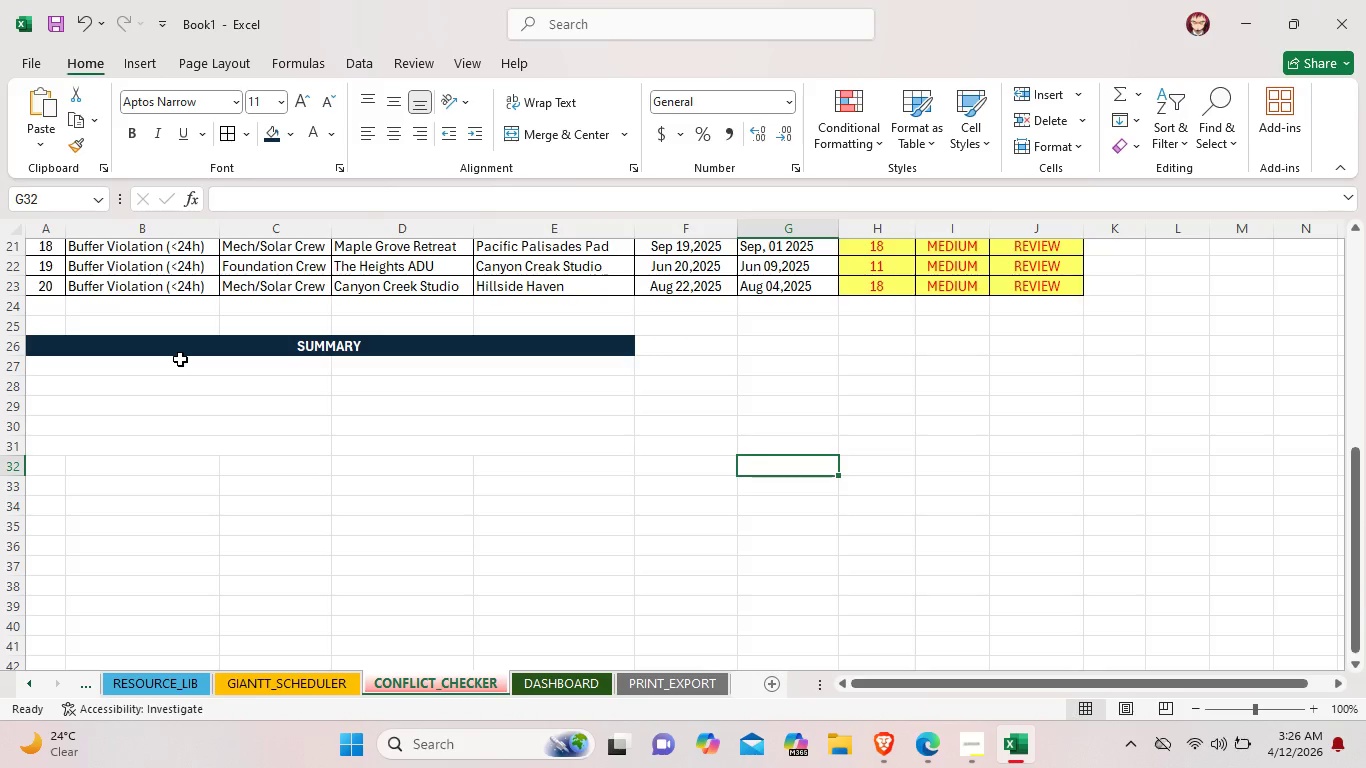 
double_click([174, 368])
 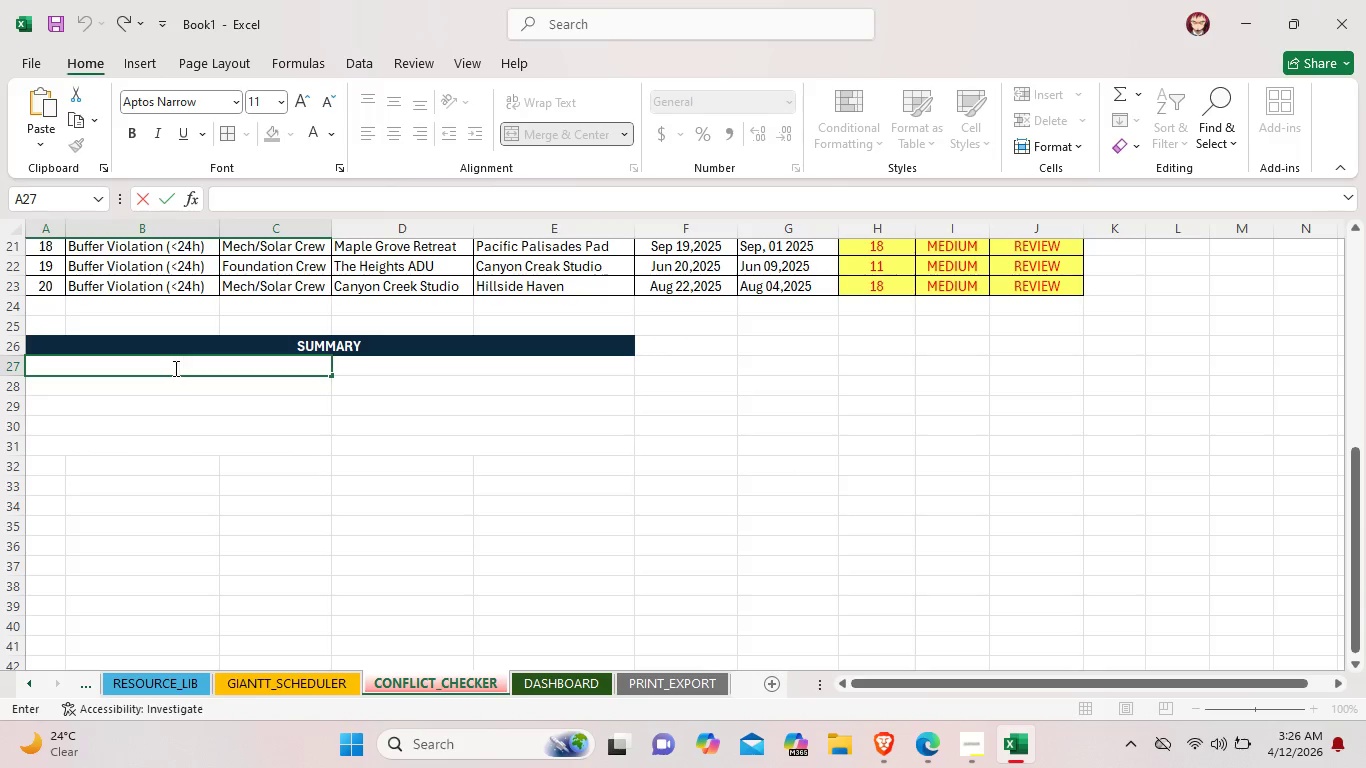 
type(tOAT)
key(Backspace)
key(Backspace)
key(Backspace)
key(Backspace)
type(TOTAK)
key(Backspace)
type(L i)
key(Backspace)
key(Backspace)
type( ISS)
key(Backspace)
key(Backspace)
key(Backspace)
key(Backspace)
key(Backspace)
key(Backspace)
key(Backspace)
key(Backspace)
type(otal Issues Found)
 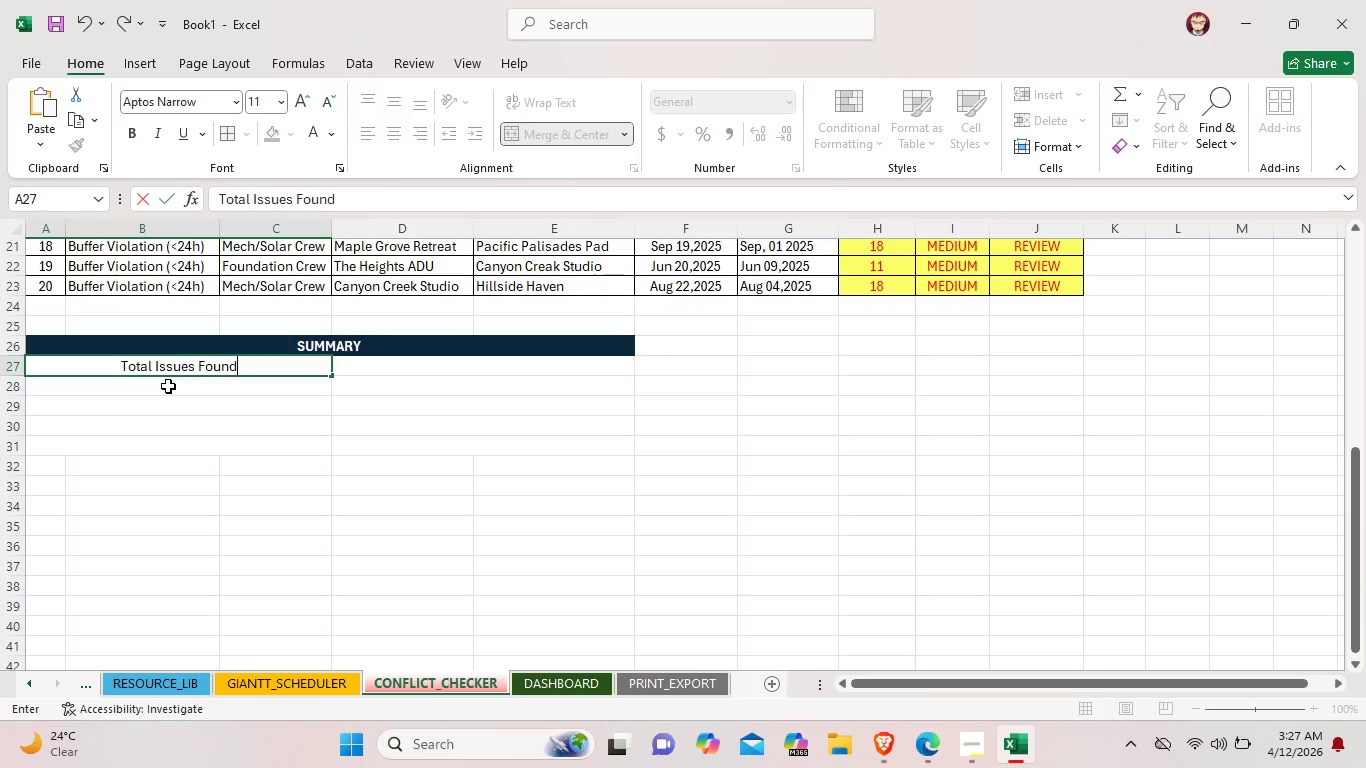 
double_click([168, 386])
 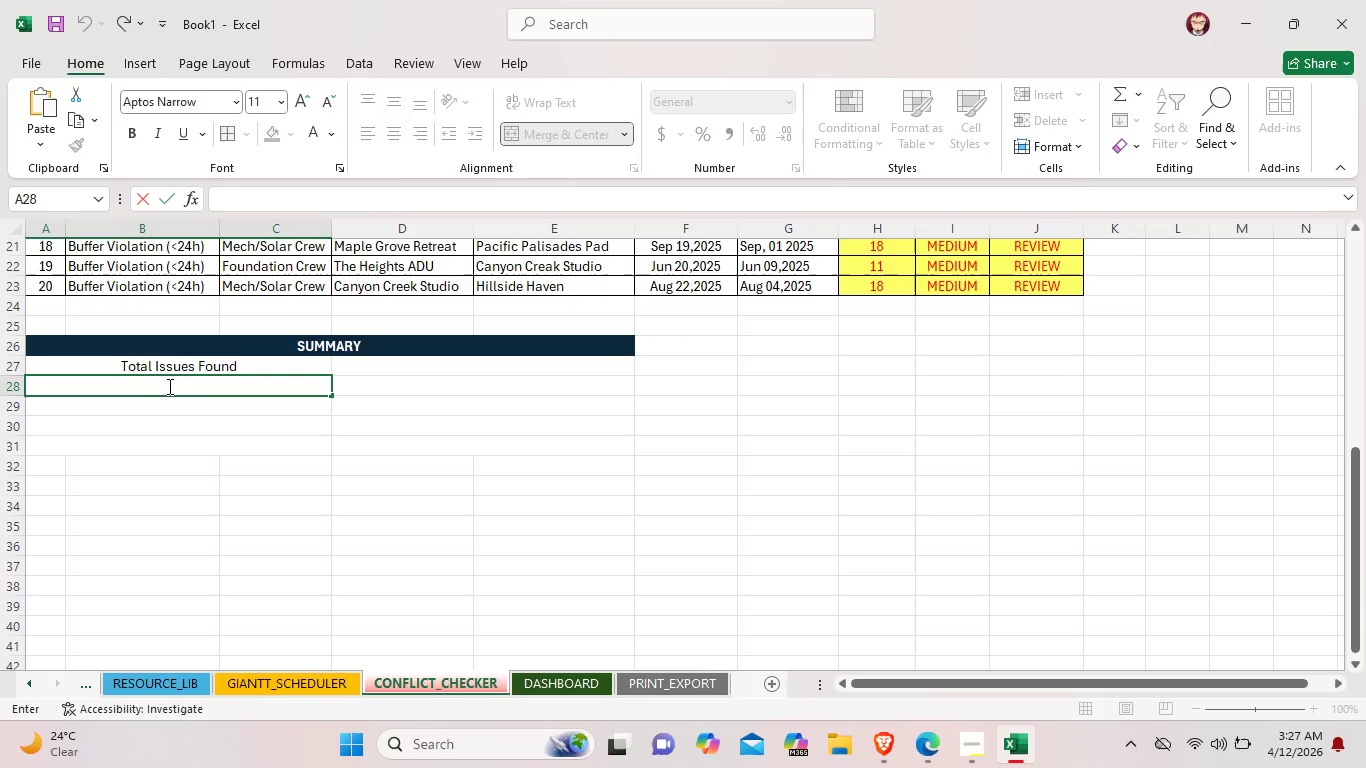 
type(Equipment Ca)
key(Backspace)
type(lashes)
 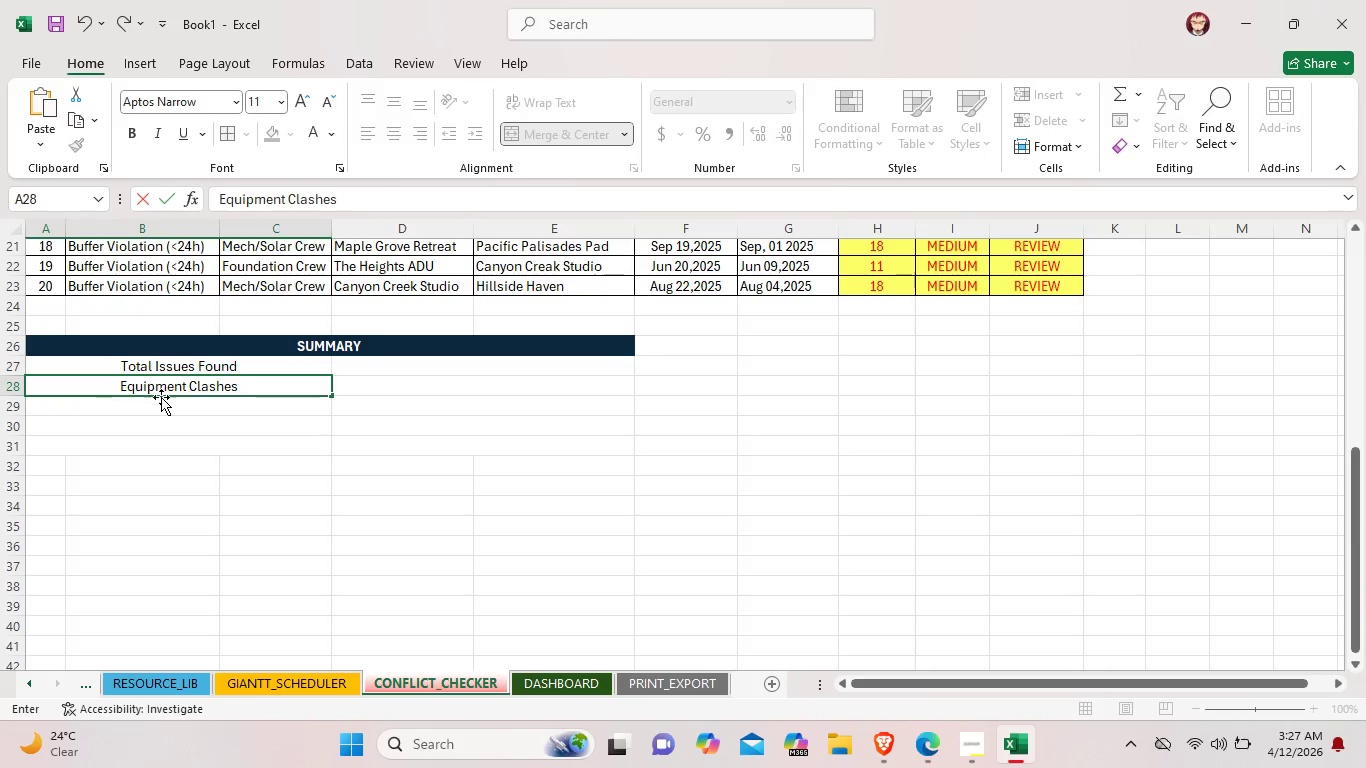 
double_click([166, 411])
 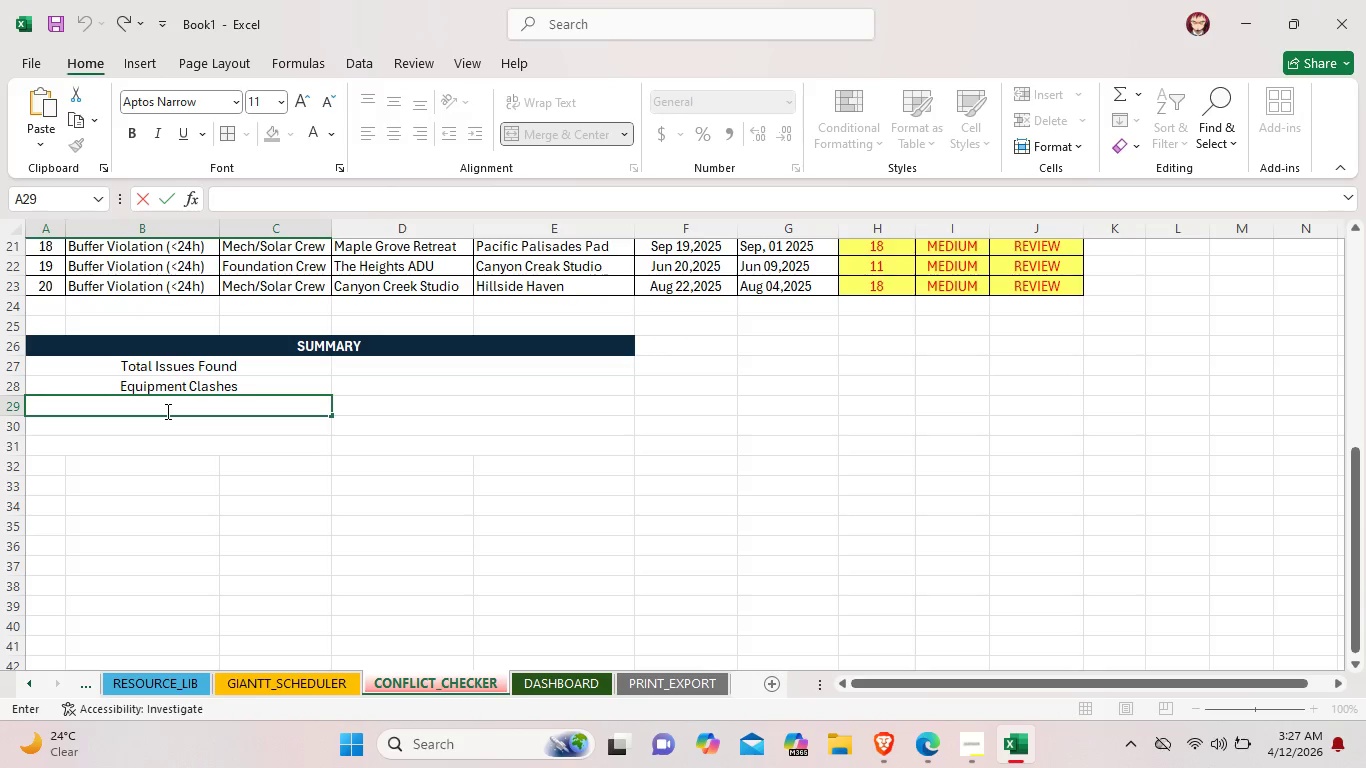 
type(Buffer Vi)
key(Backspace)
type(iolation)
 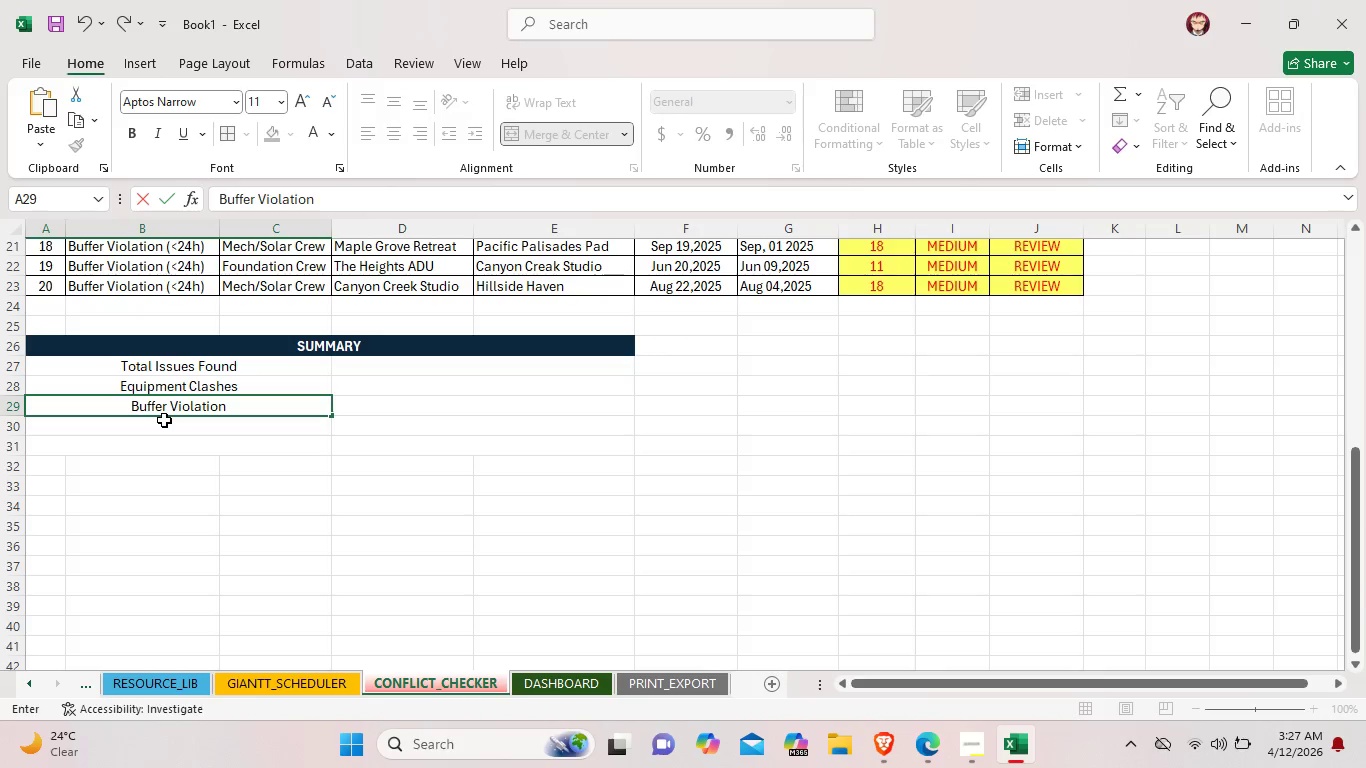 
double_click([163, 430])
 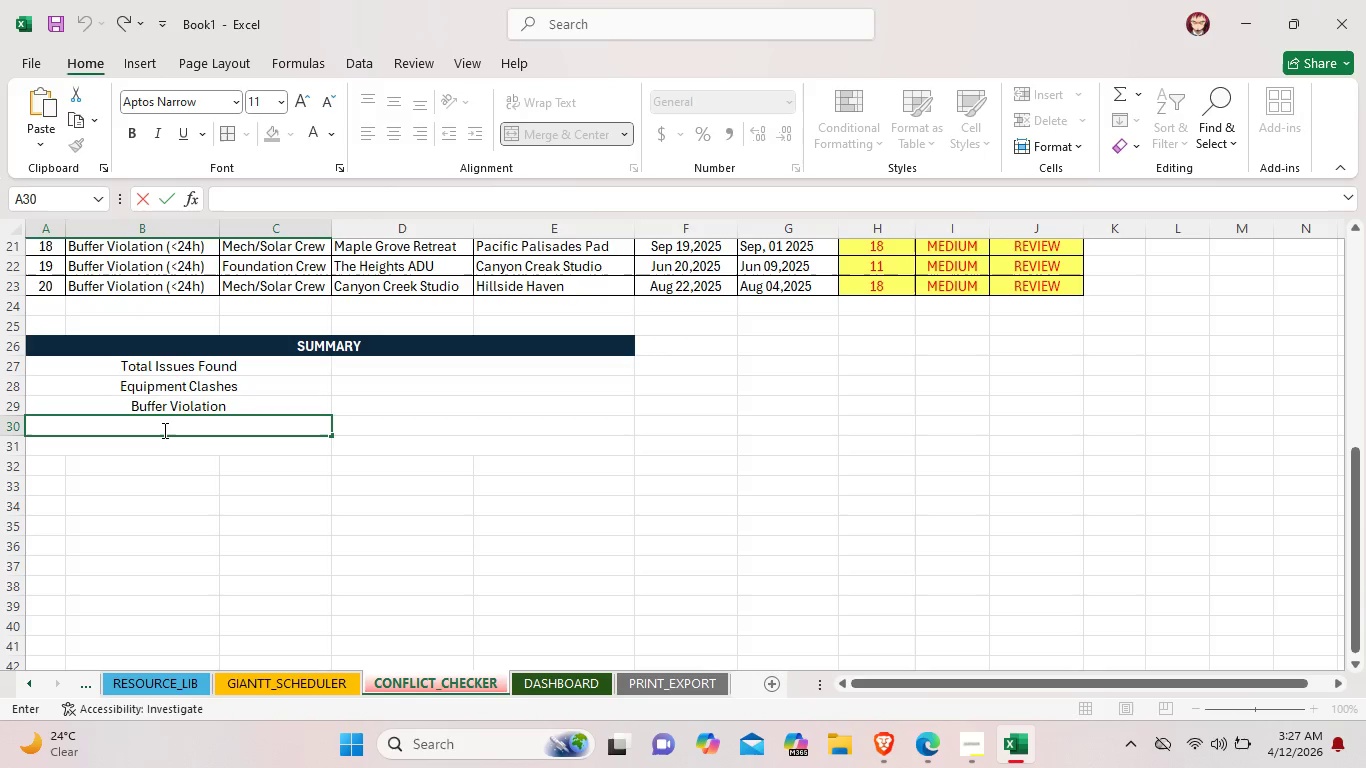 
type(HIGH Severity)
 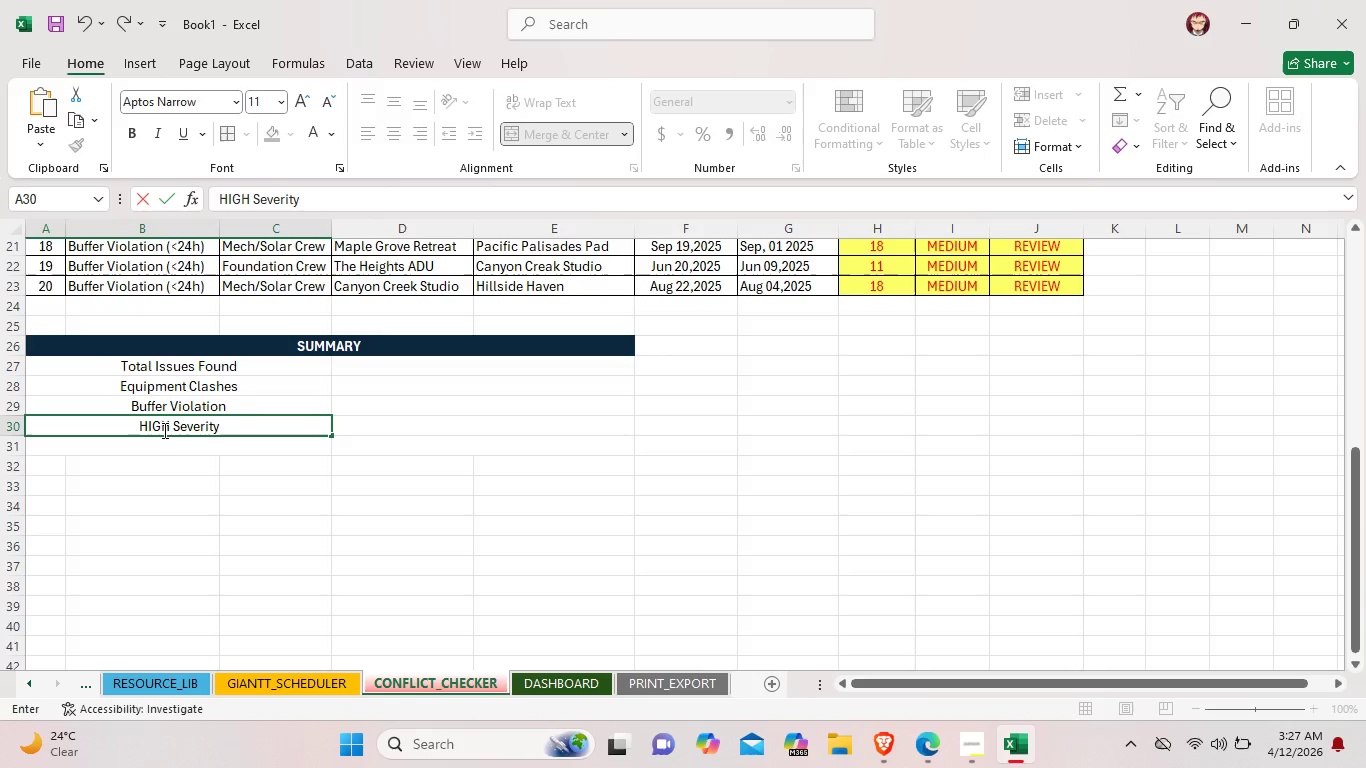 
wait(6.02)
 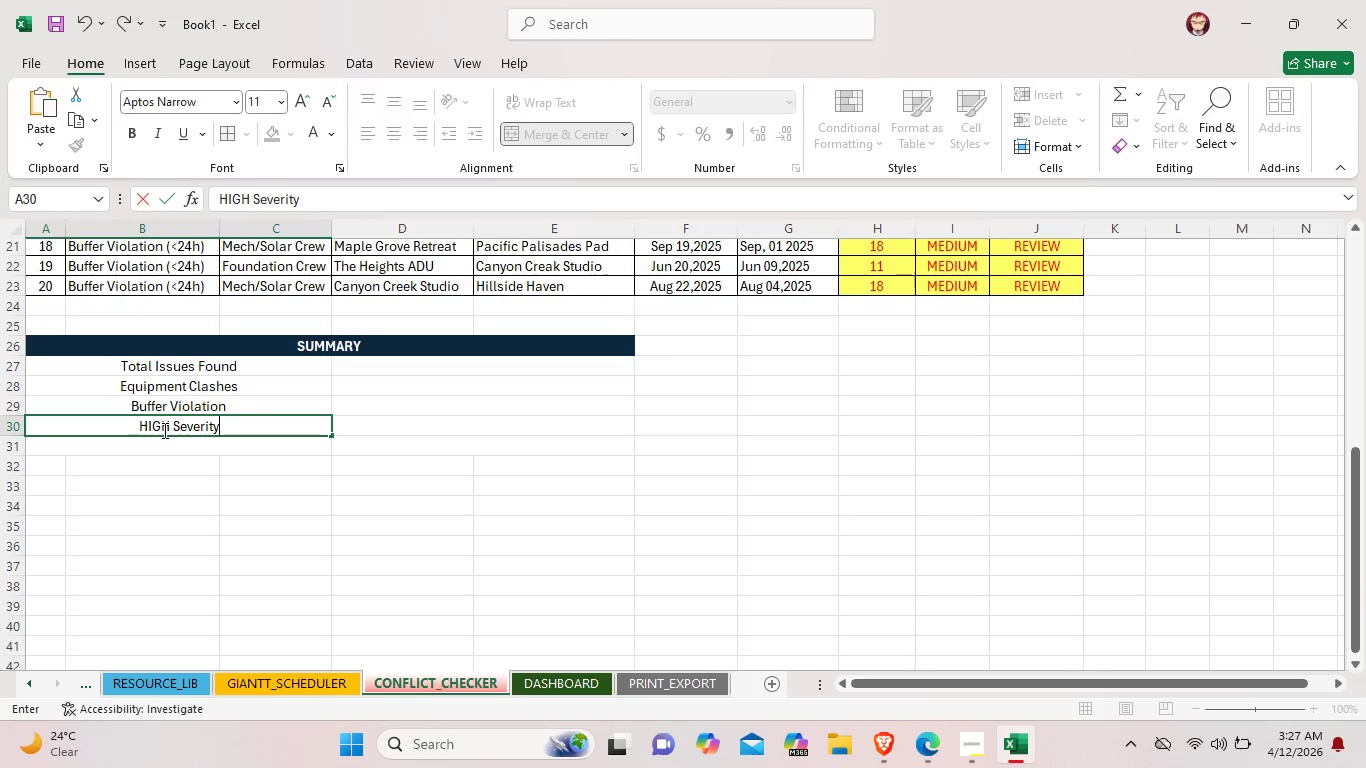 
double_click([160, 443])
 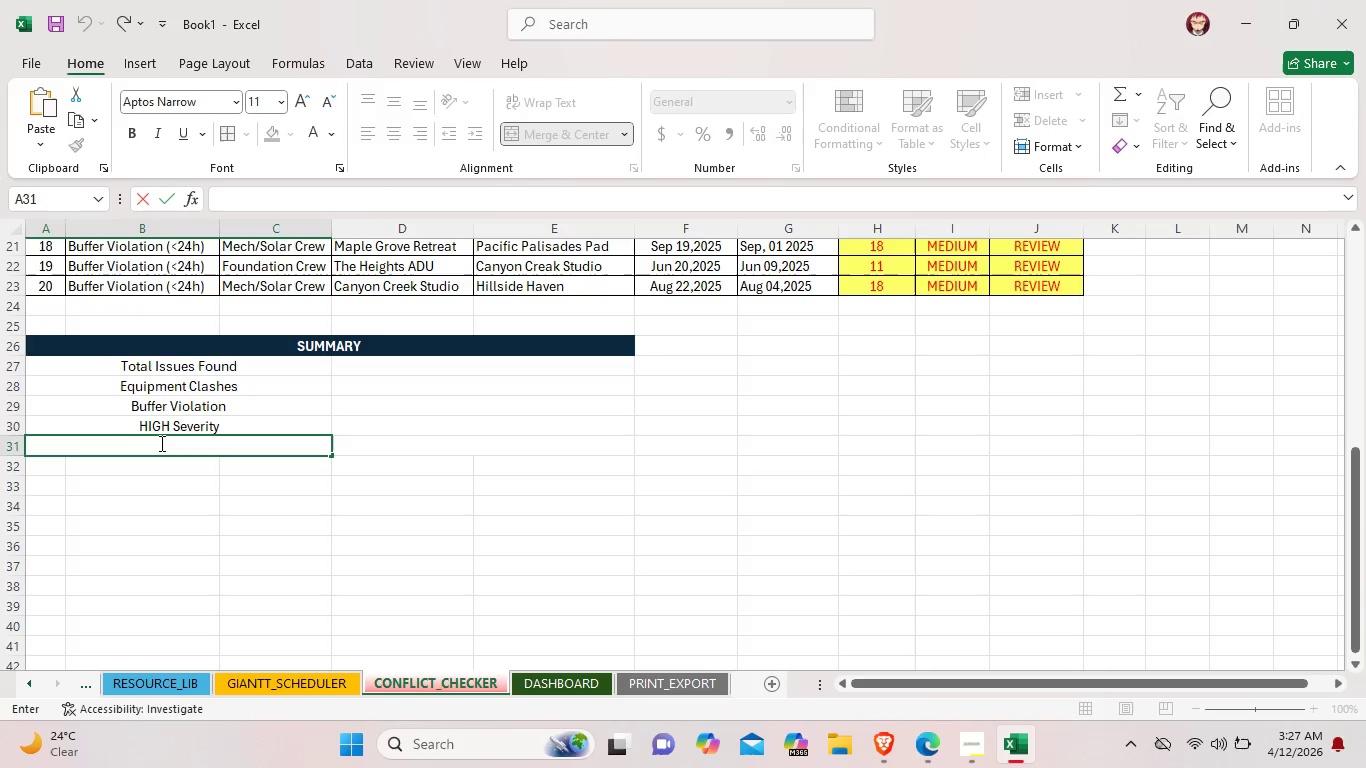 
type(Mediem)
key(Backspace)
key(Backspace)
key(Backspace)
key(Backspace)
key(Backspace)
type(EDIUM Severity)
 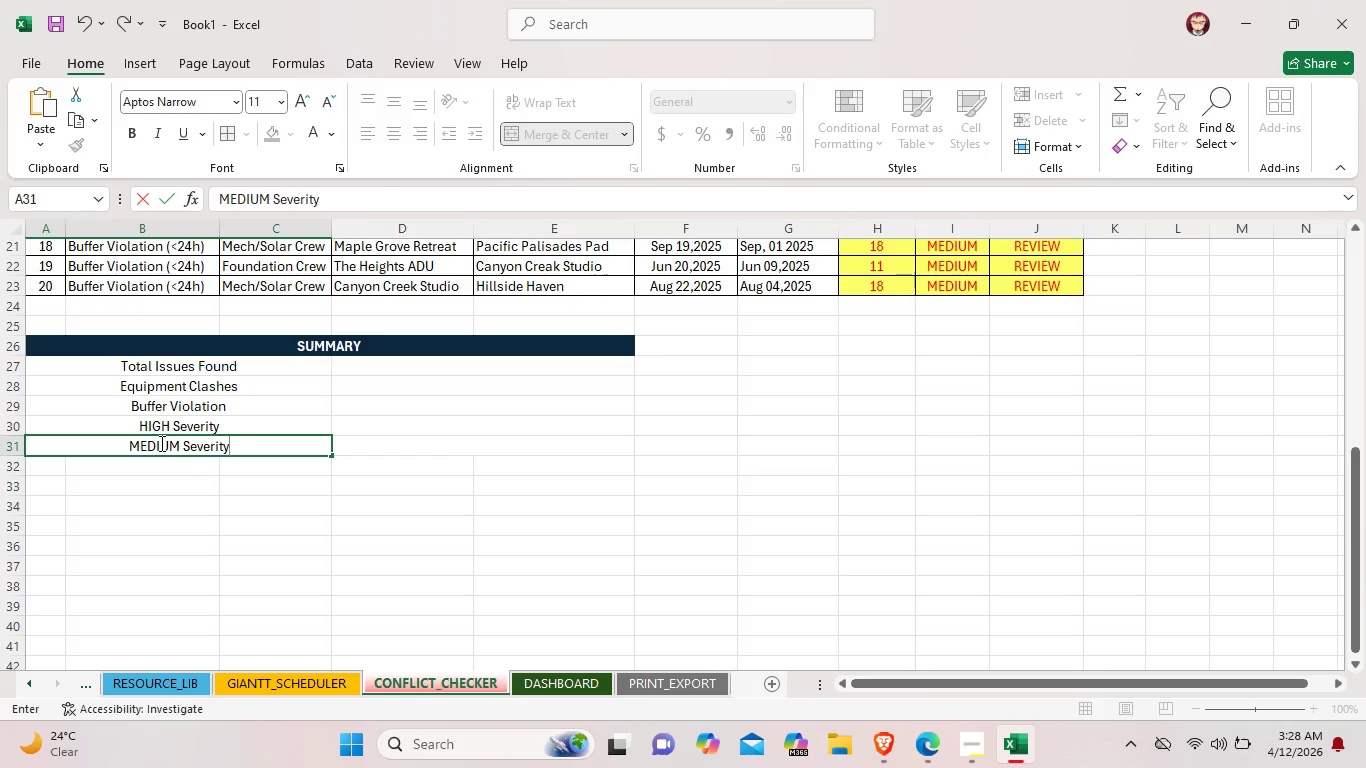 
double_click([505, 361])
 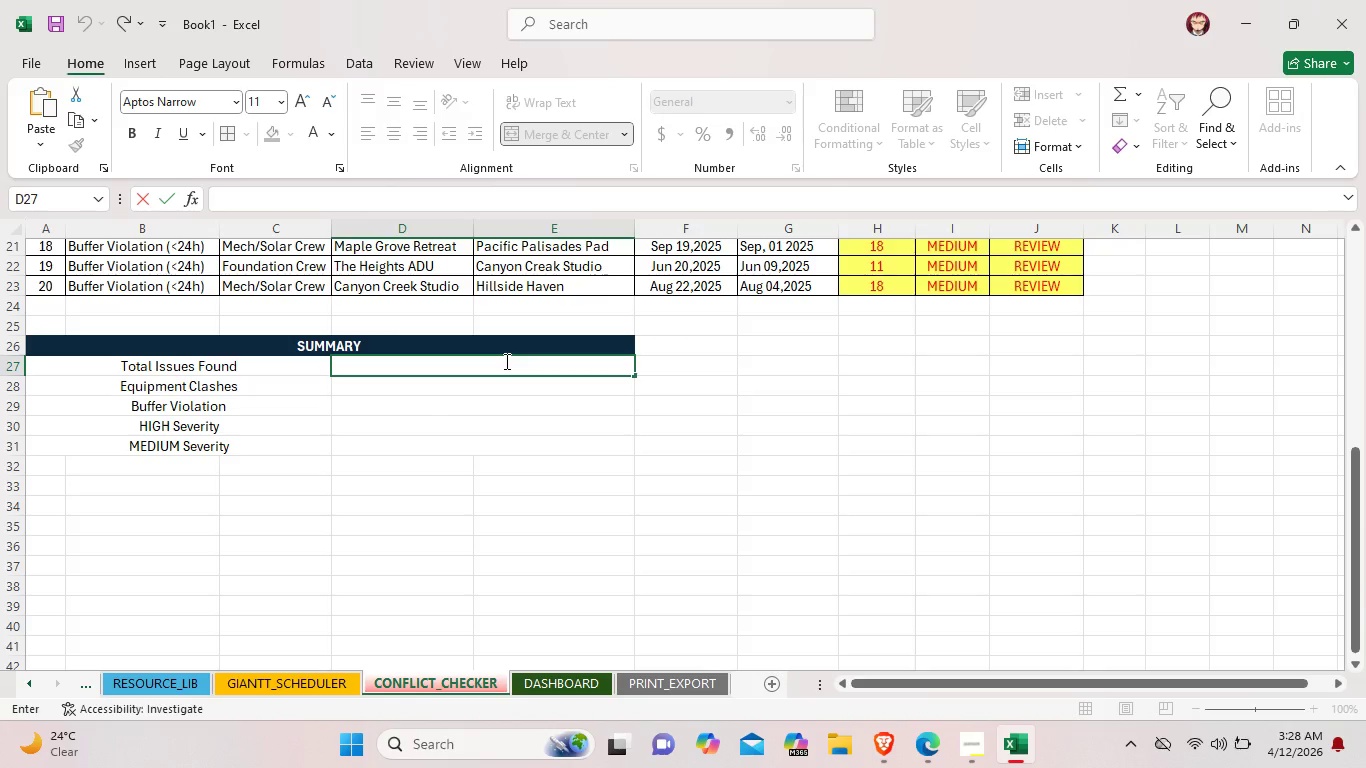 
type(20)
 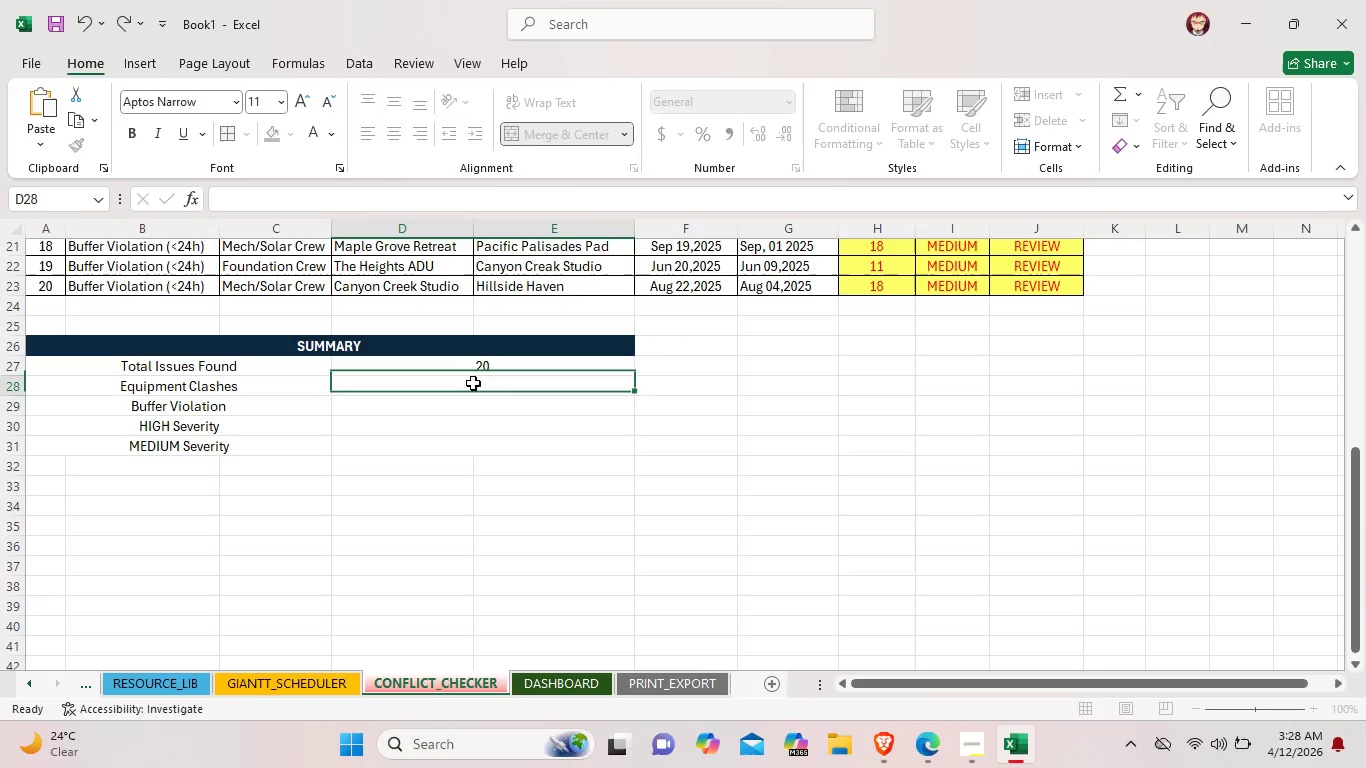 
double_click([473, 383])
 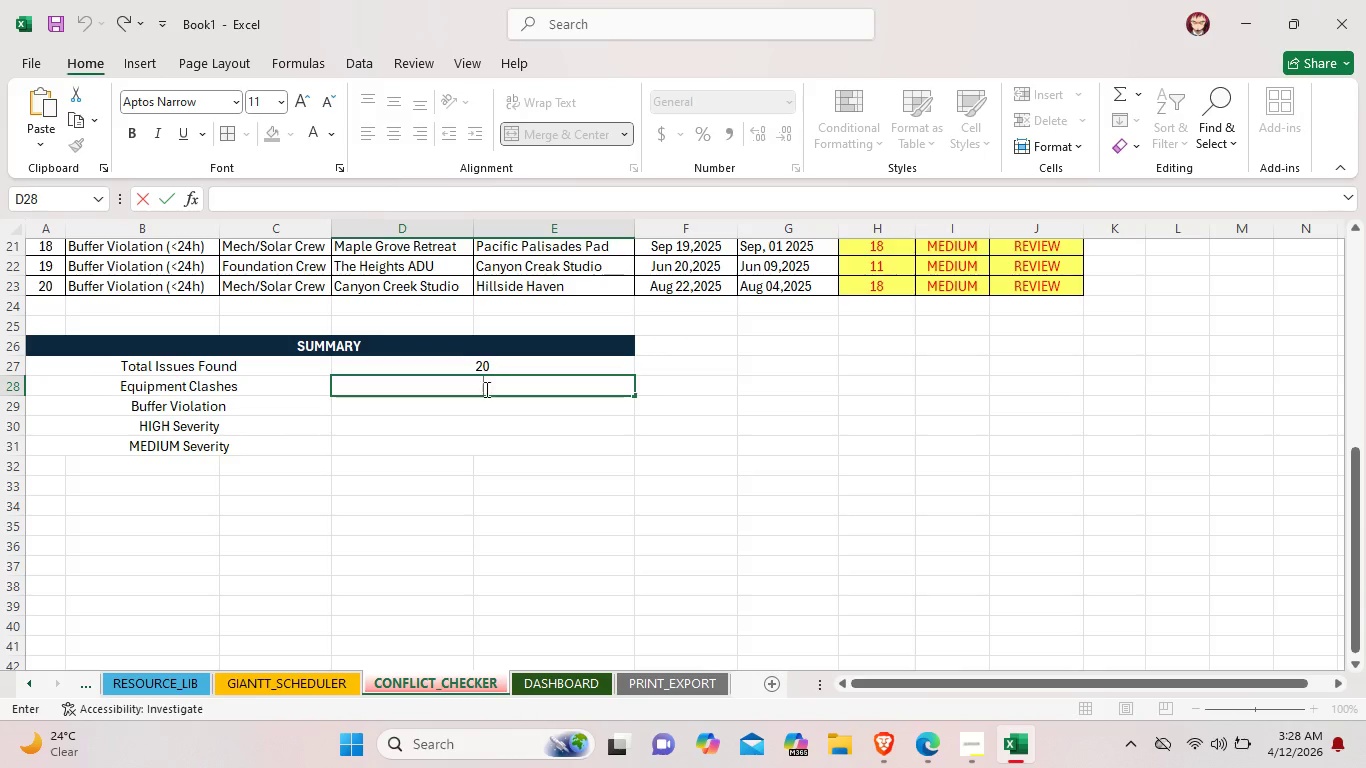 
key(2)
 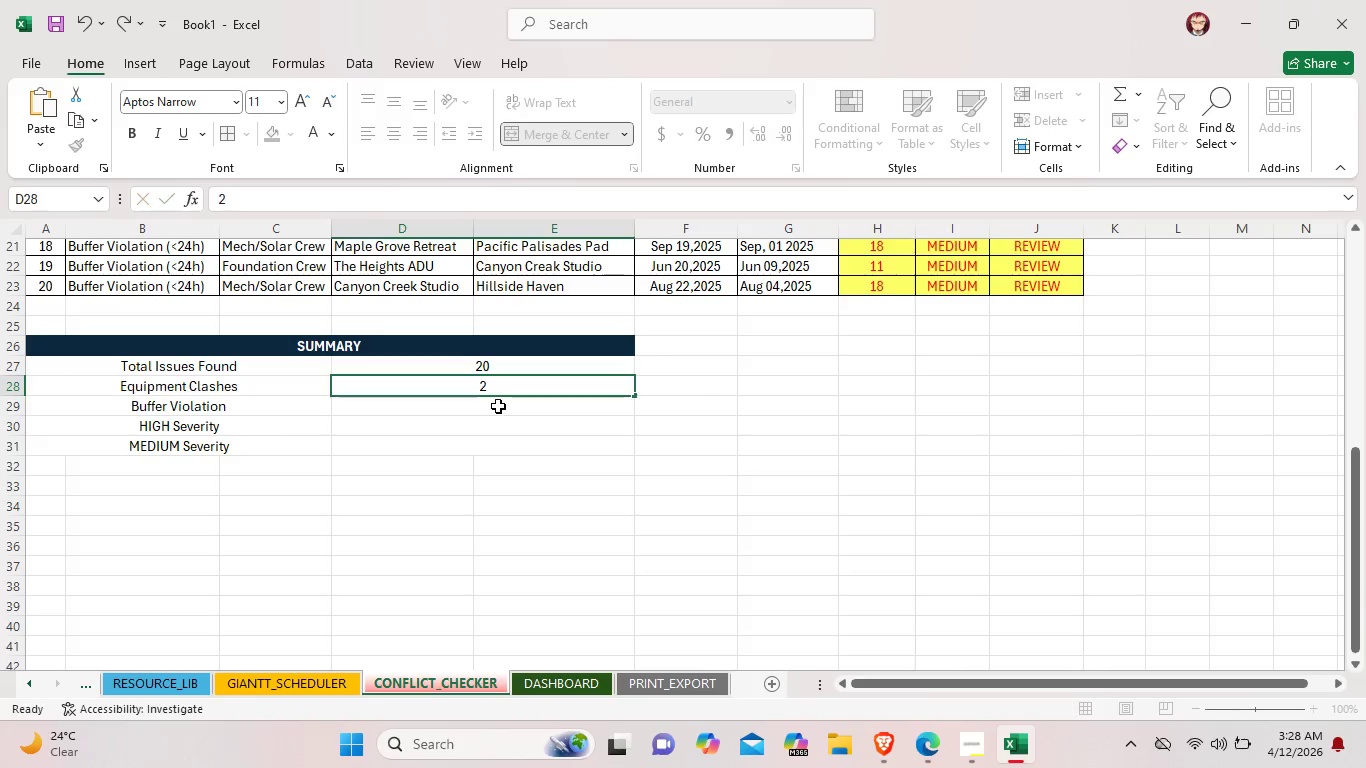 
double_click([498, 406])
 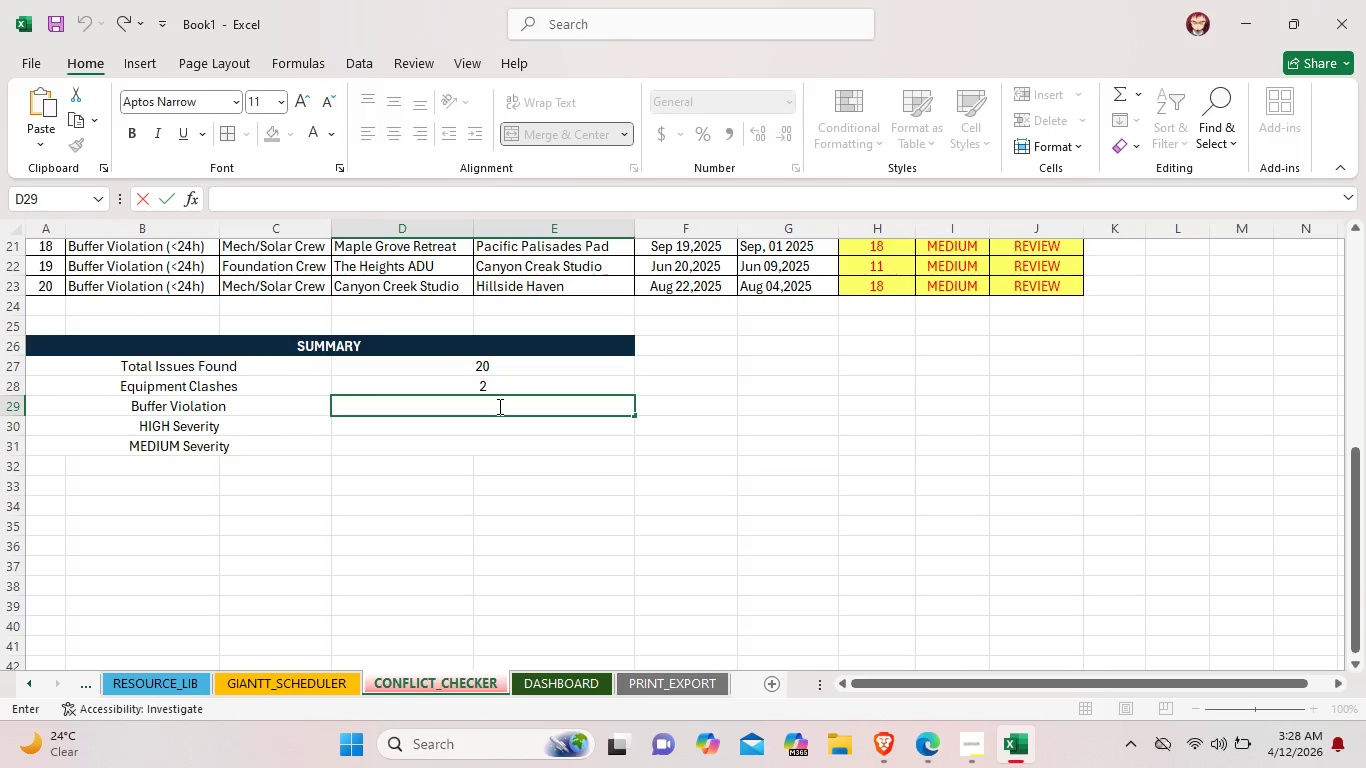 
type(18)
 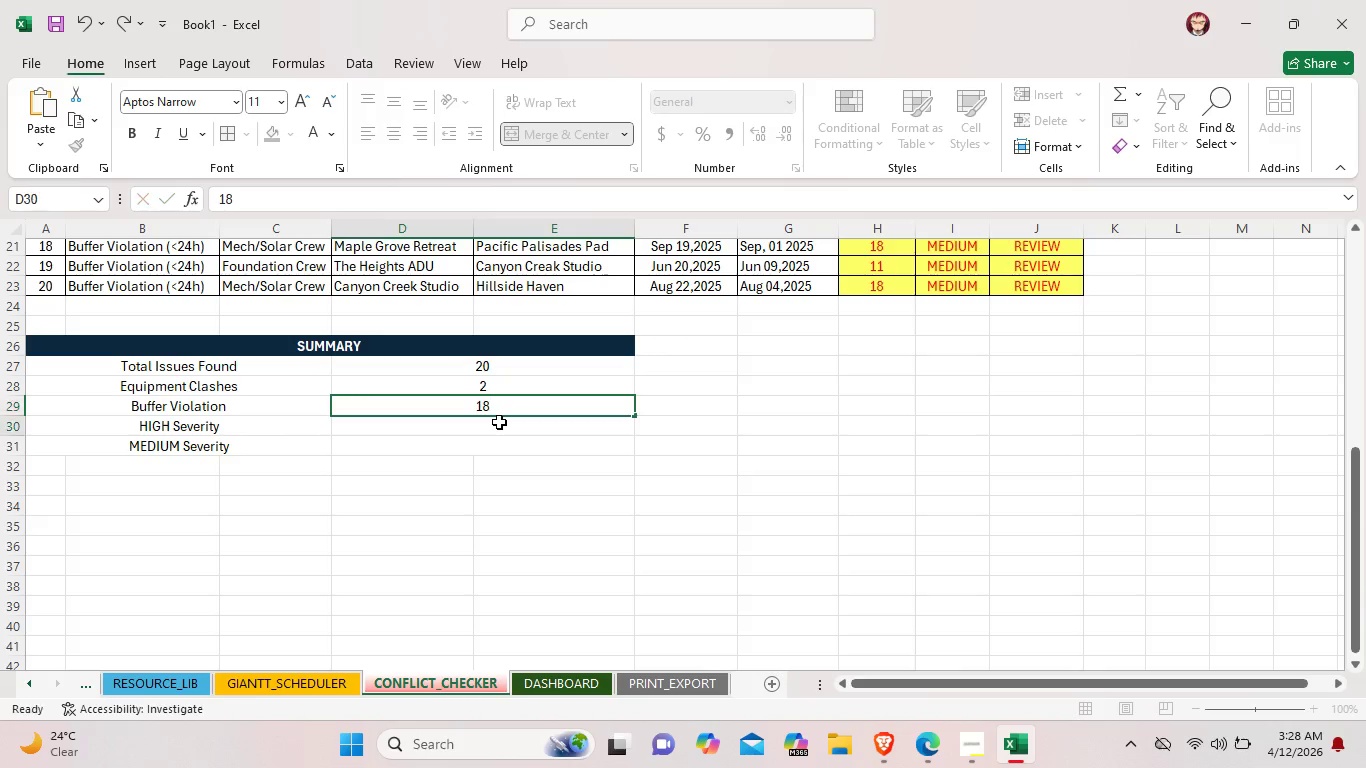 
double_click([499, 422])
 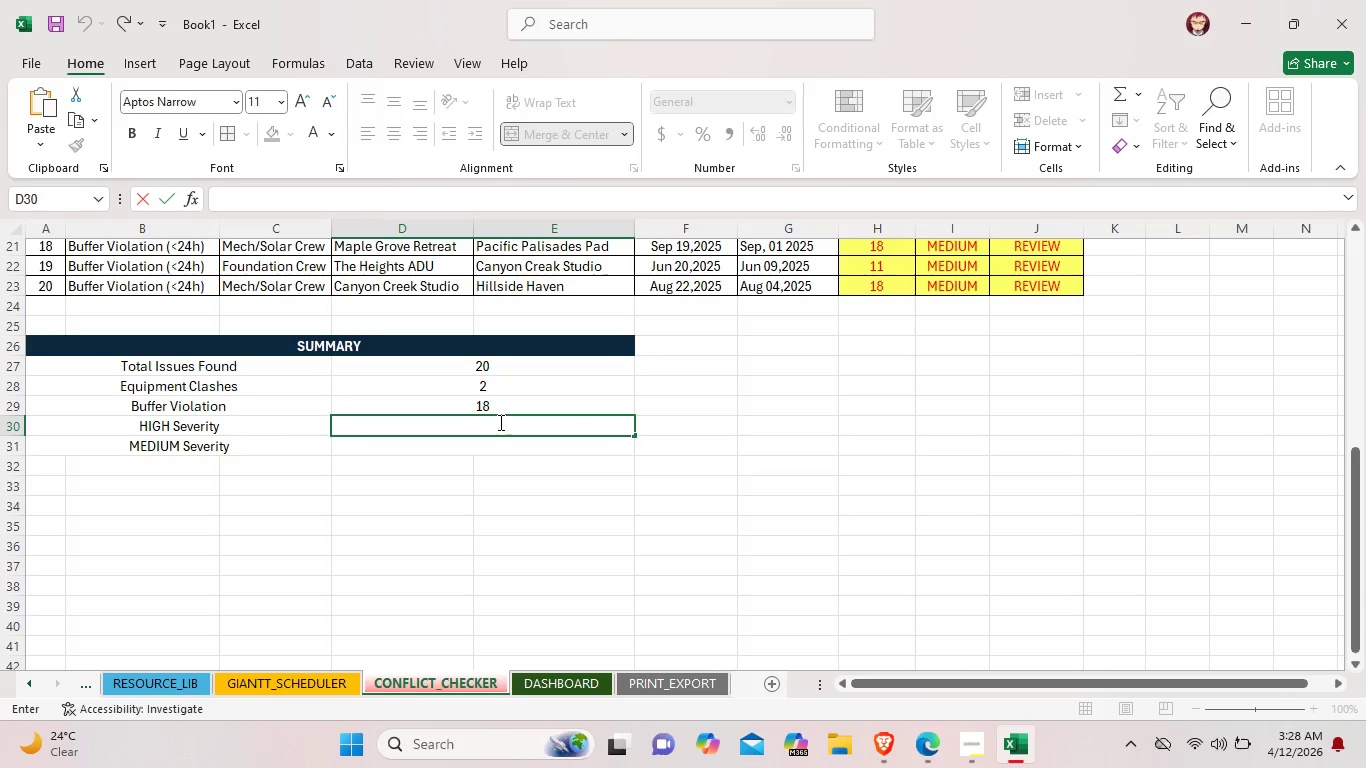 
key(2)
 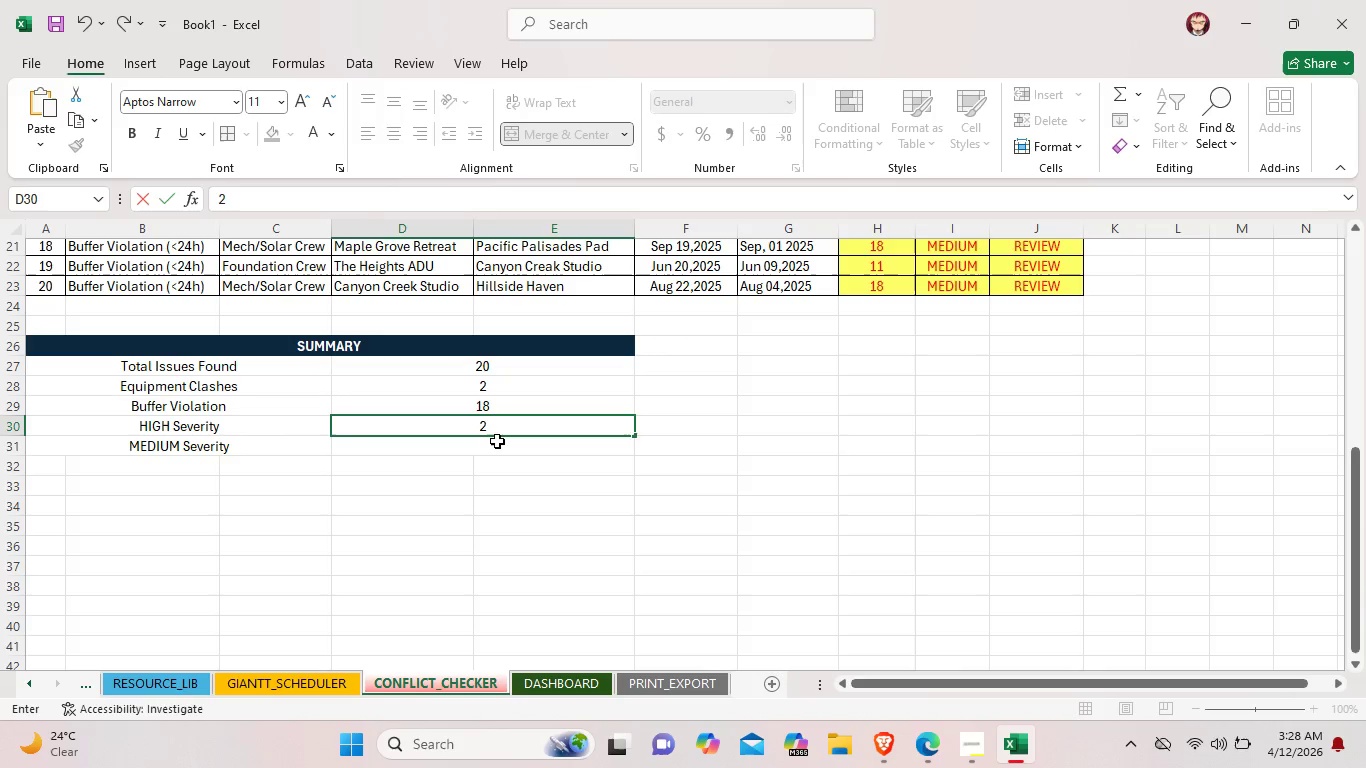 
left_click([497, 441])
 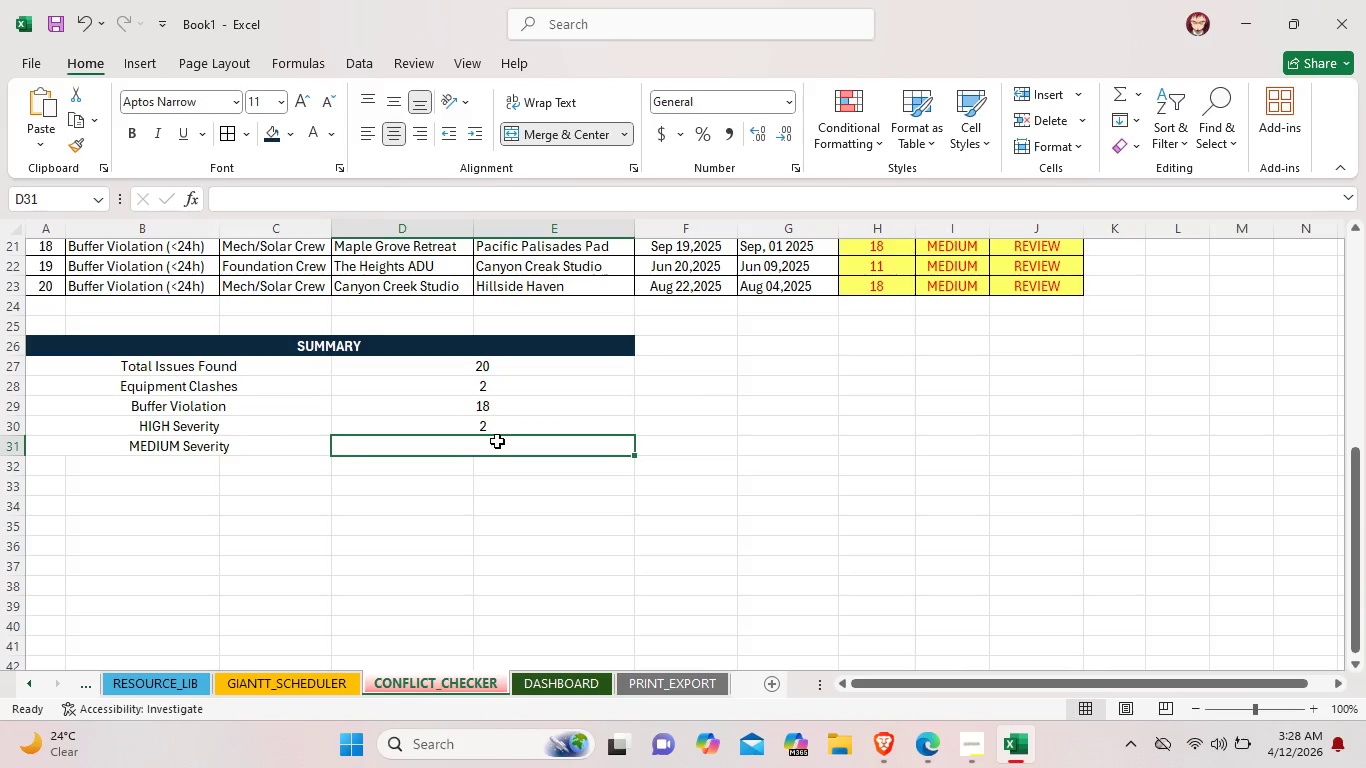 
double_click([497, 441])
 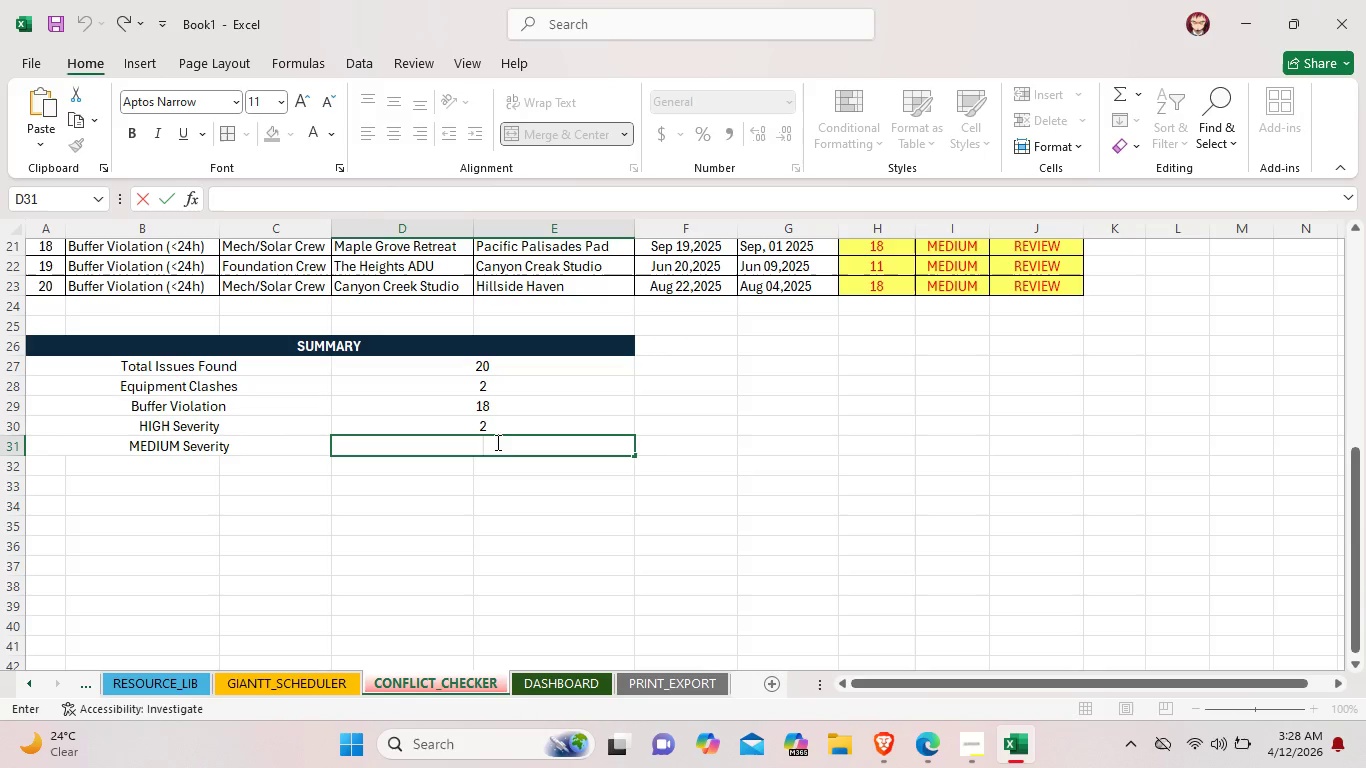 
type(18)
 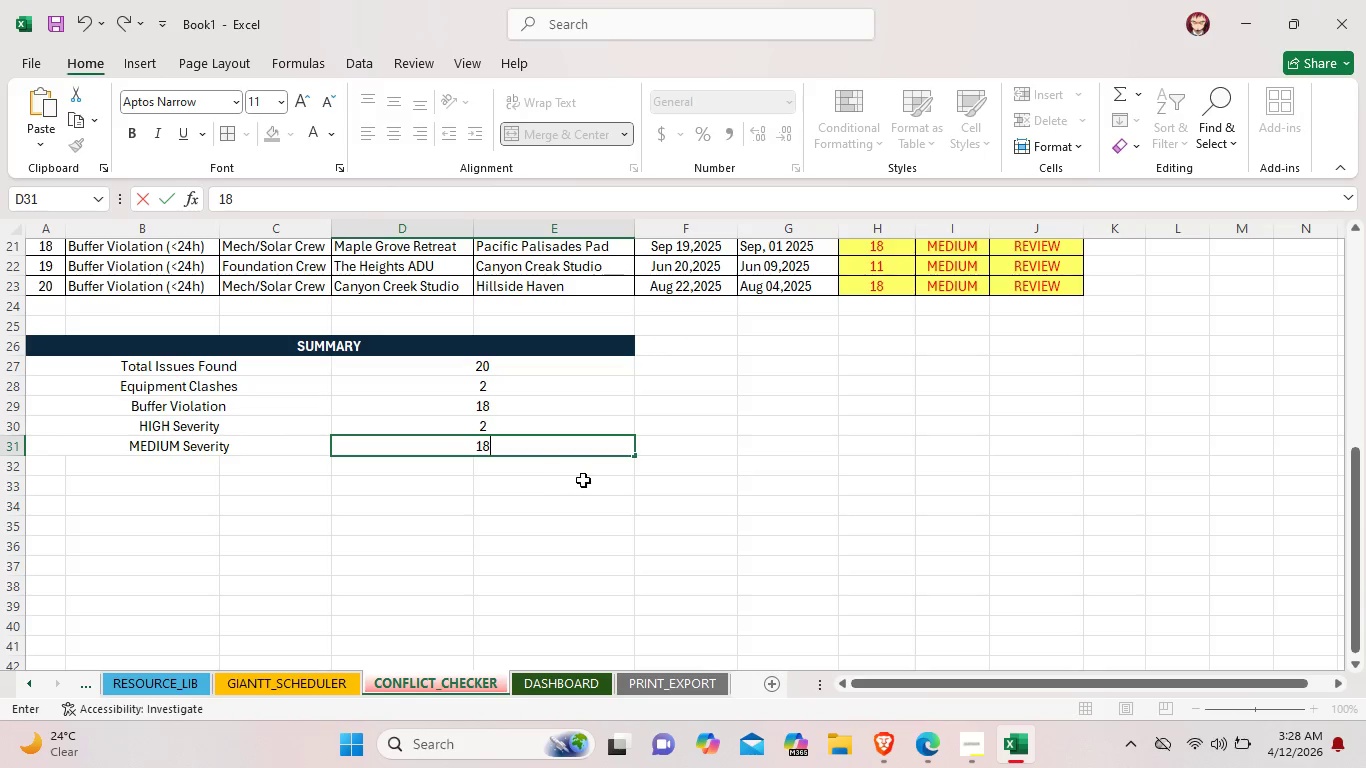 
left_click([583, 480])
 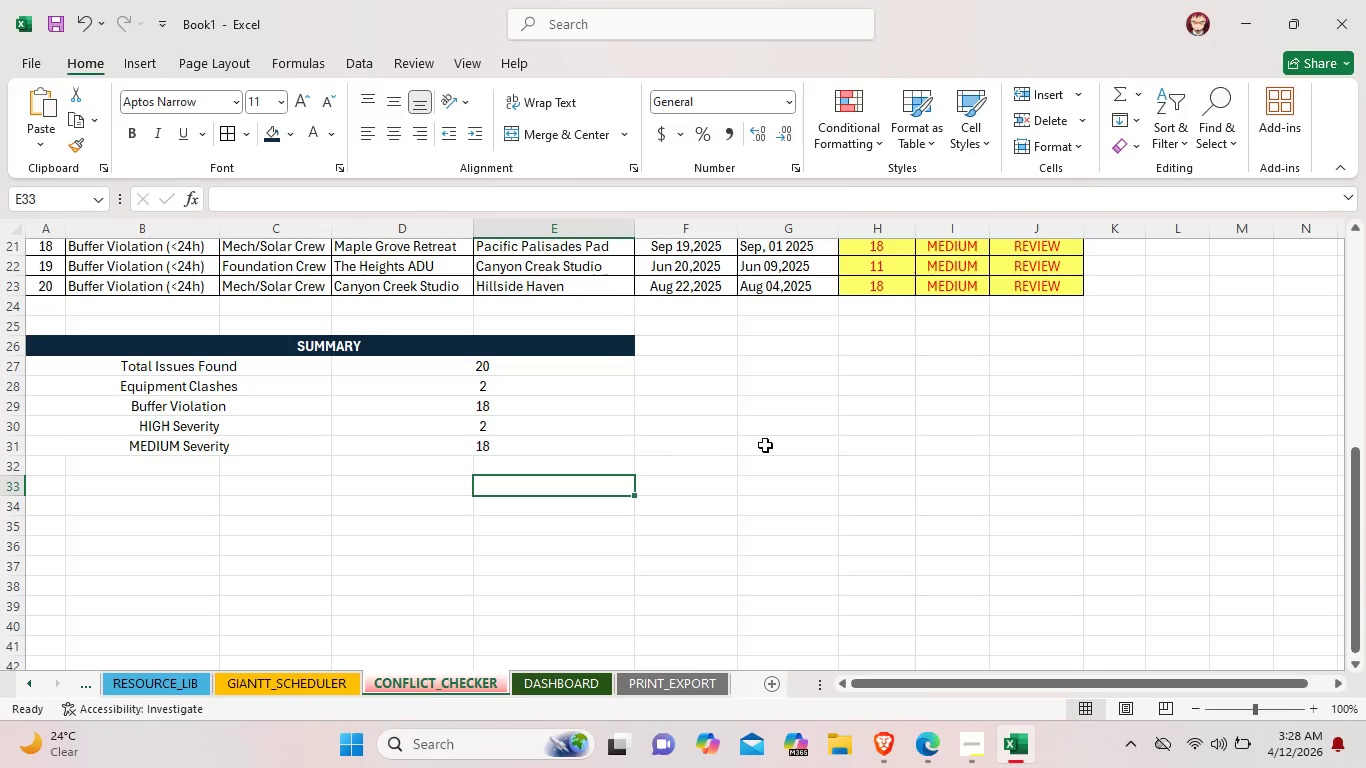 
left_click([767, 444])
 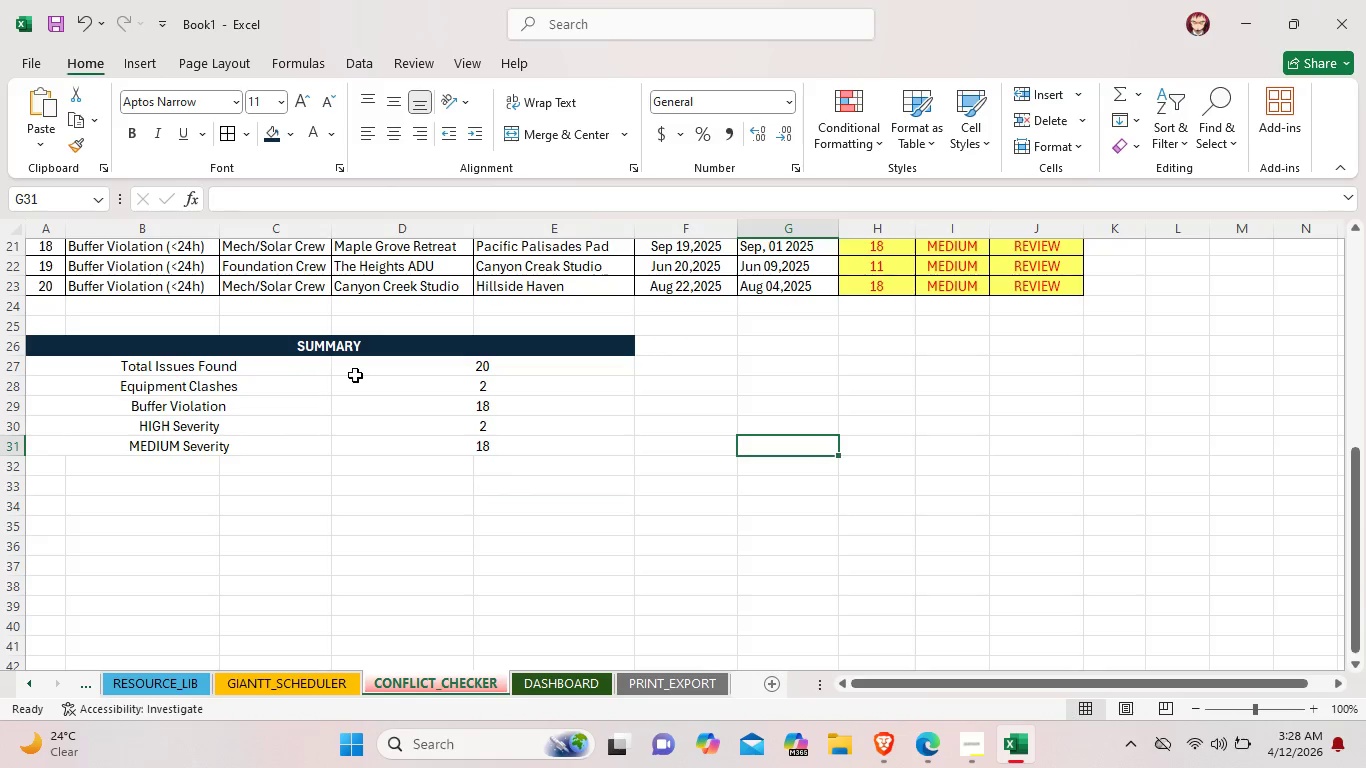 
left_click_drag(start_coordinate=[376, 366], to_coordinate=[467, 447])
 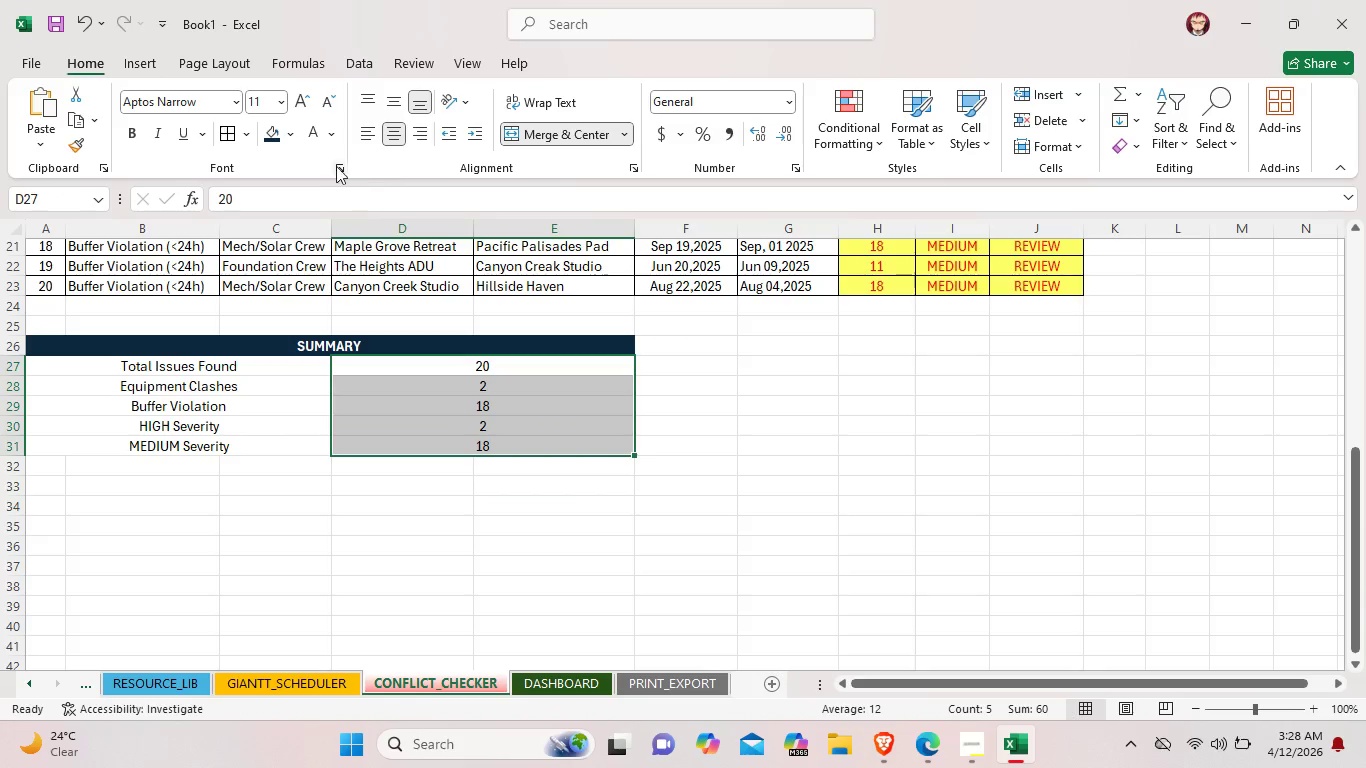 
mouse_move([325, 173])
 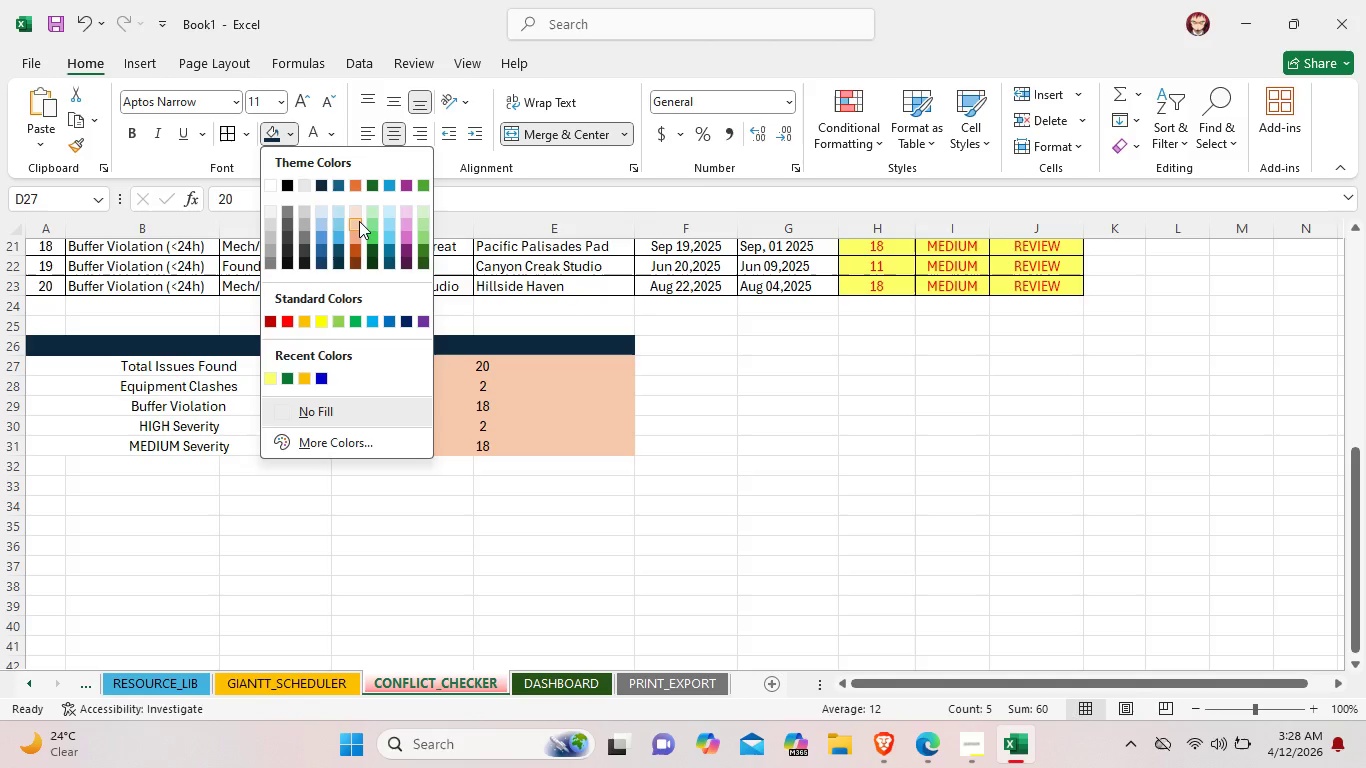 
left_click([359, 221])
 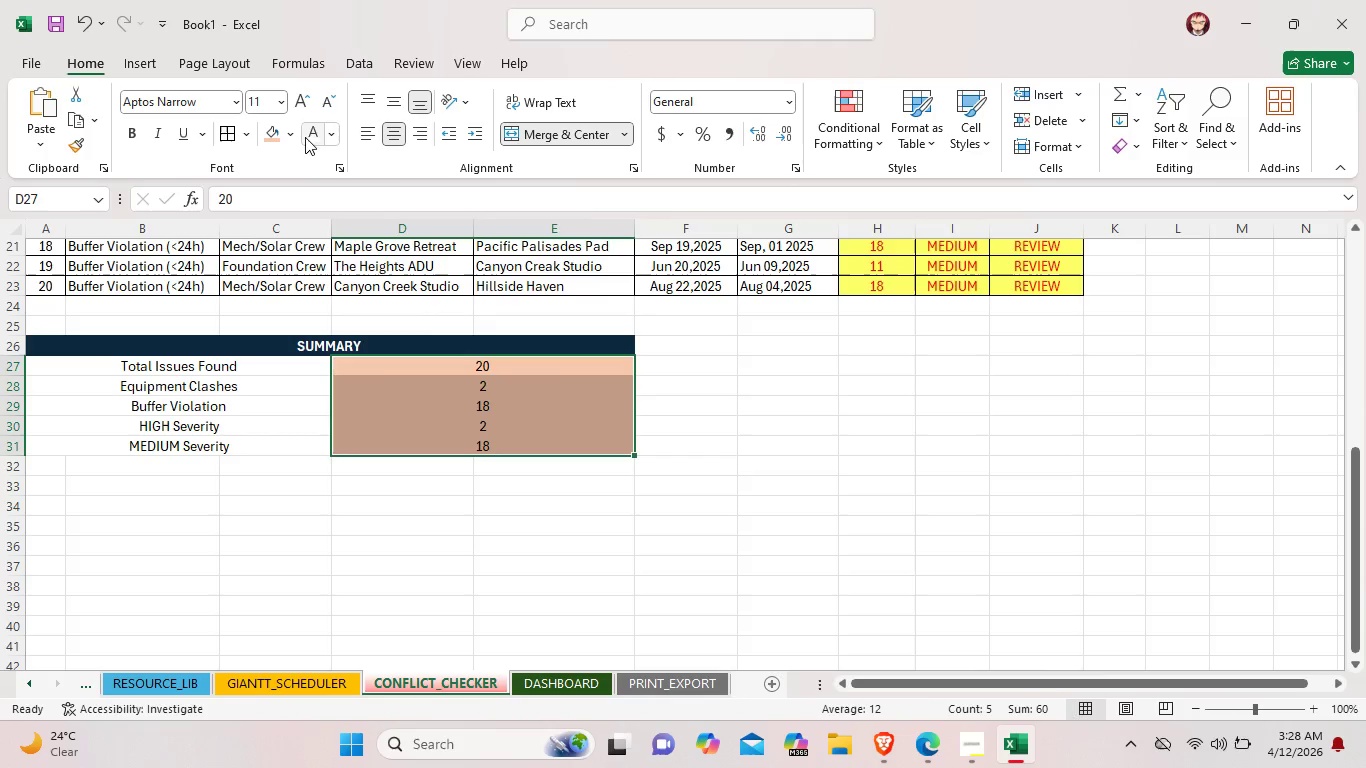 
left_click([295, 139])
 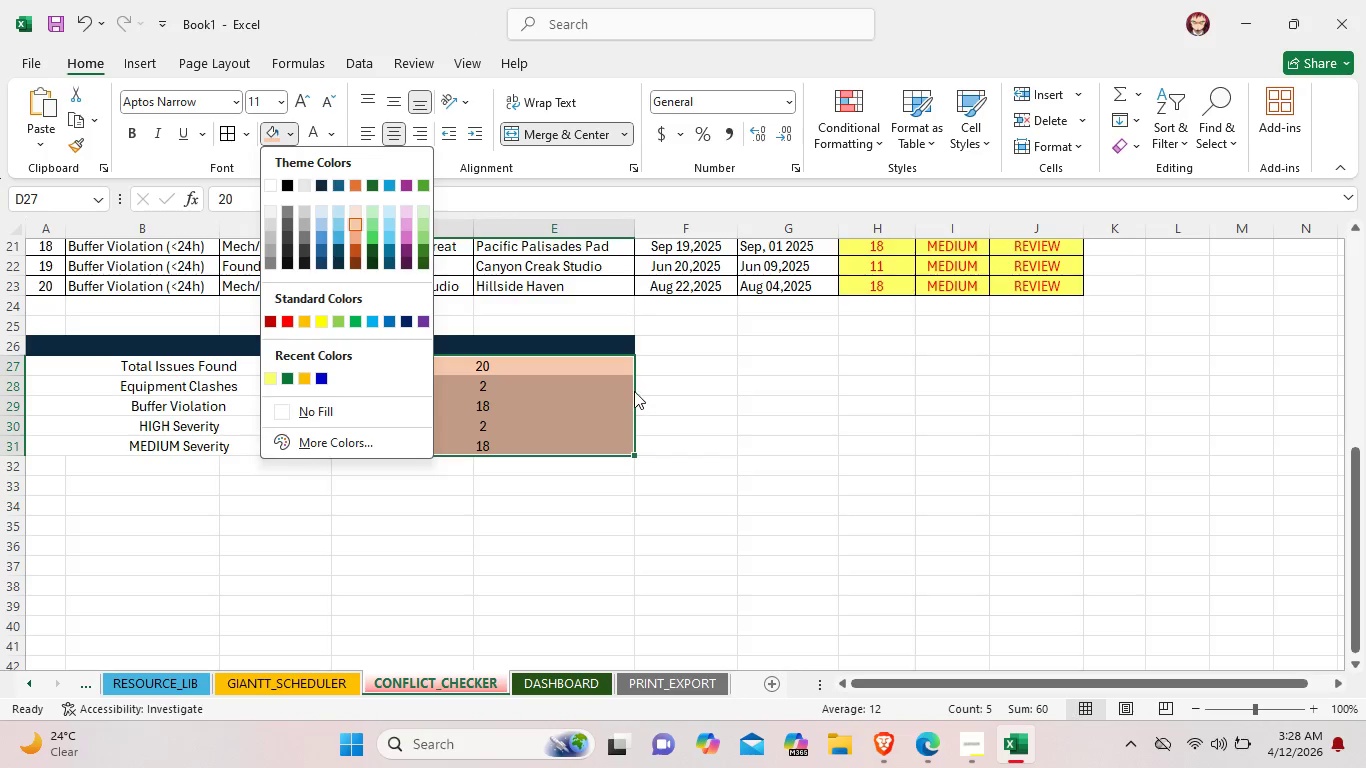 
left_click([786, 386])
 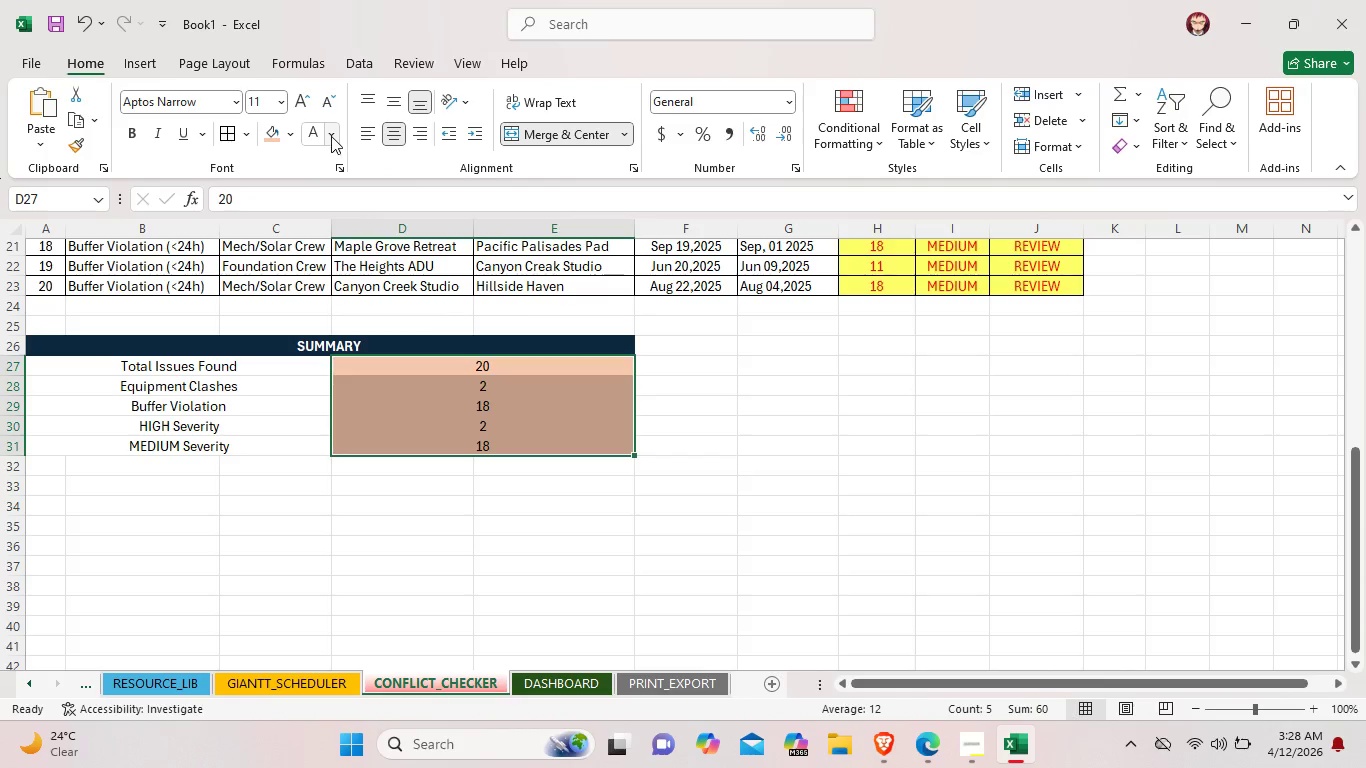 
left_click([330, 136])
 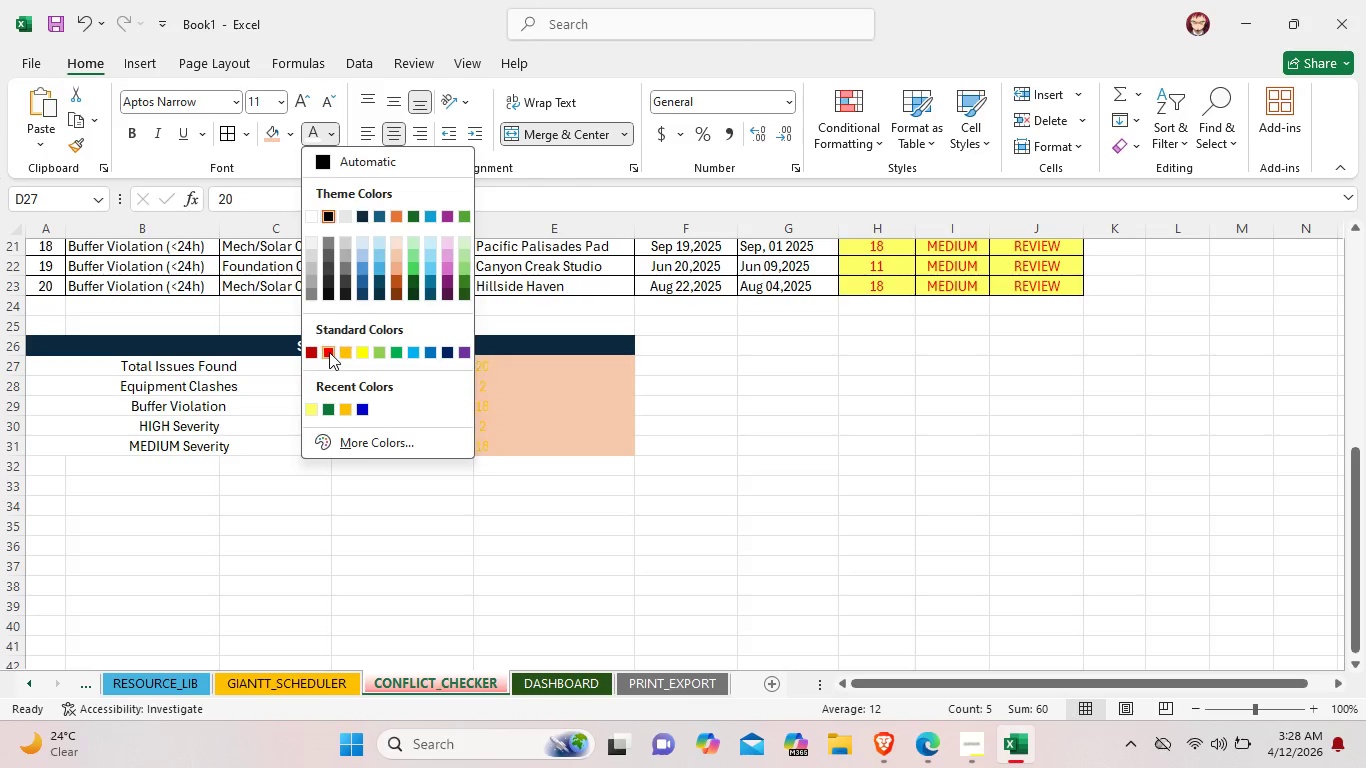 
left_click([329, 352])
 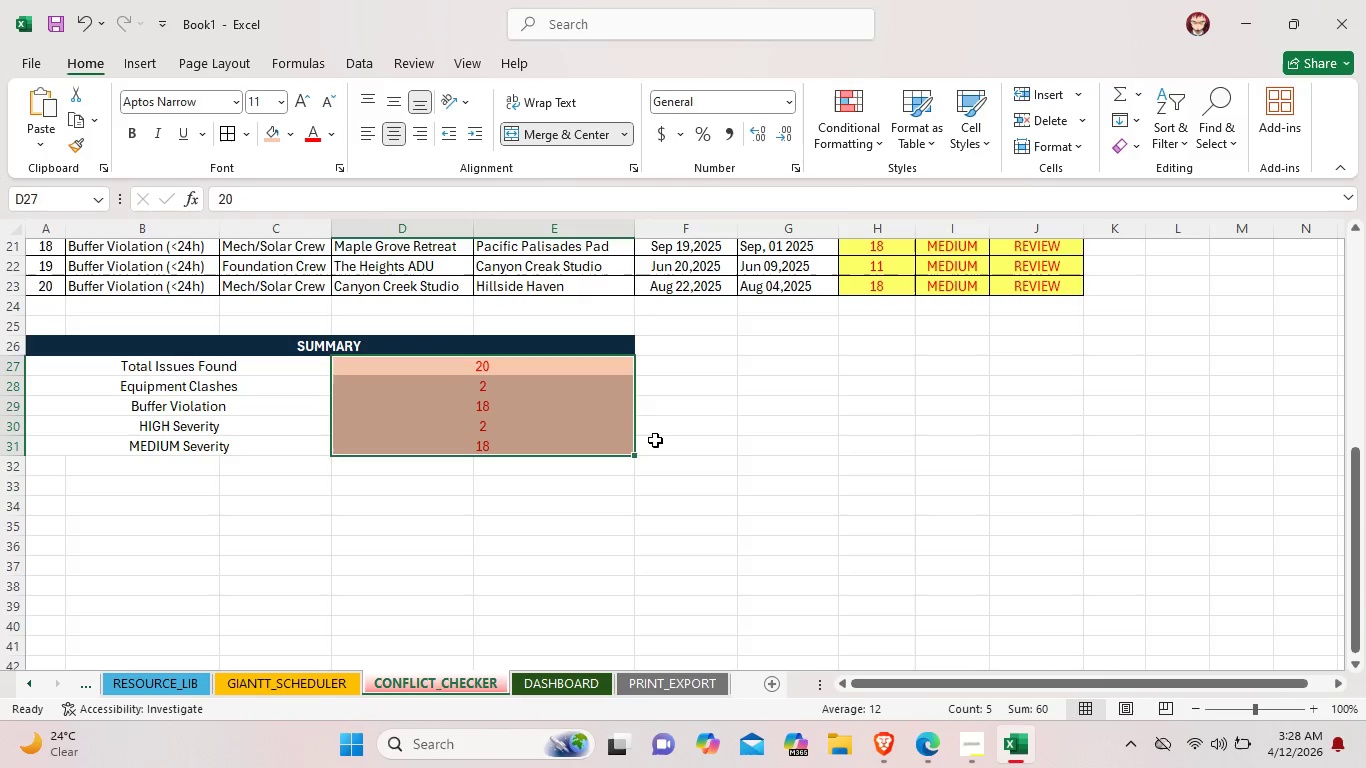 
double_click([660, 441])
 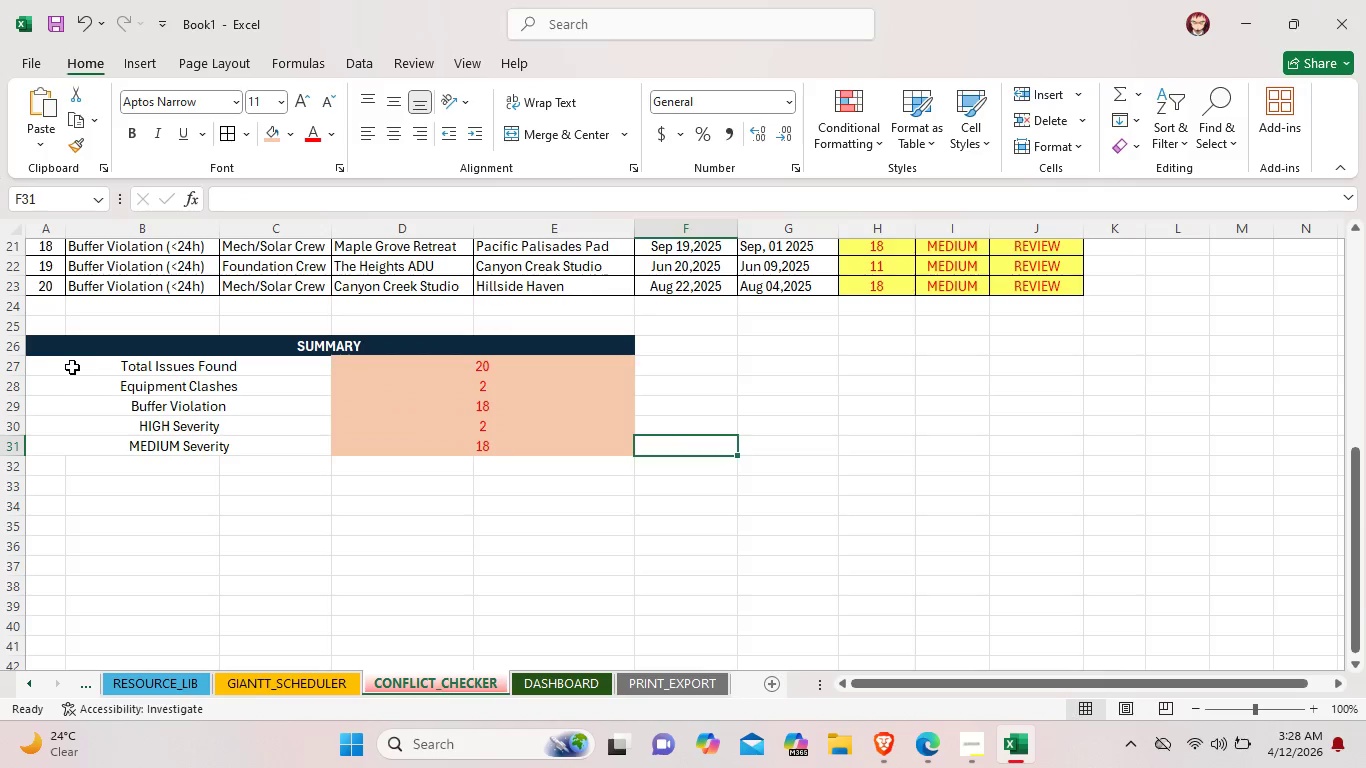 
left_click_drag(start_coordinate=[58, 364], to_coordinate=[579, 450])
 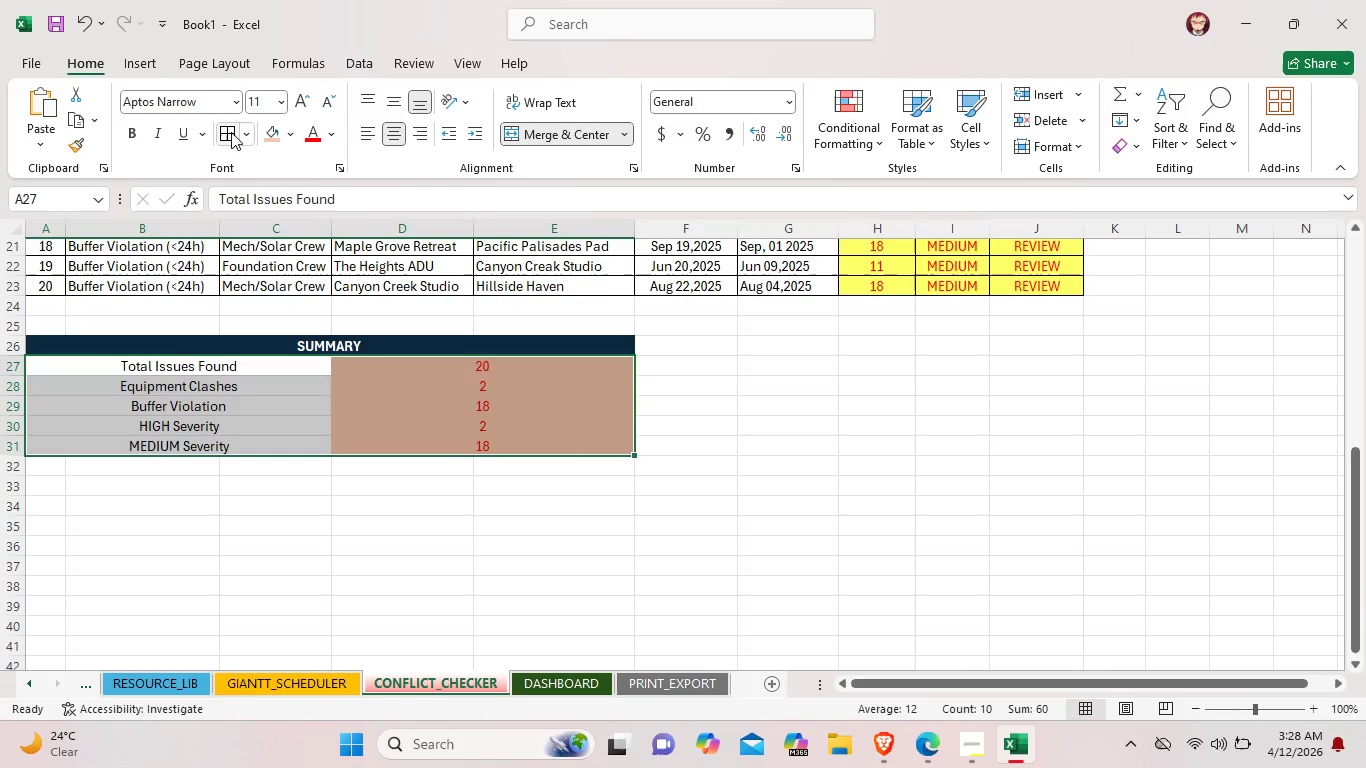 
double_click([897, 494])
 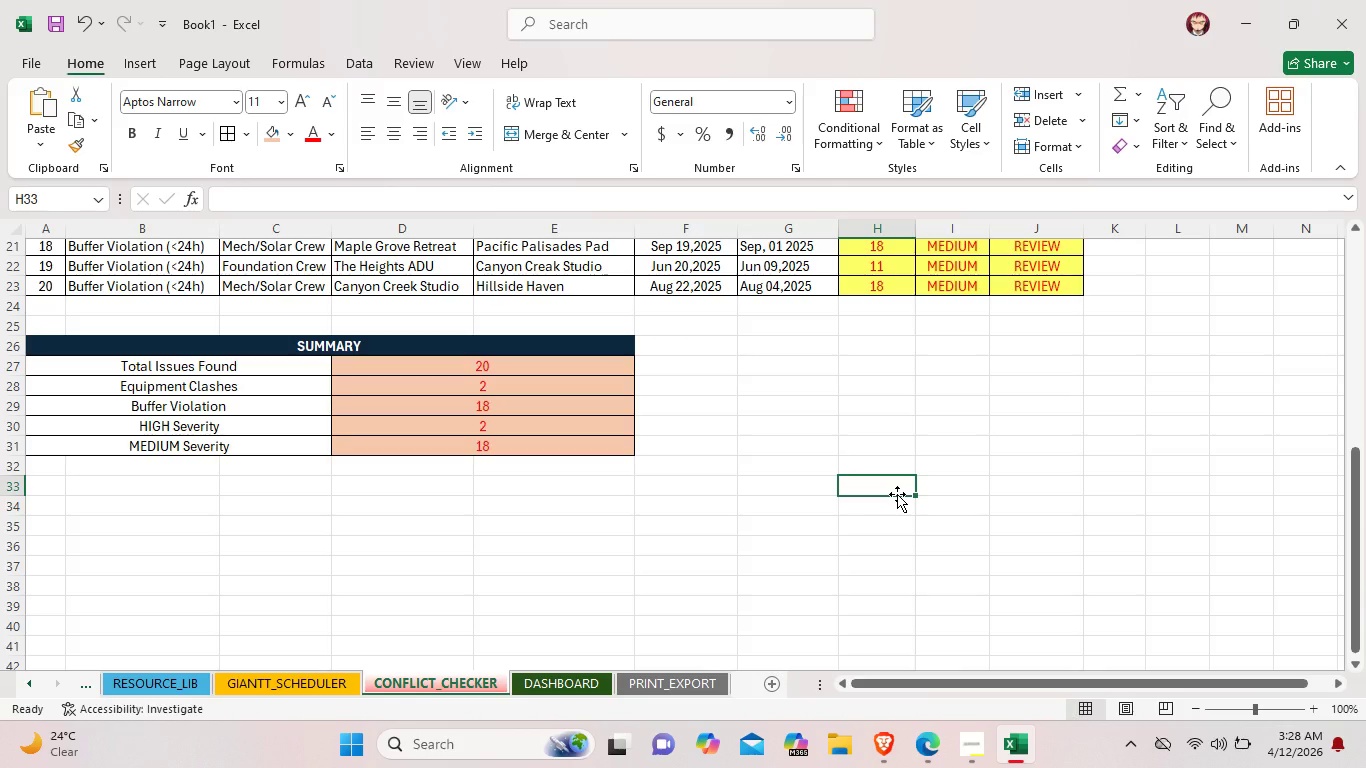 
wait(5.61)
 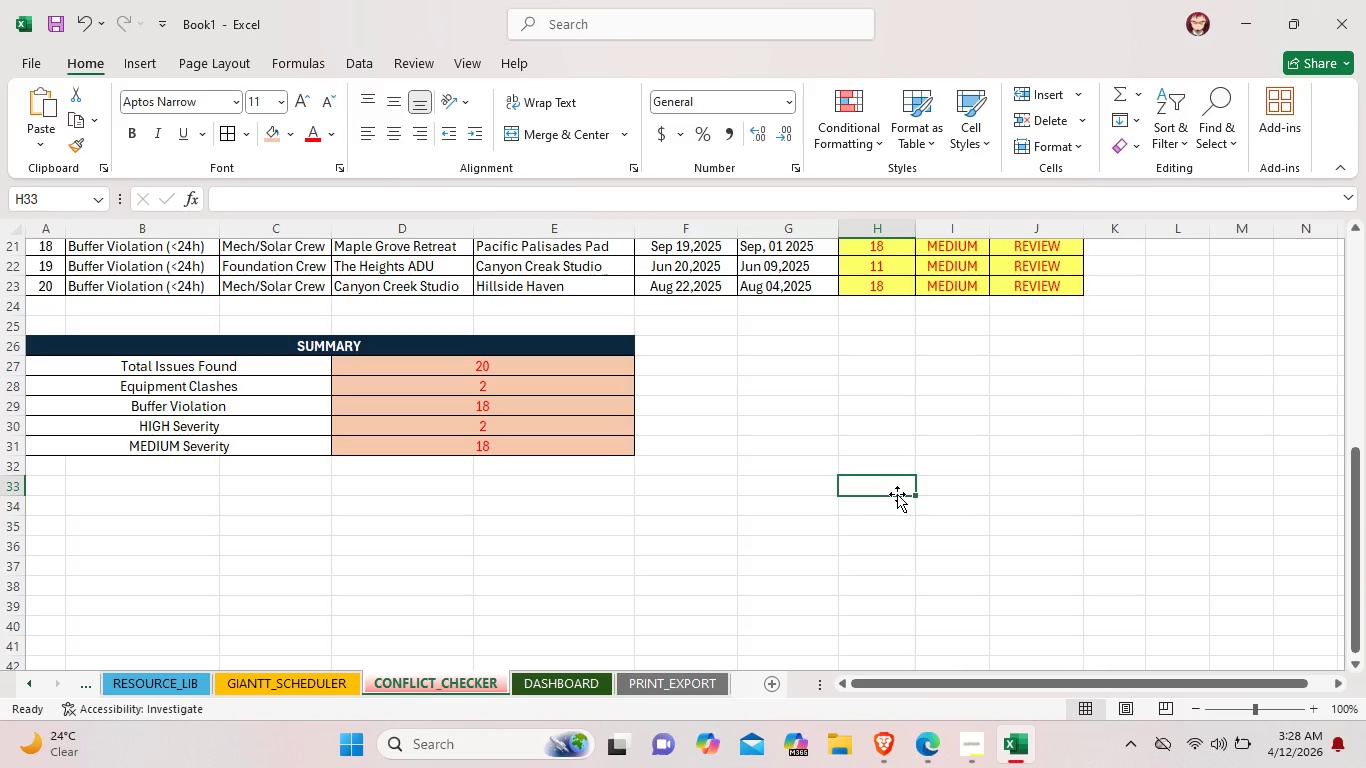 
left_click([222, 370])
 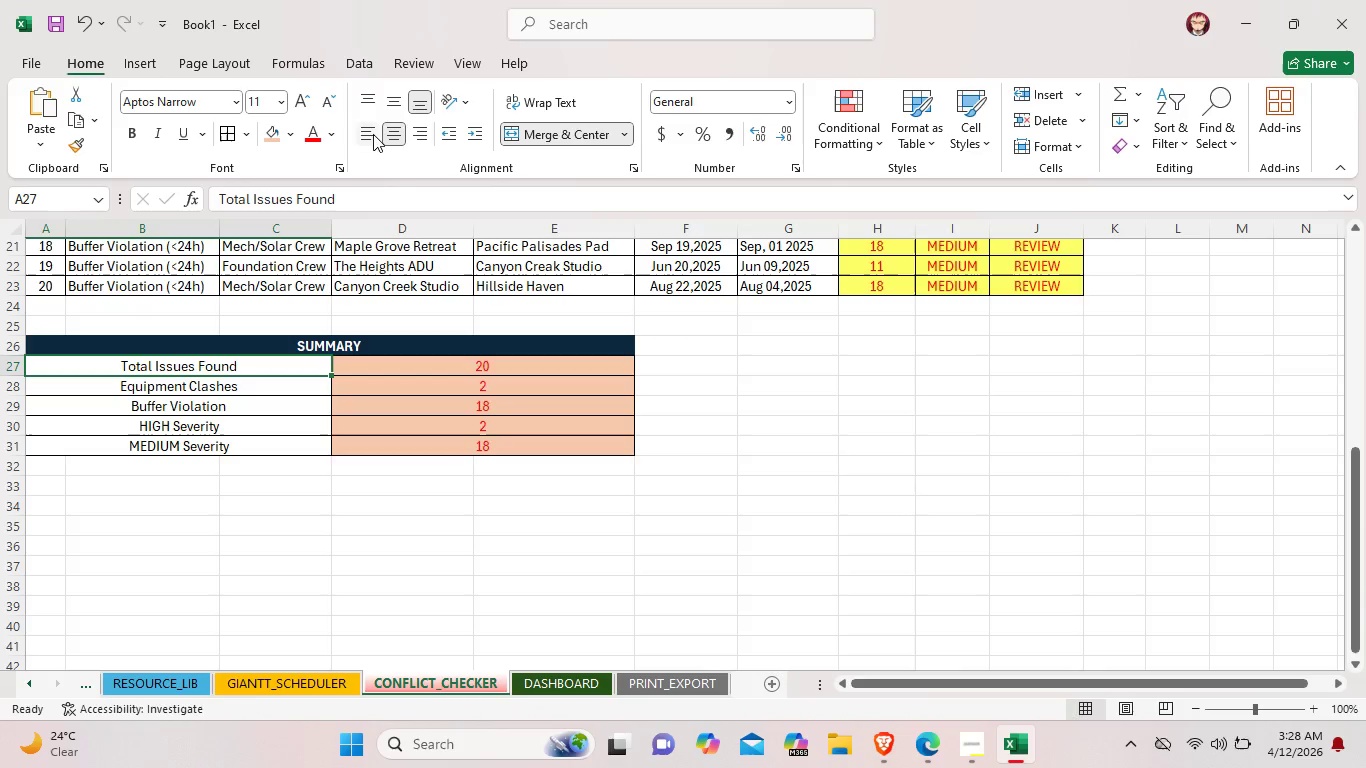 
left_click([370, 128])
 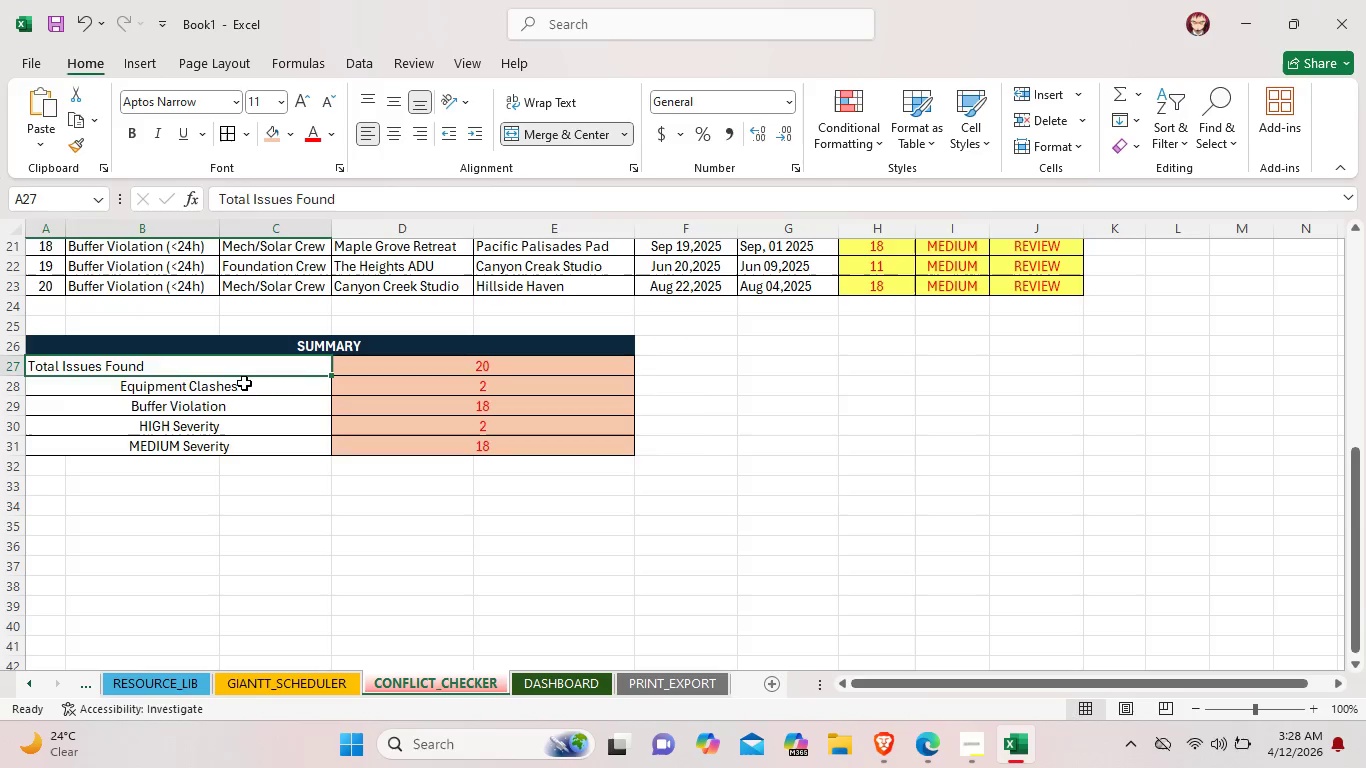 
left_click([245, 383])
 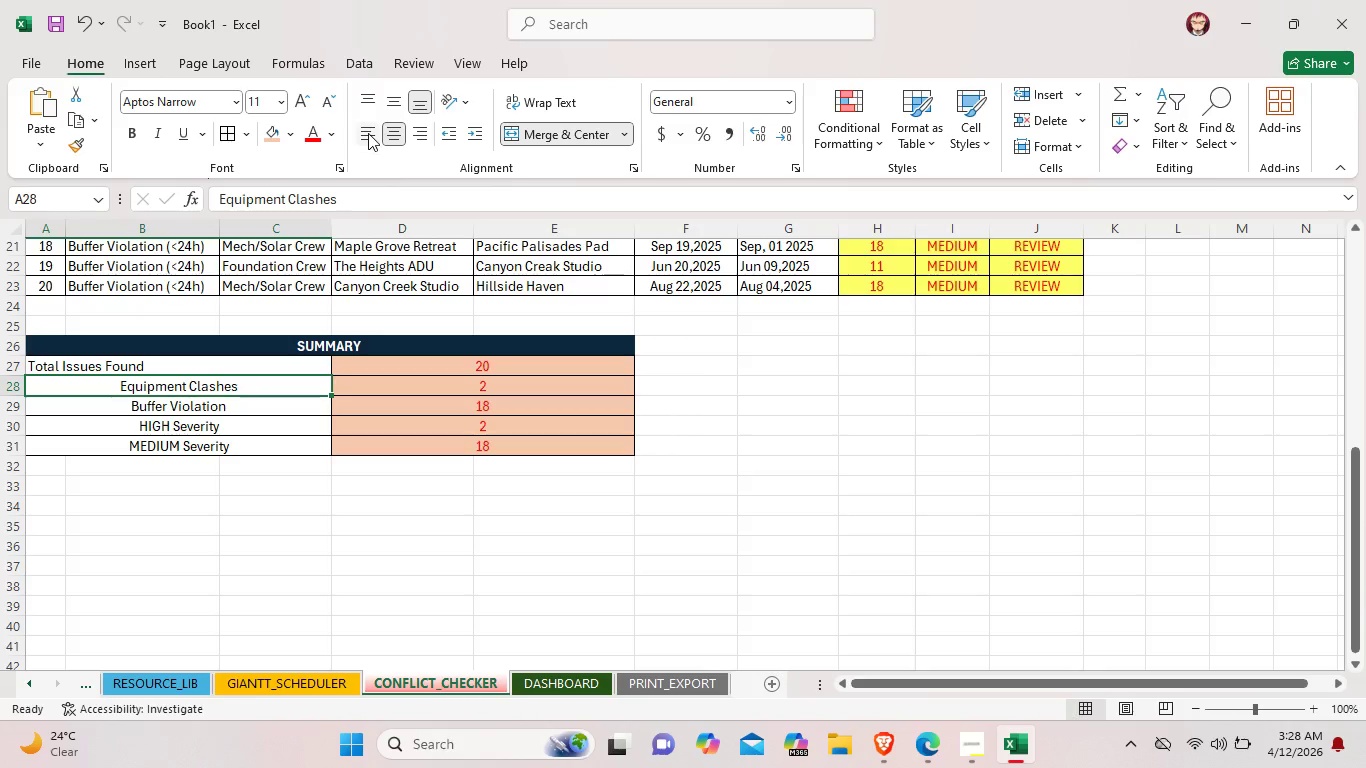 
left_click([368, 132])
 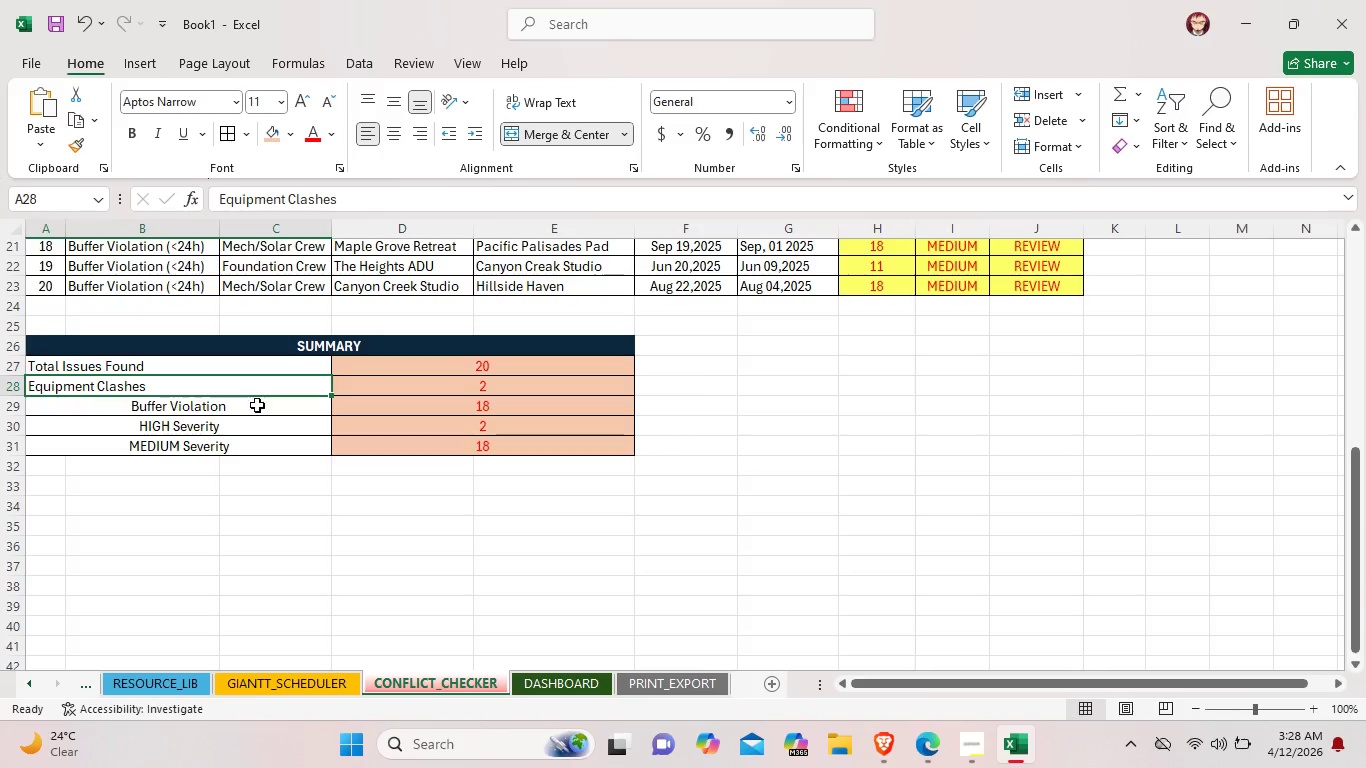 
left_click([257, 407])
 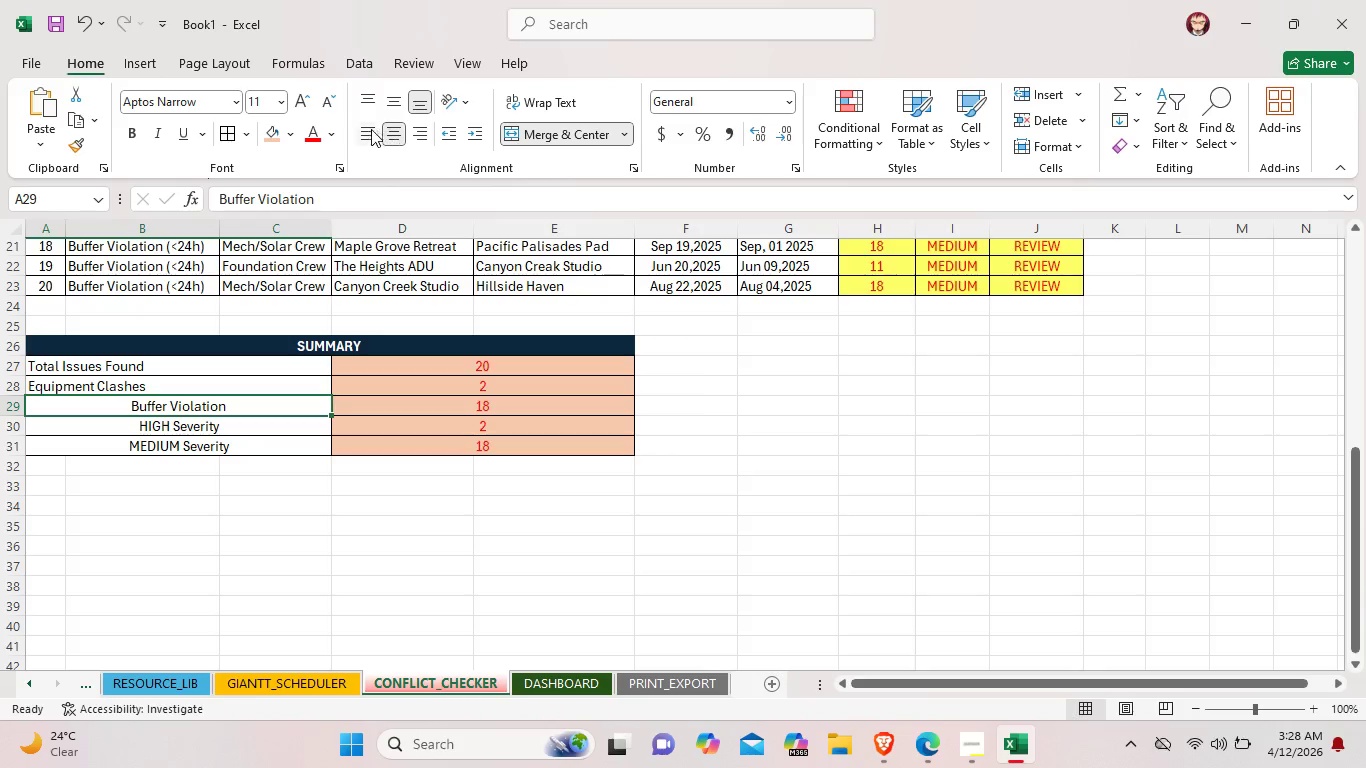 
left_click_drag(start_coordinate=[362, 129], to_coordinate=[377, 131])
 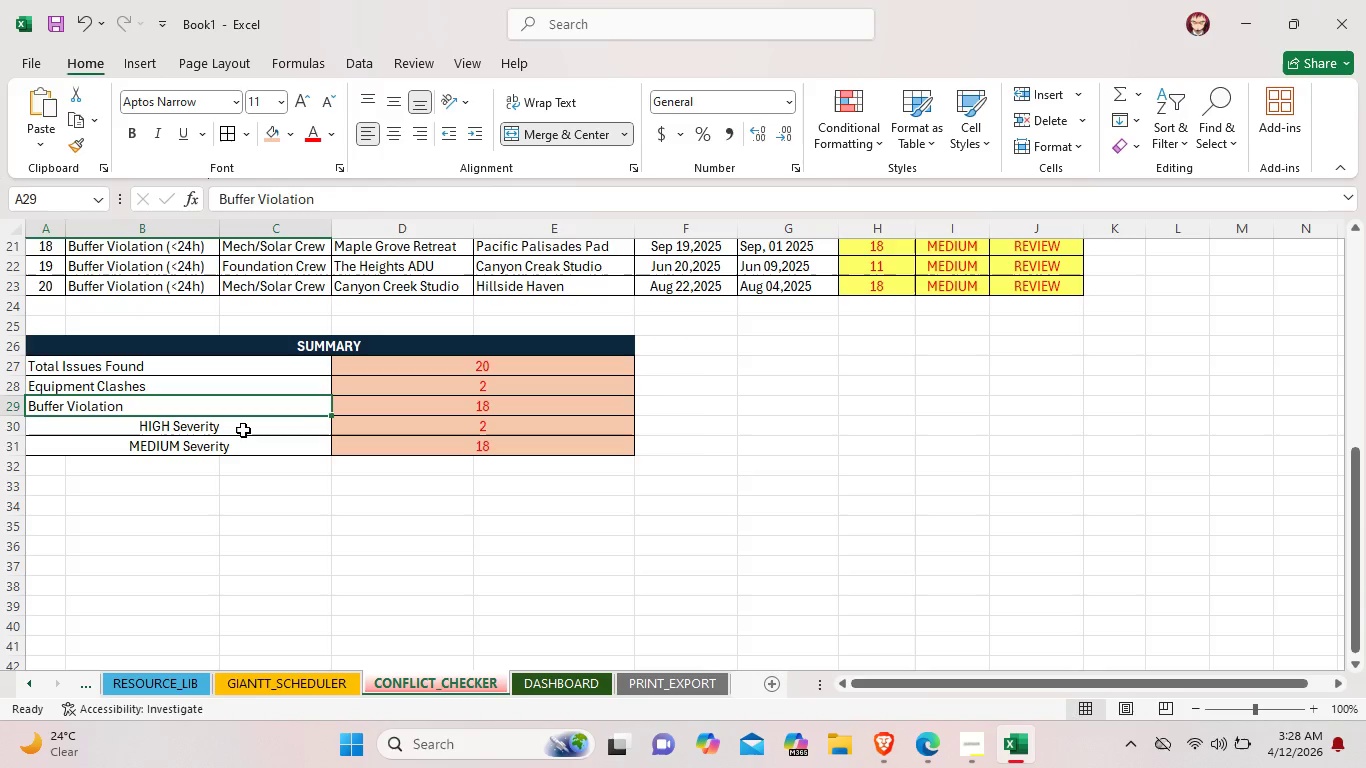 
left_click([243, 430])
 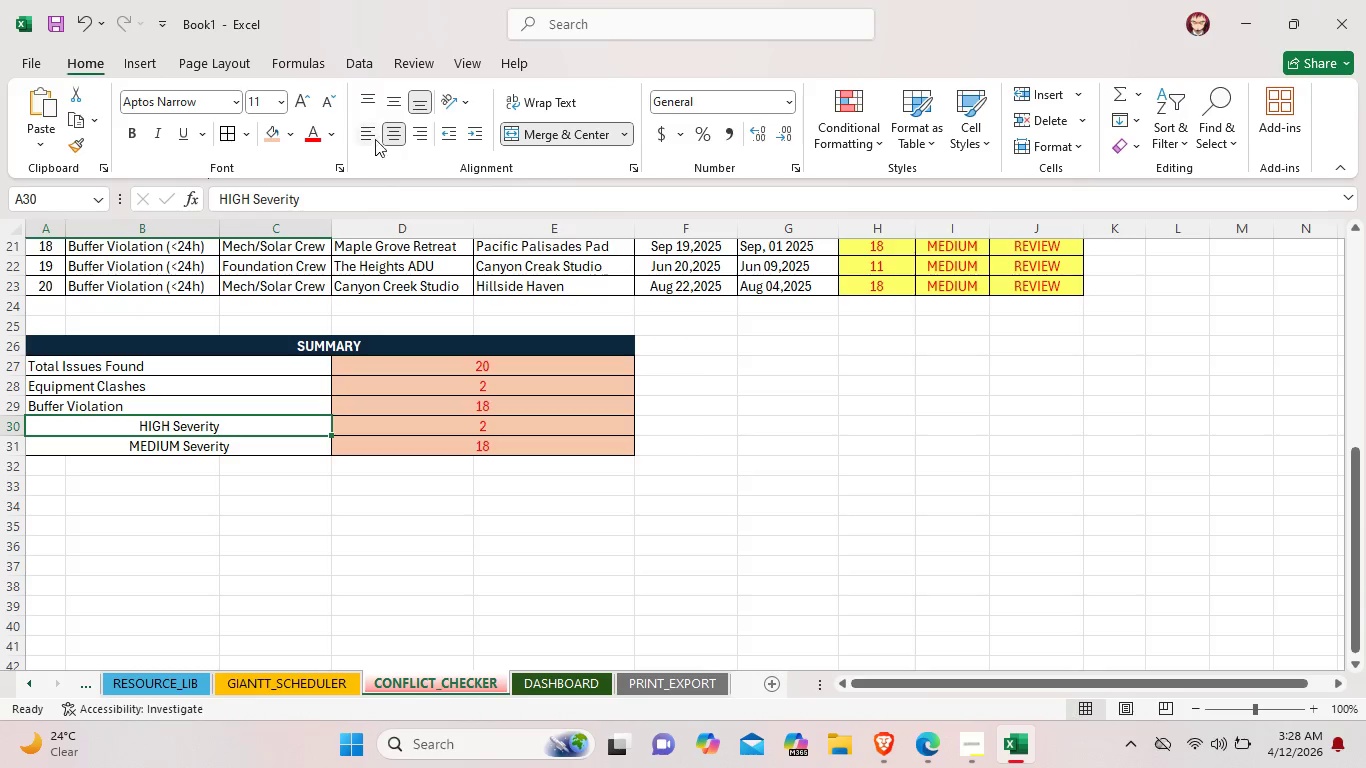 
left_click([379, 134])
 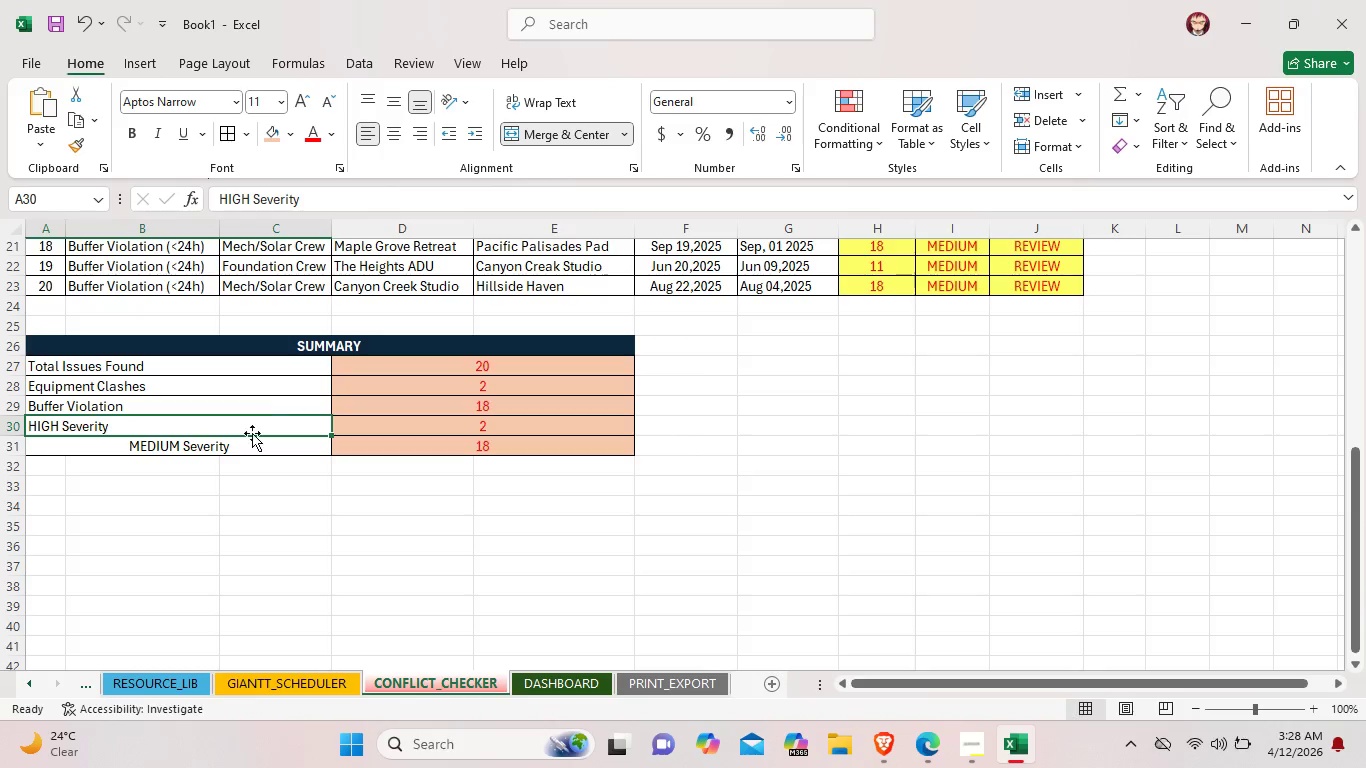 
left_click([249, 441])
 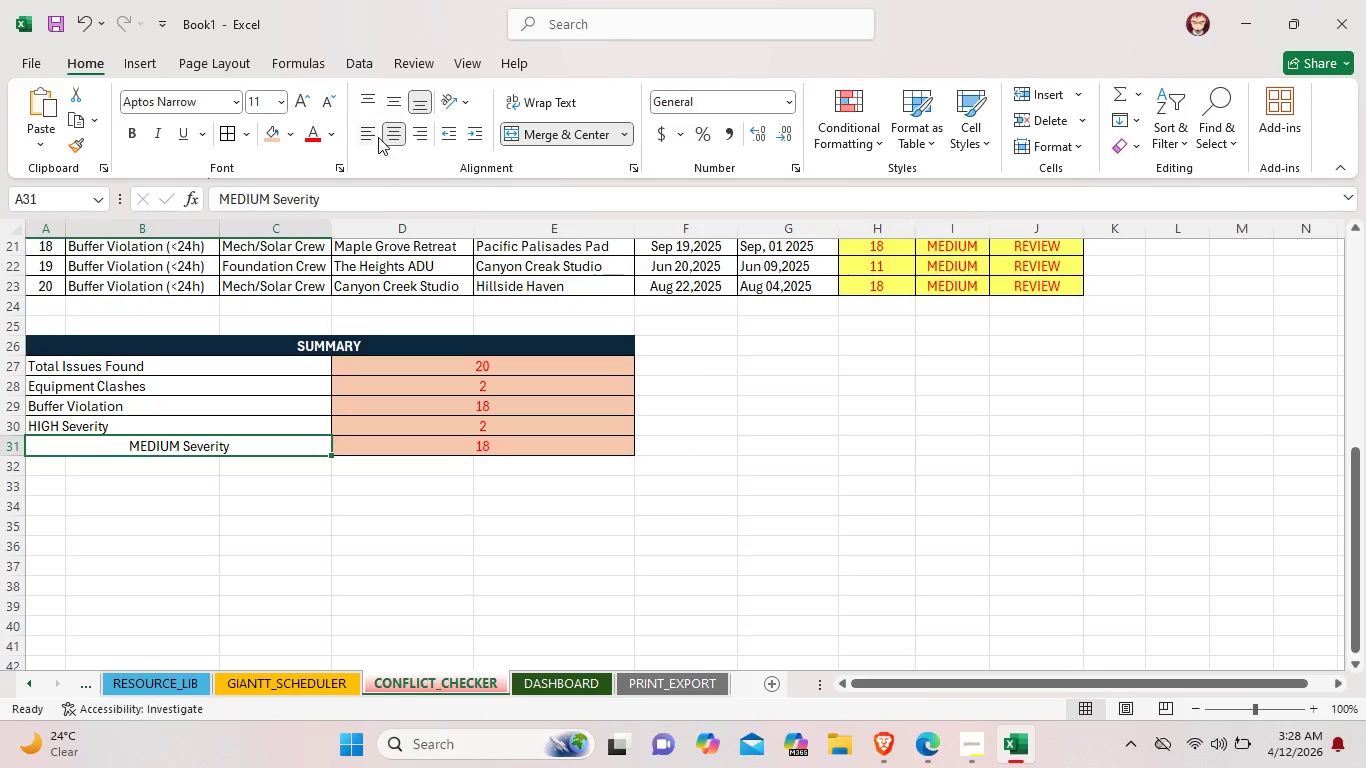 
left_click([373, 131])
 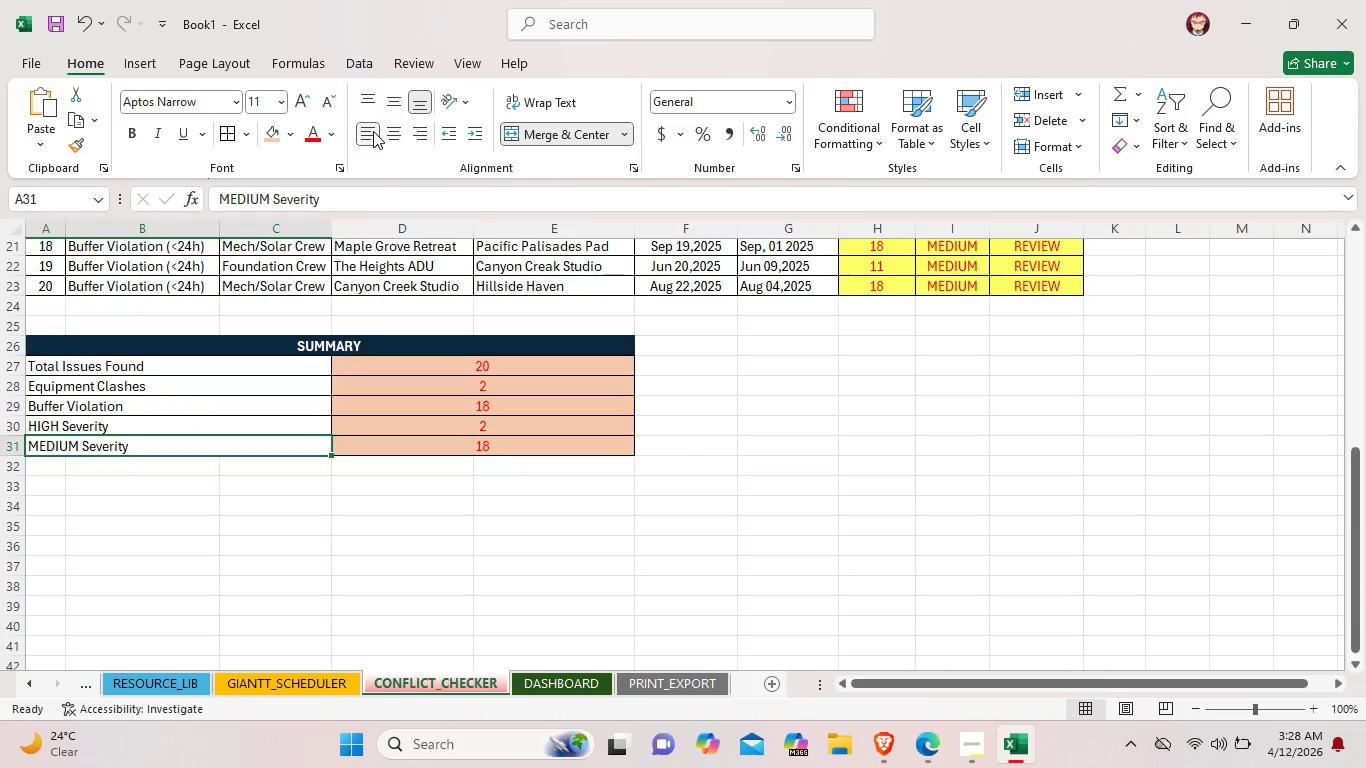 
wait(5.34)
 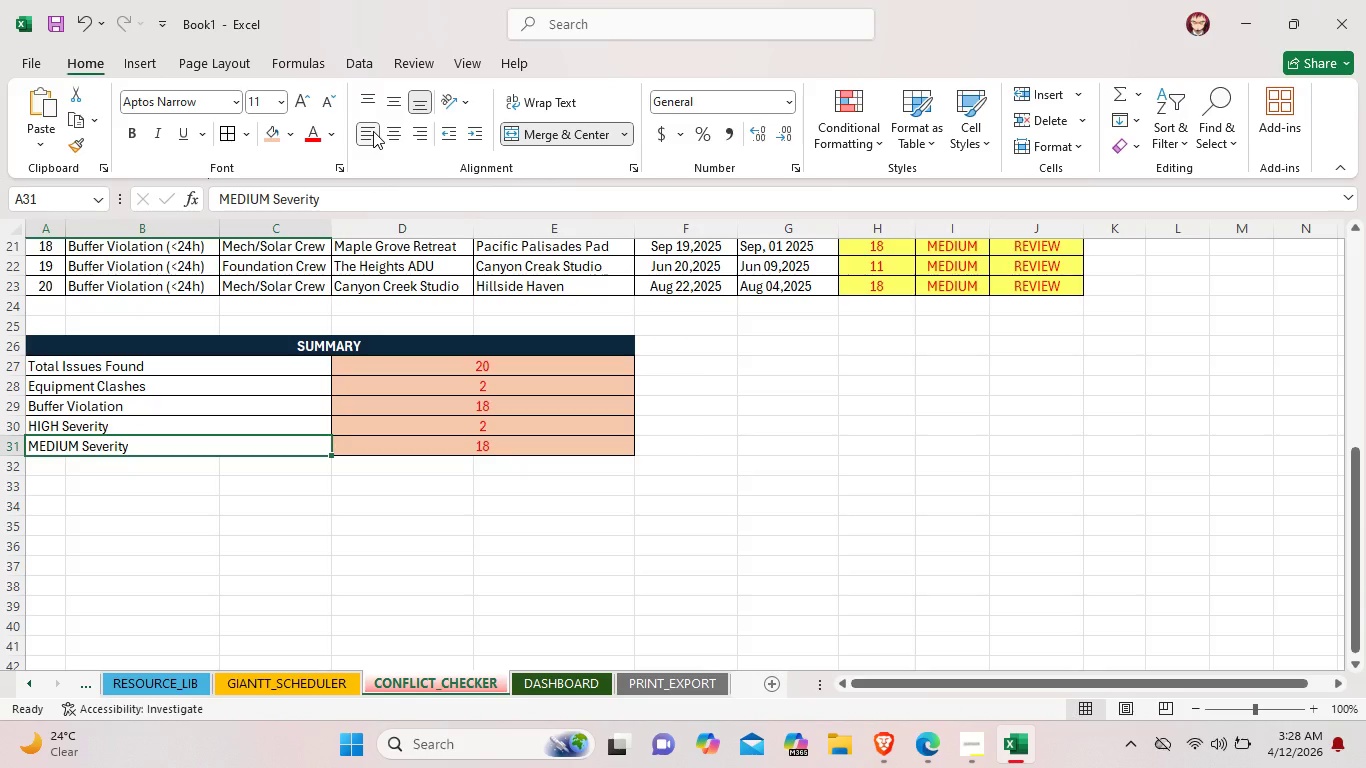 
left_click([284, 135])
 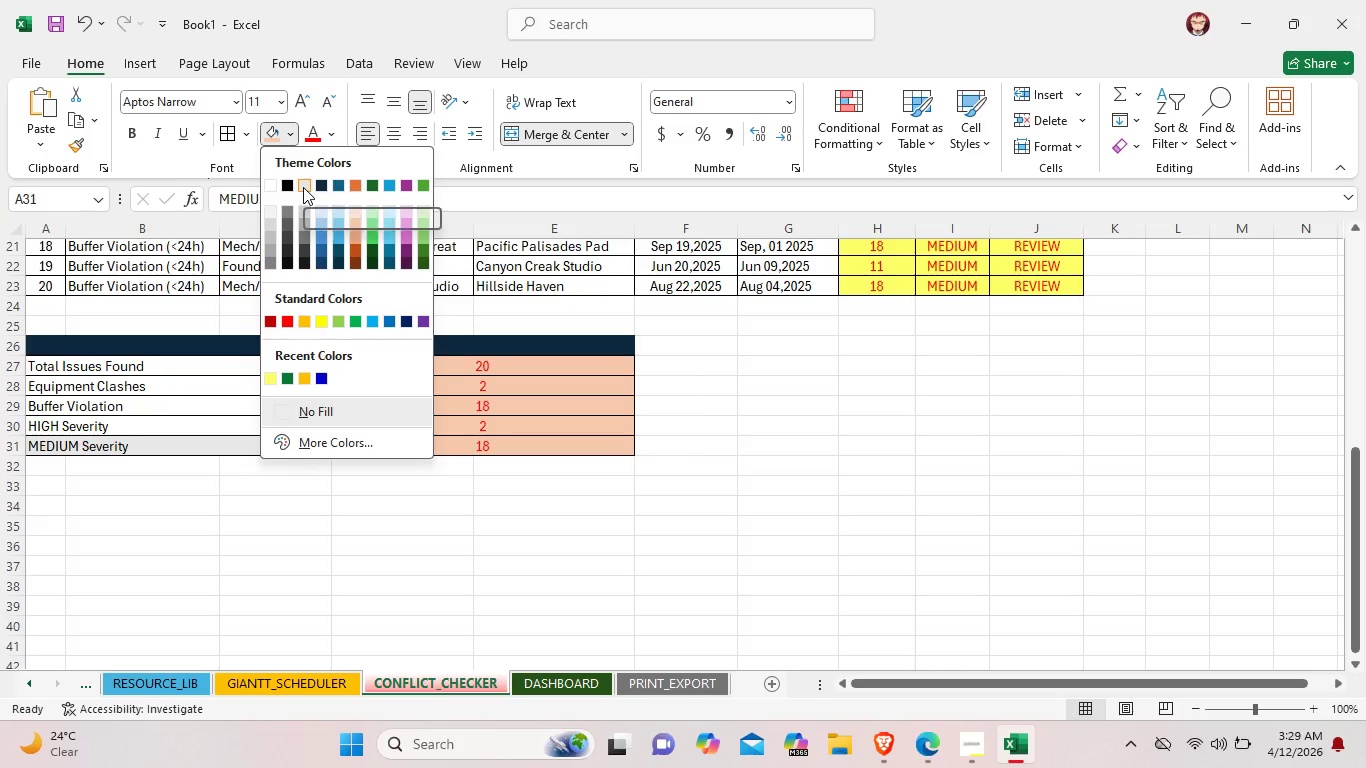 
left_click([303, 187])
 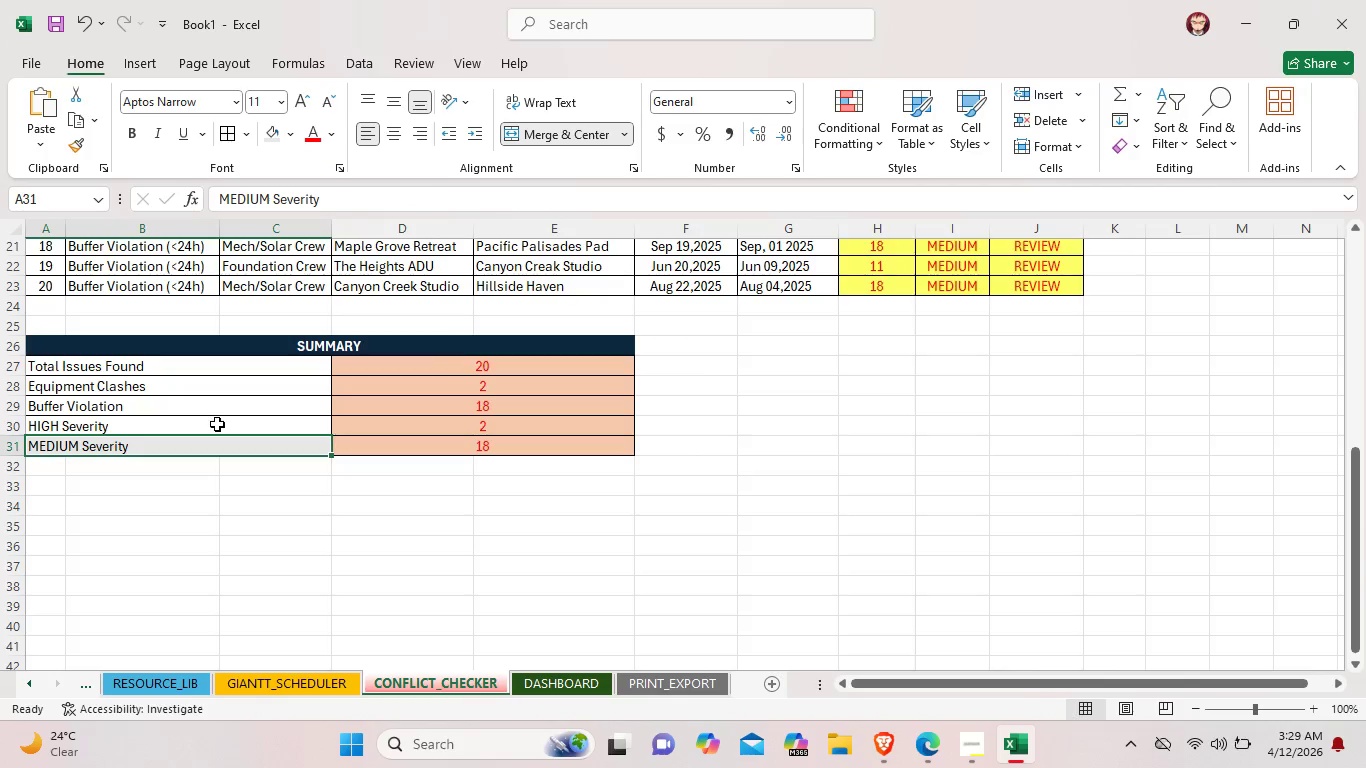 
left_click([217, 424])
 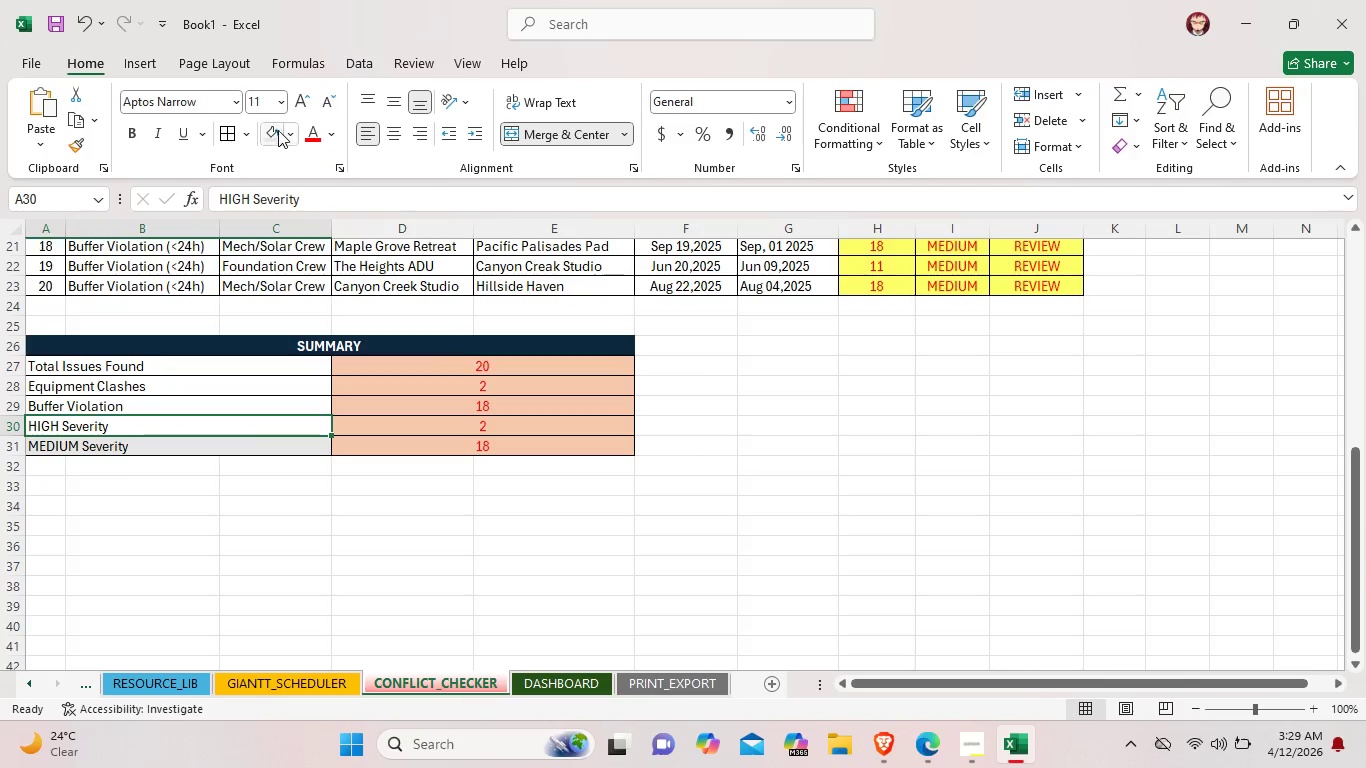 
left_click([274, 129])
 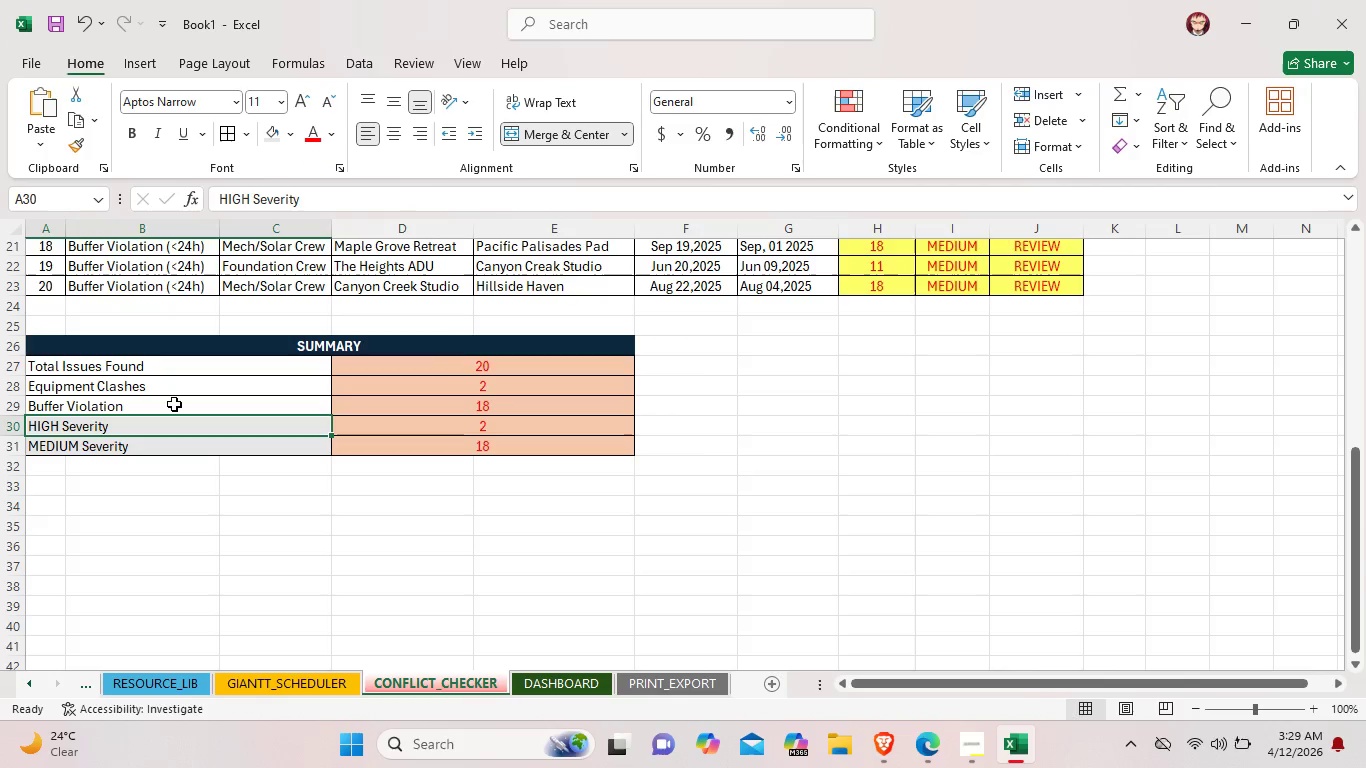 
left_click([174, 404])
 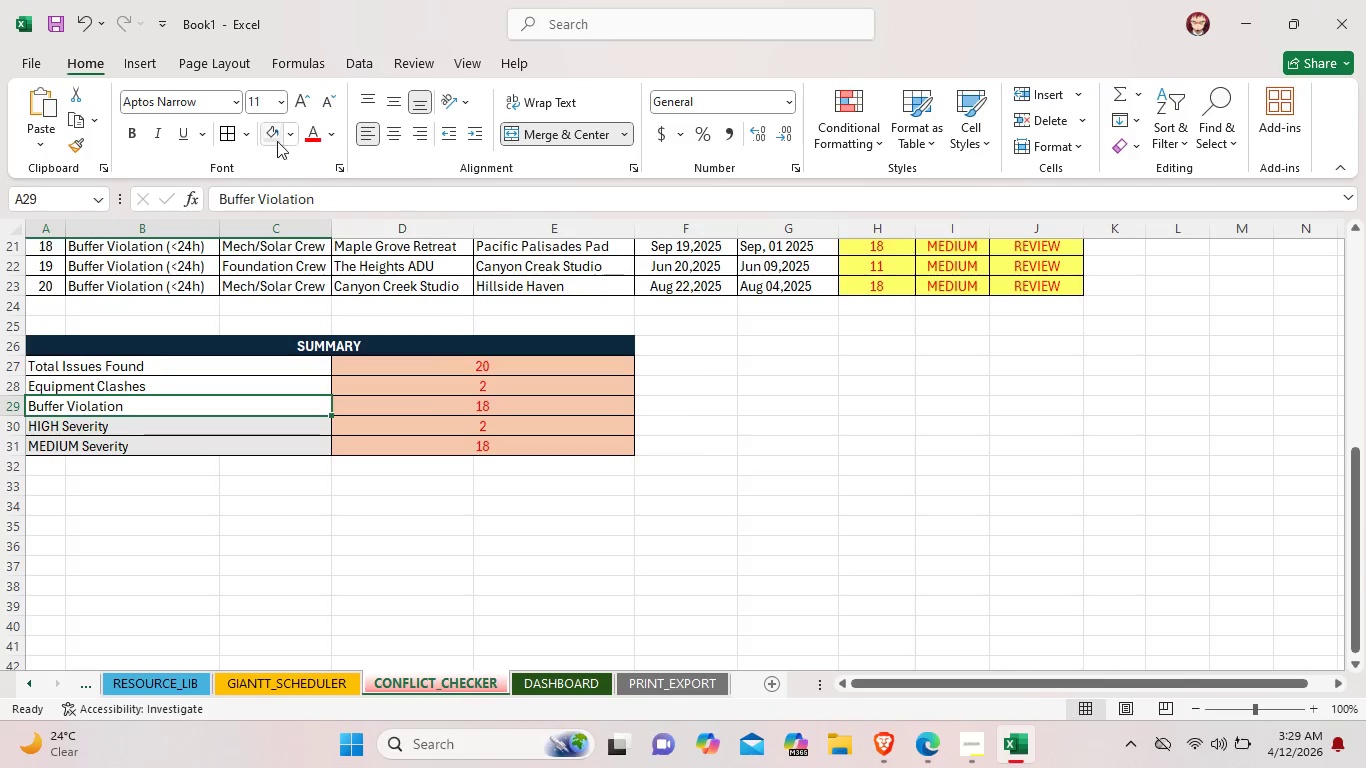 
left_click([269, 134])
 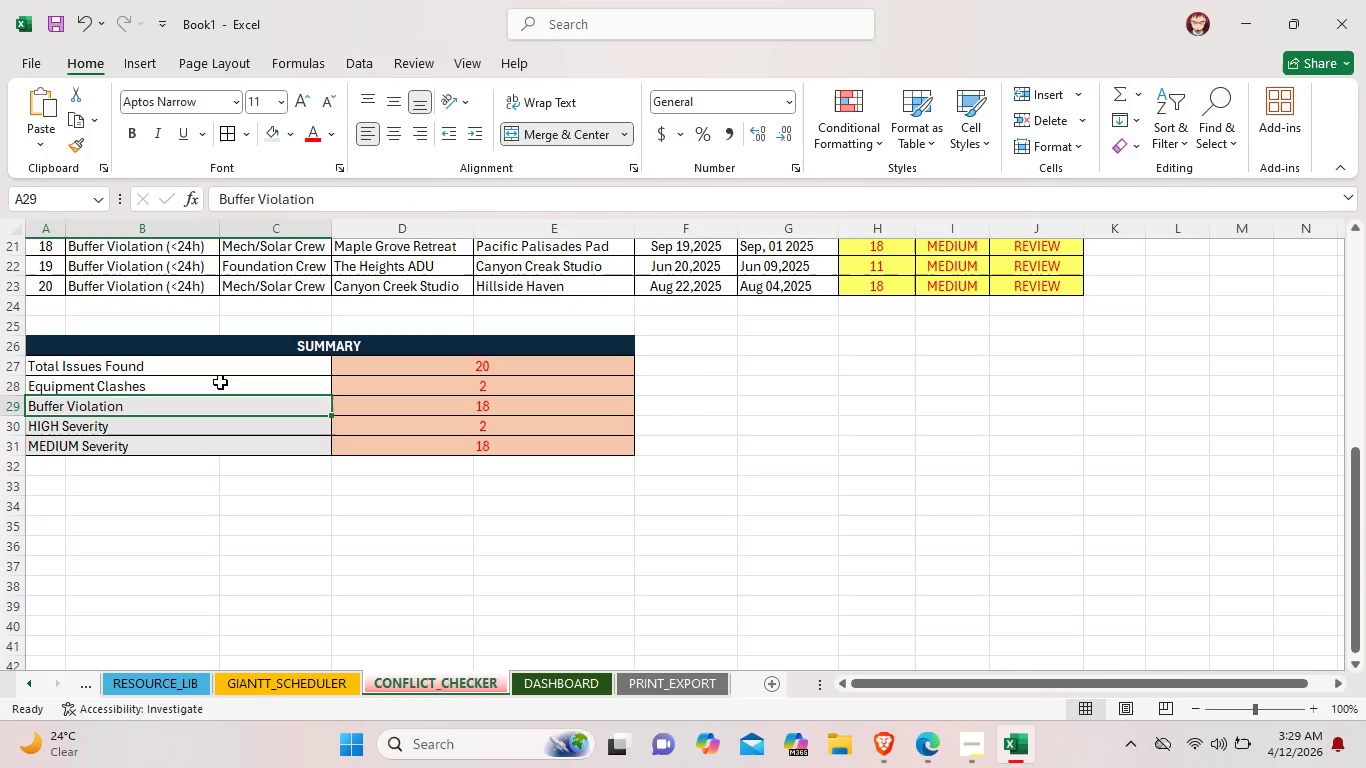 
left_click([220, 382])
 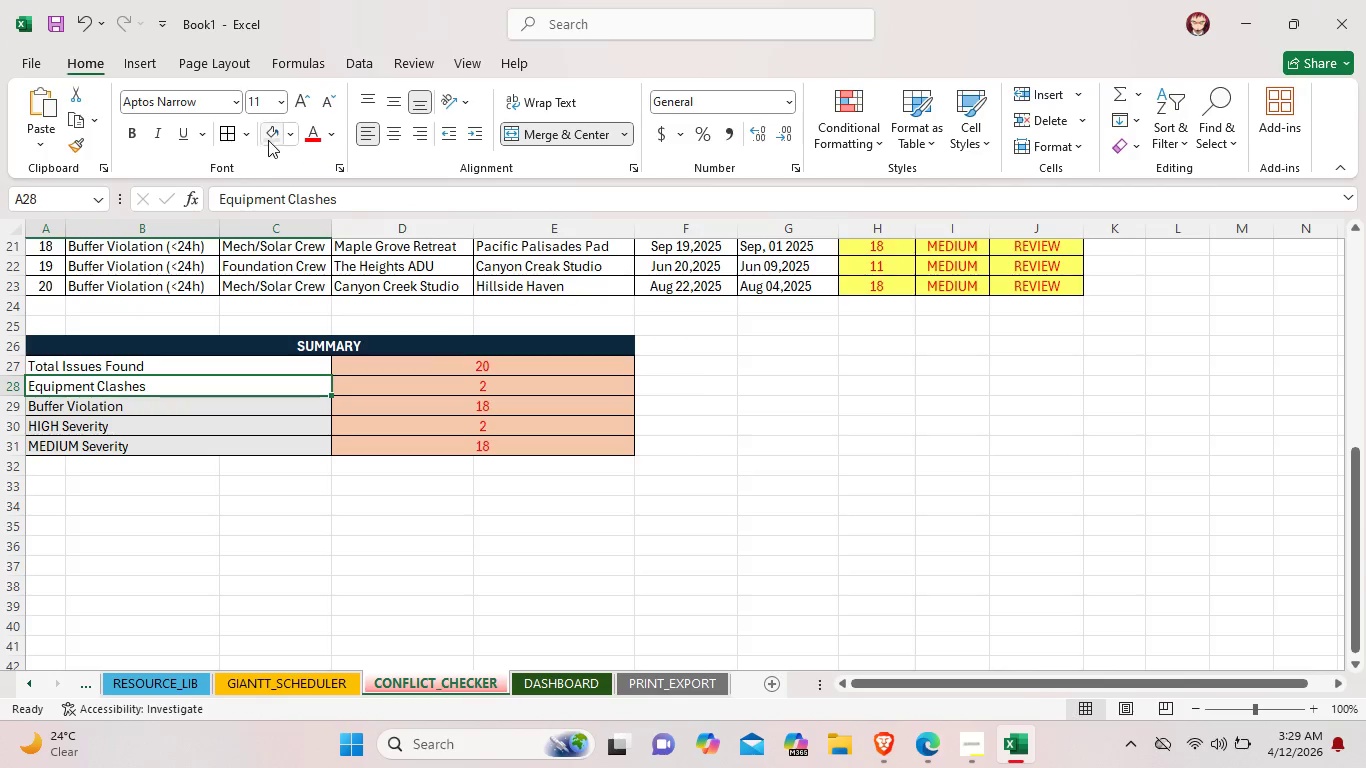 
left_click([270, 138])
 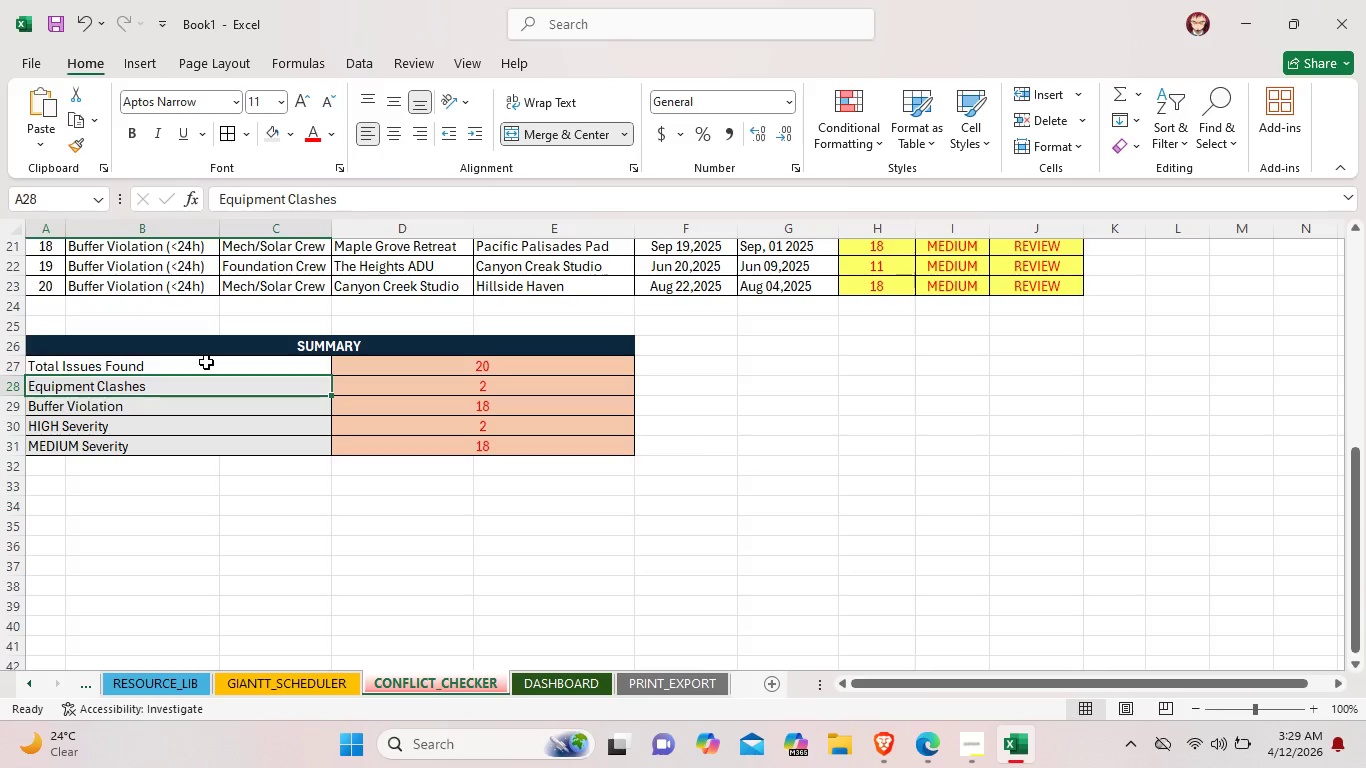 
left_click([206, 362])
 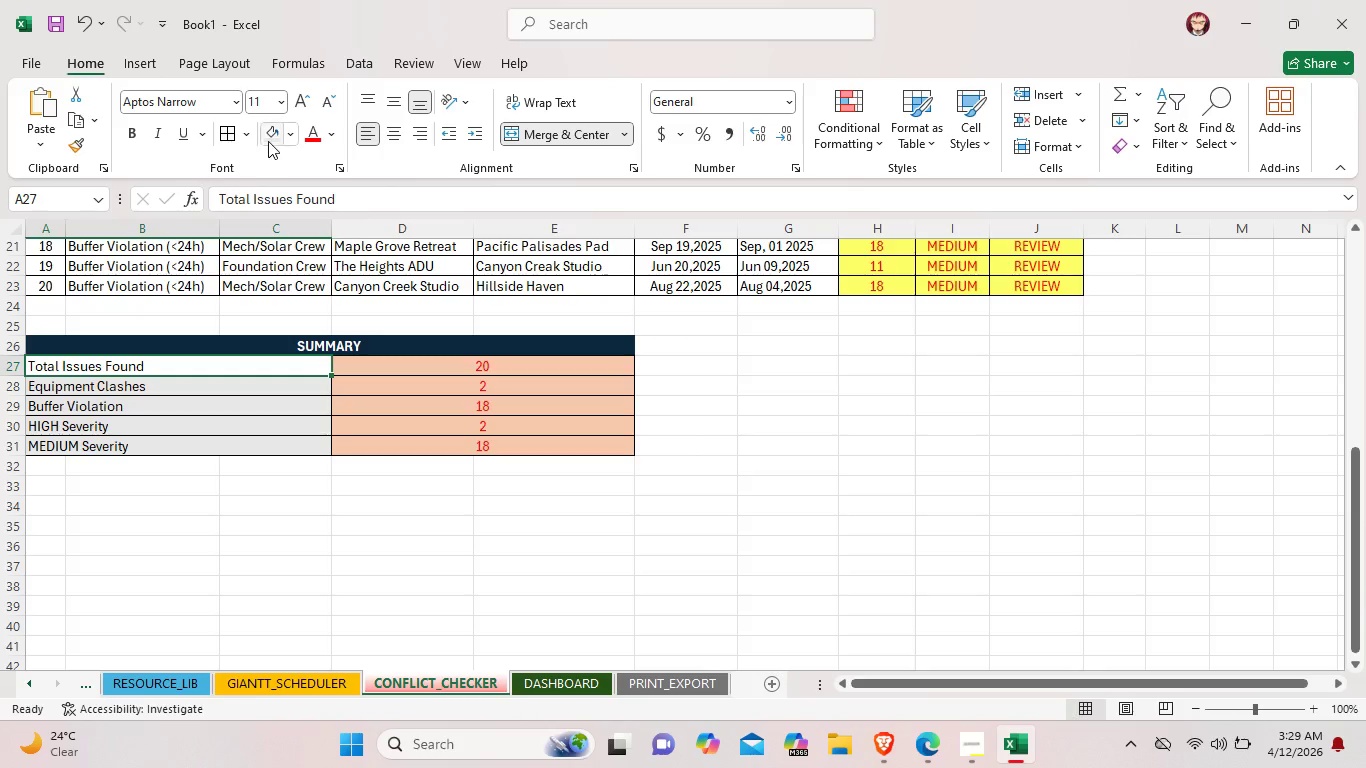 
left_click([269, 139])
 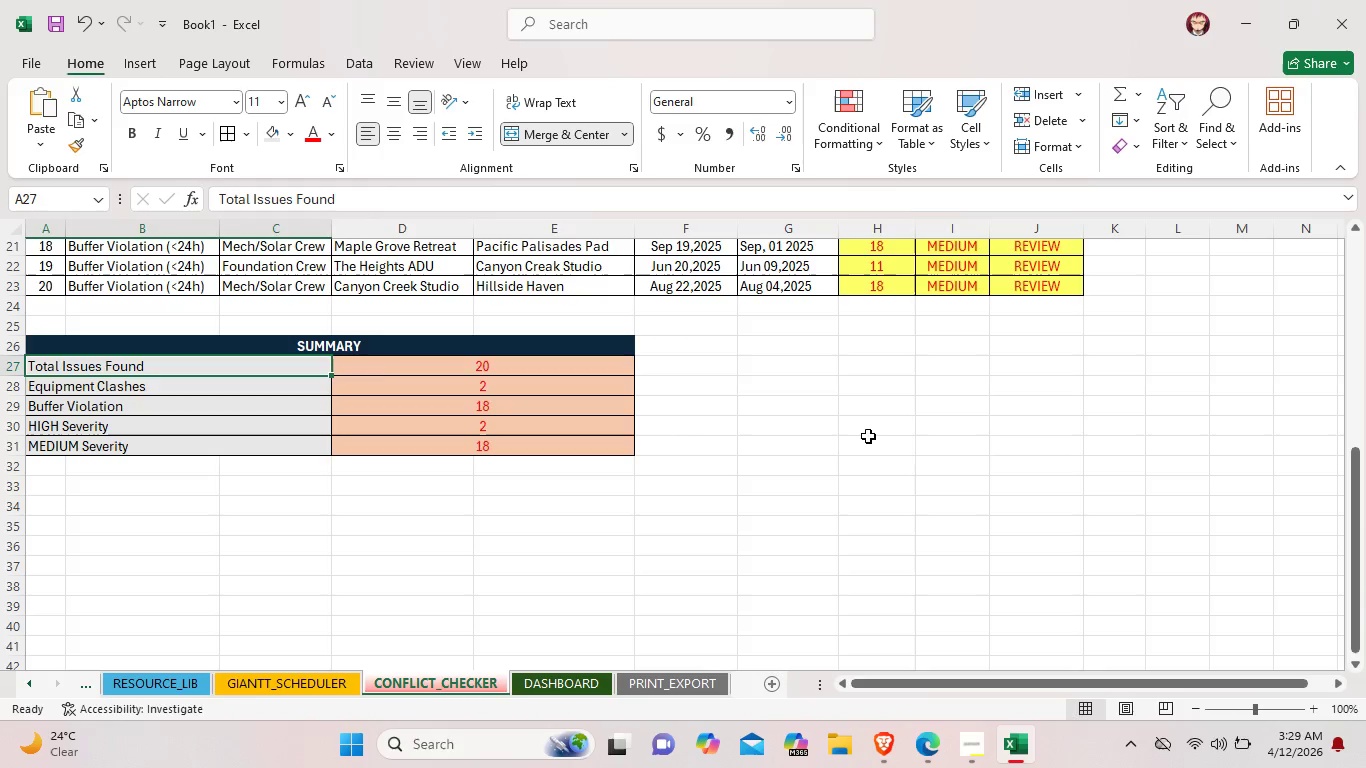 
left_click_drag(start_coordinate=[868, 436], to_coordinate=[863, 433])
 